 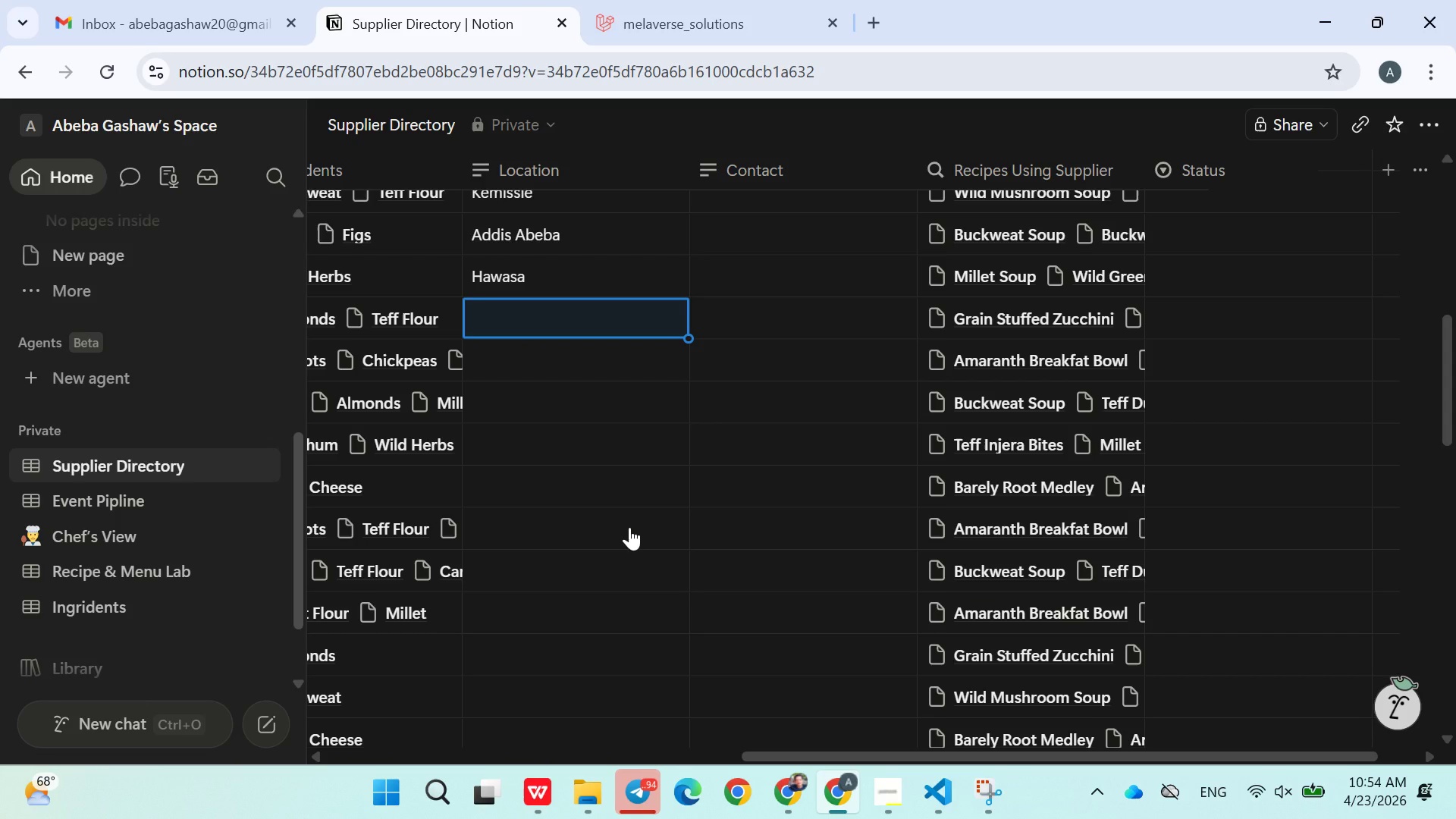 
type(Dire Dawa)
 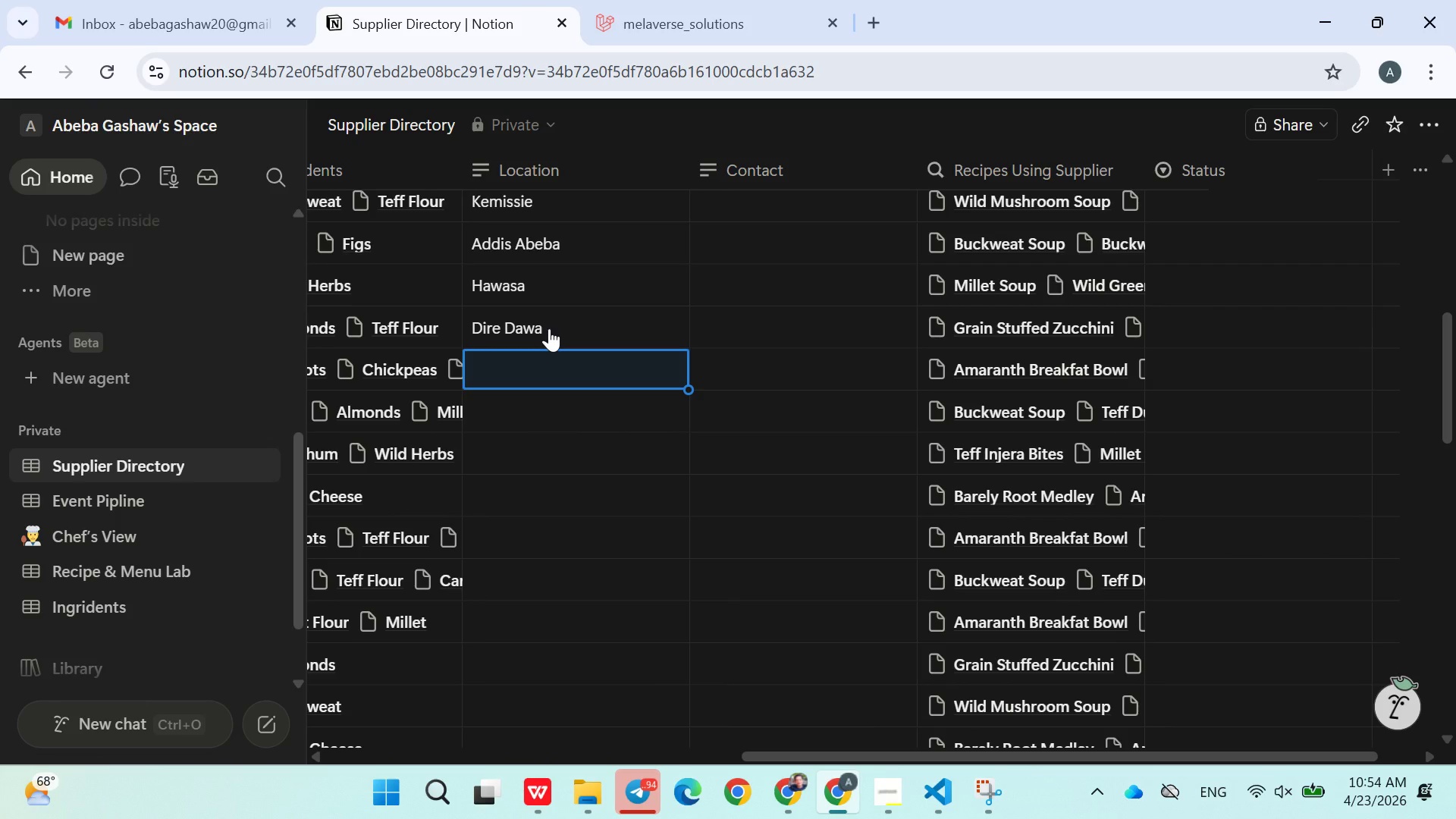 
 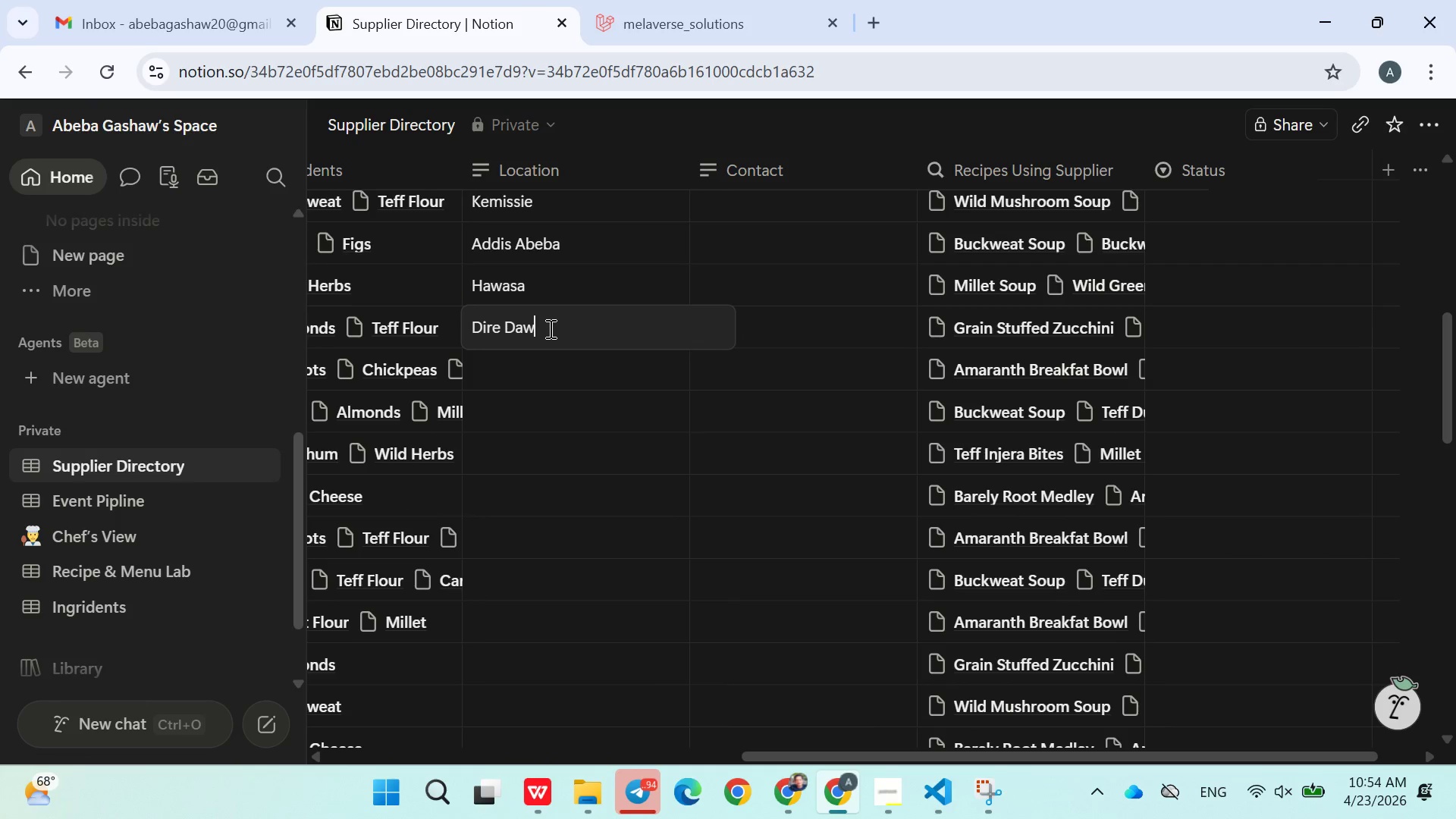 
key(Enter)
 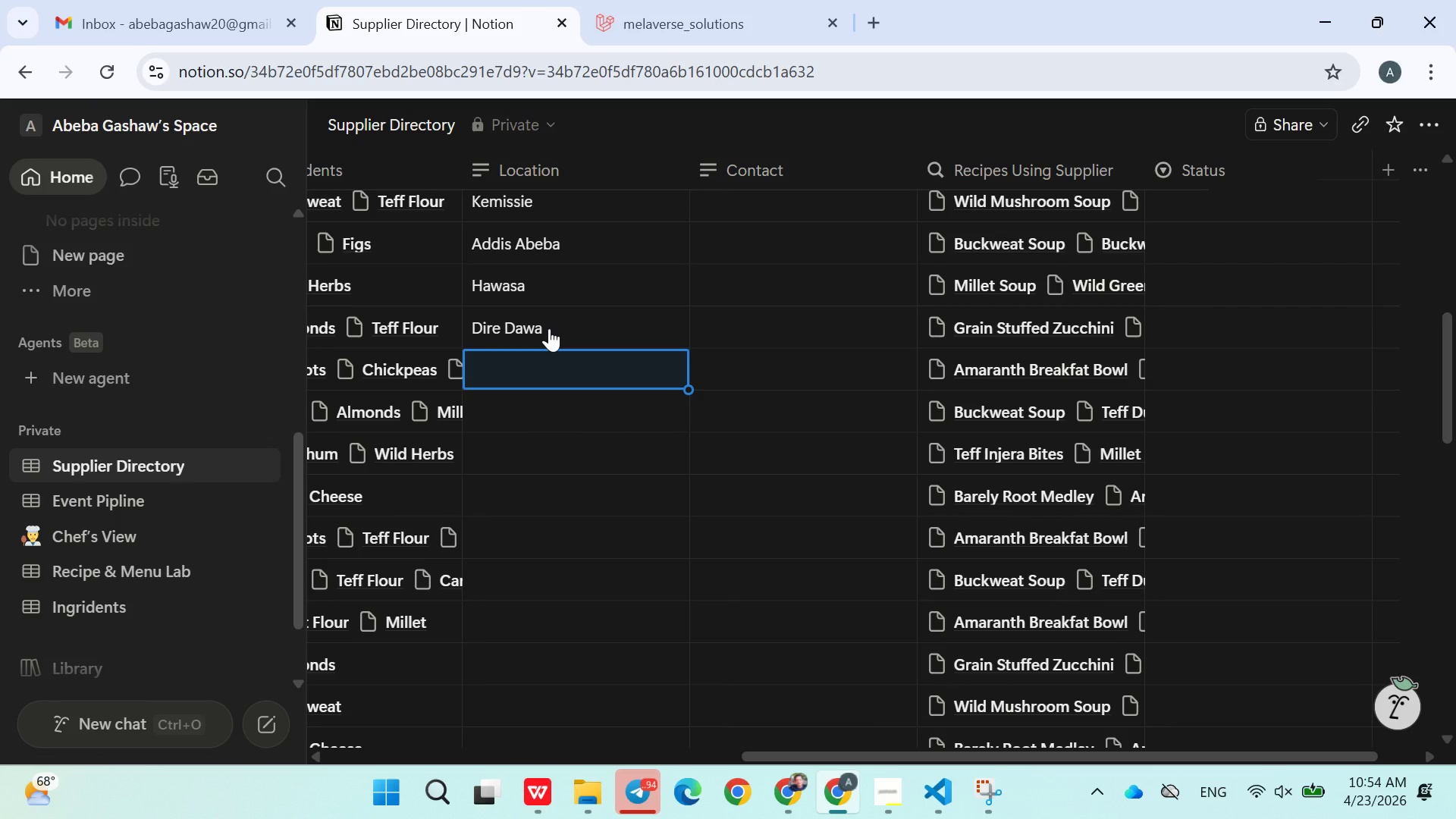 
left_click_drag(start_coordinate=[549, 328], to_coordinate=[548, 391])
 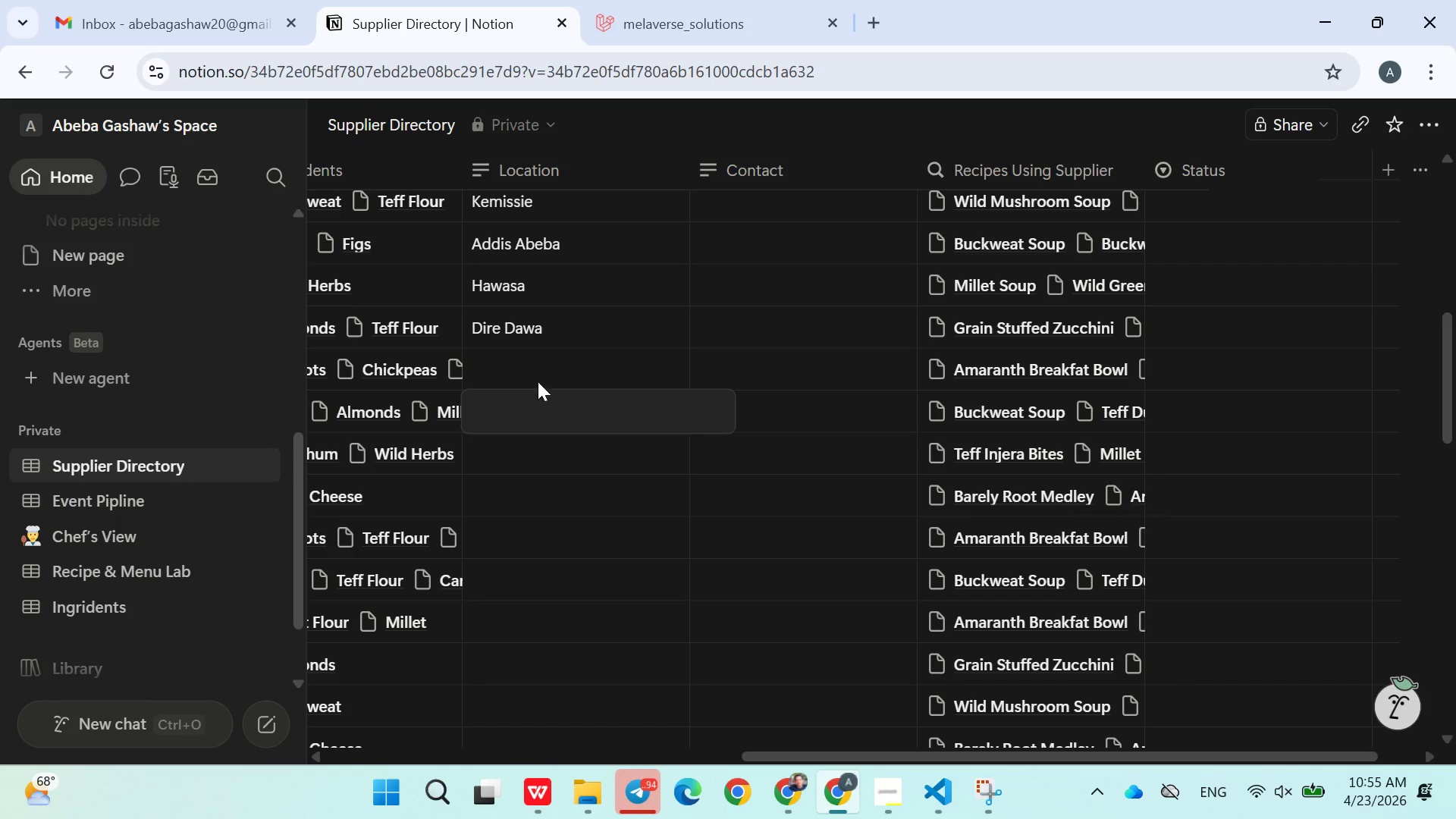 
type(Hawa)
 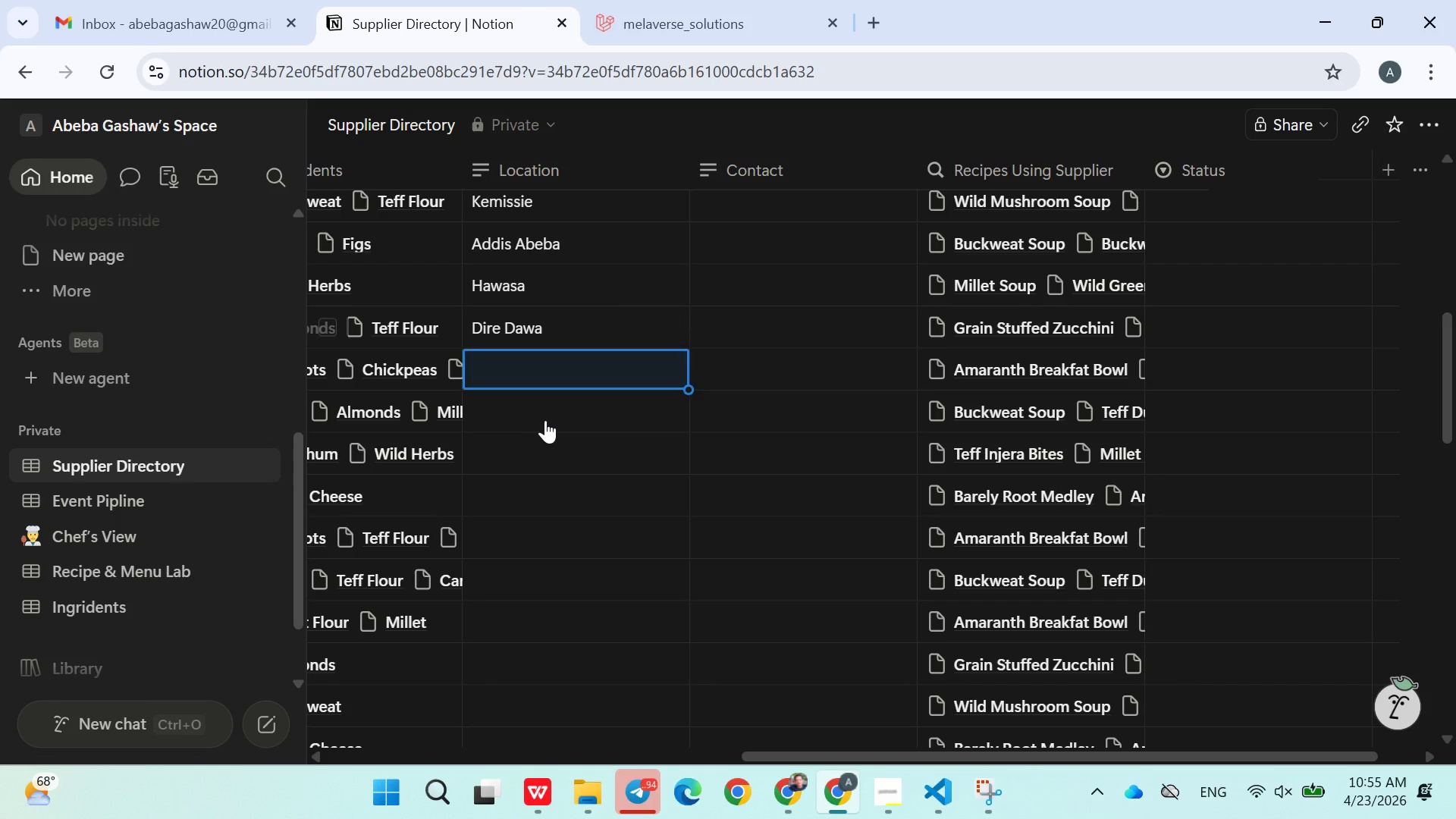 
left_click([548, 391])
 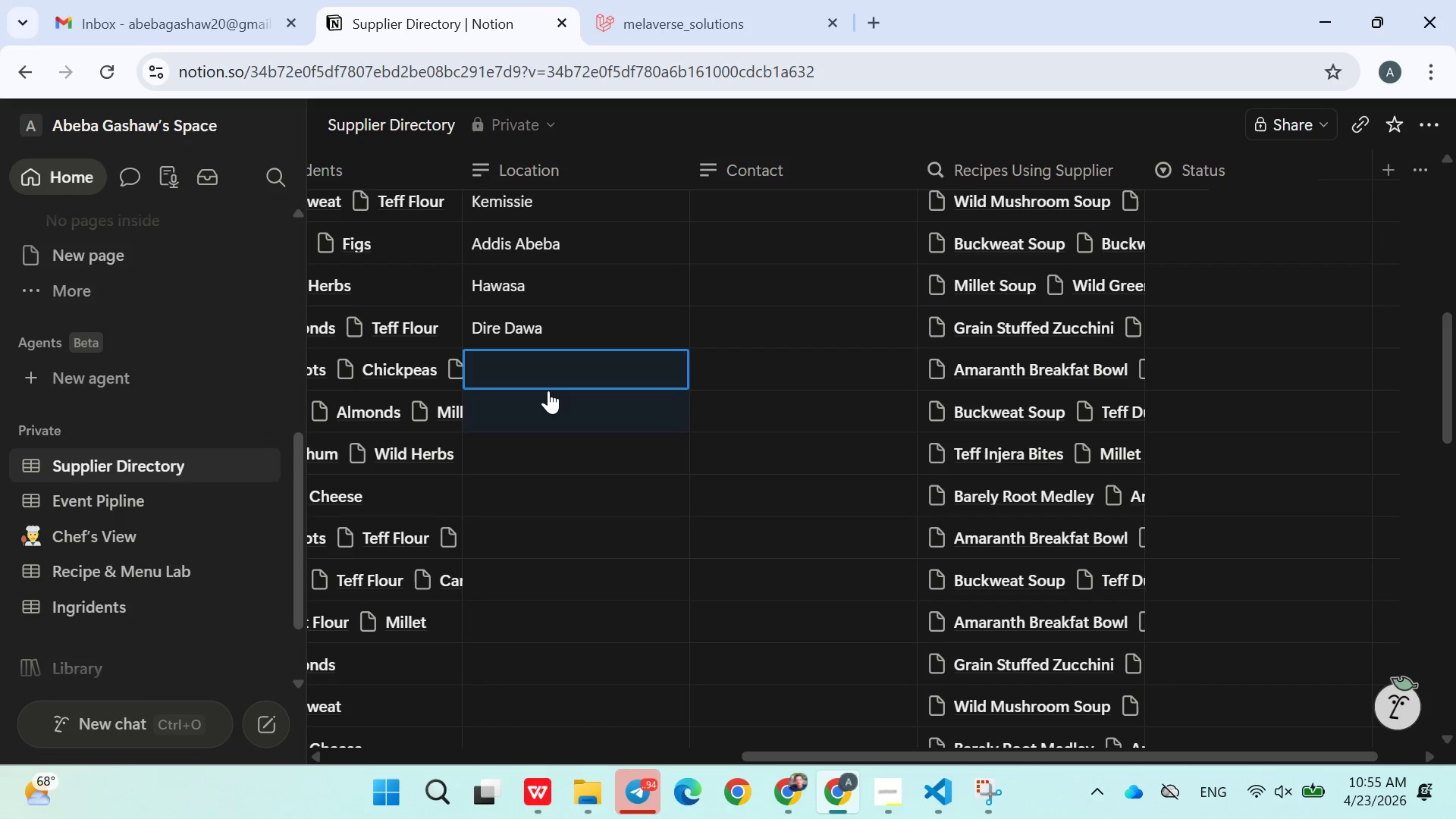 
left_click_drag(start_coordinate=[548, 391], to_coordinate=[537, 380])
 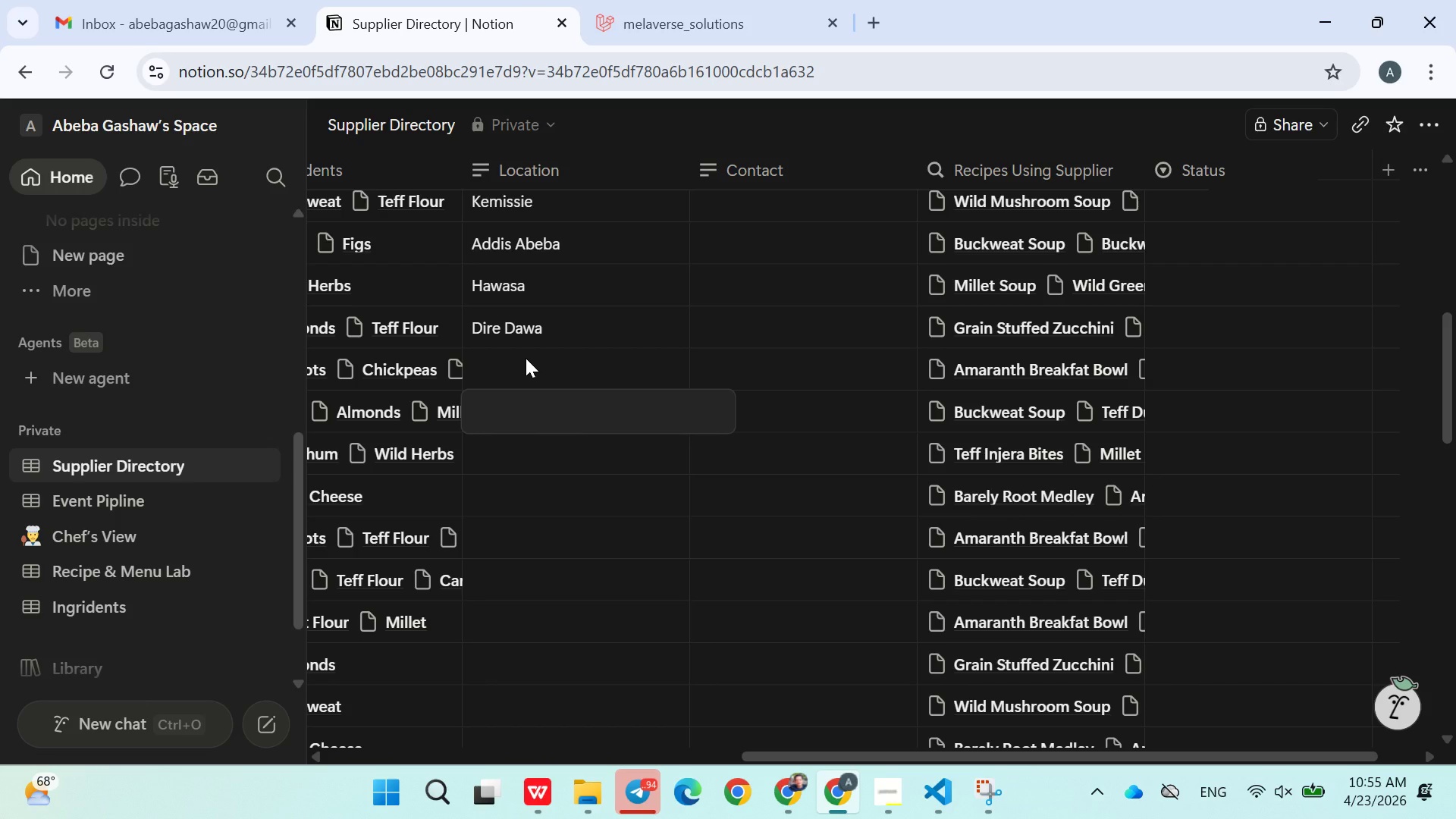 
triple_click([537, 380])
 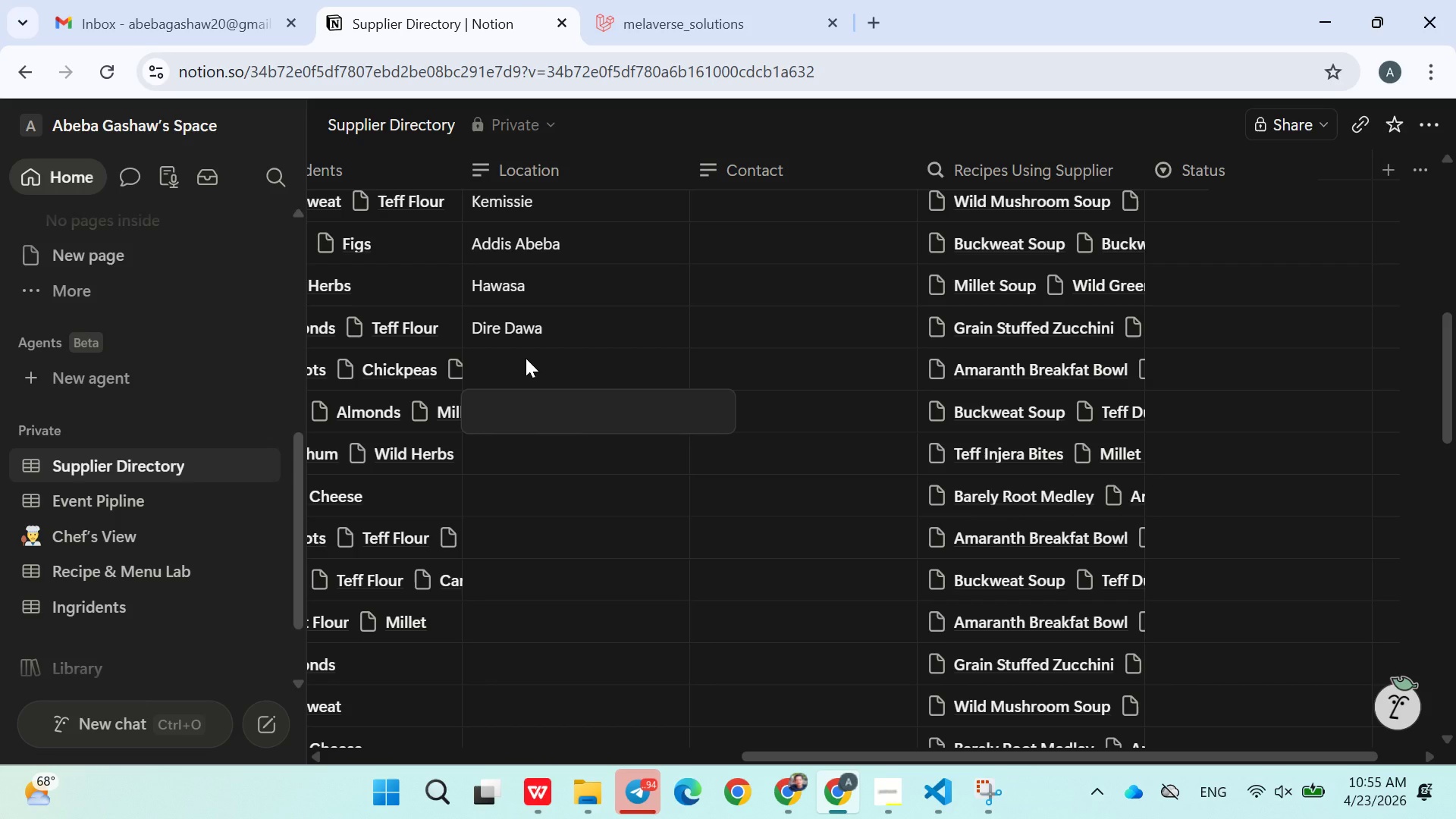 
left_click([526, 358])
 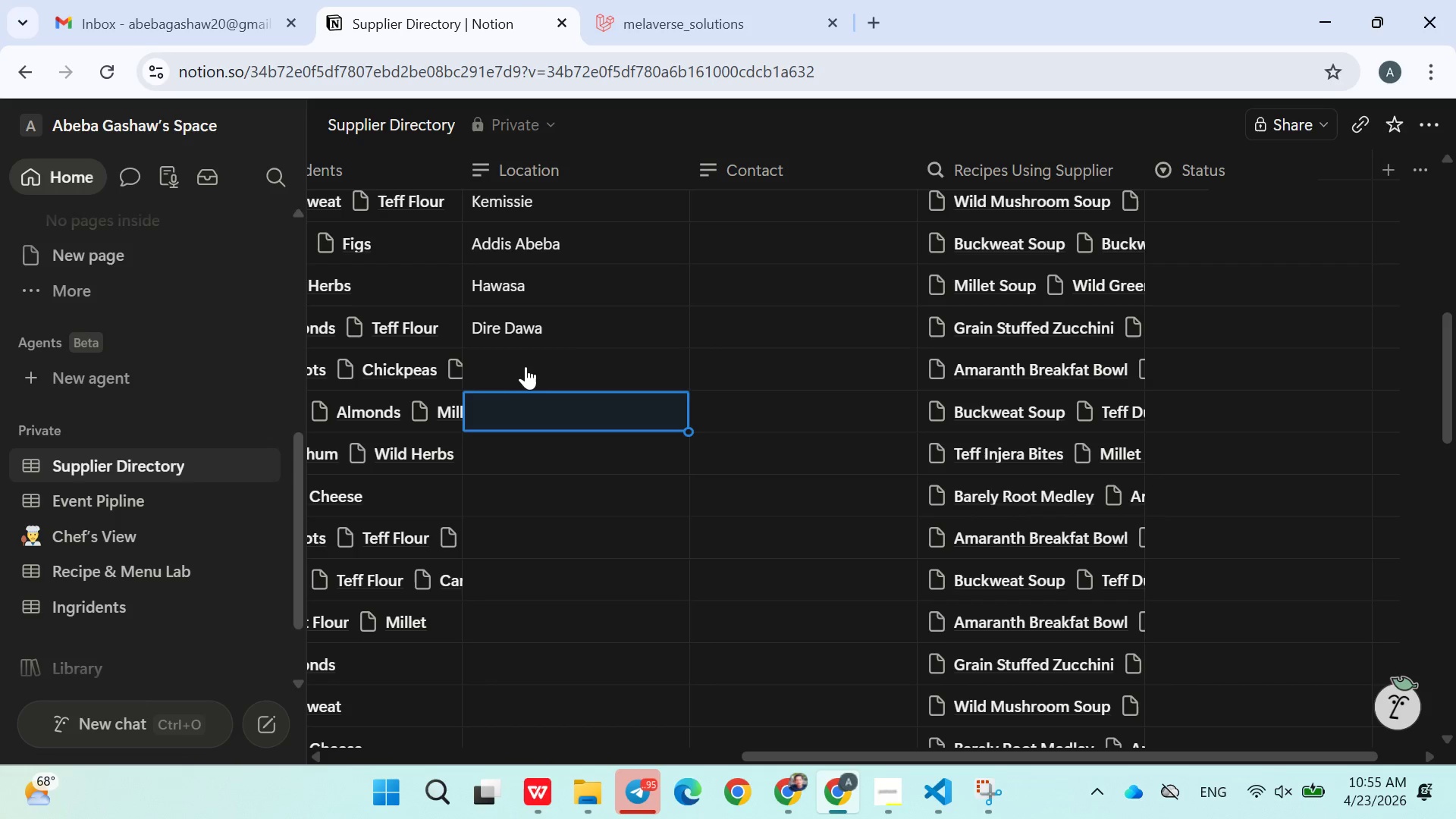 
left_click([526, 368])
 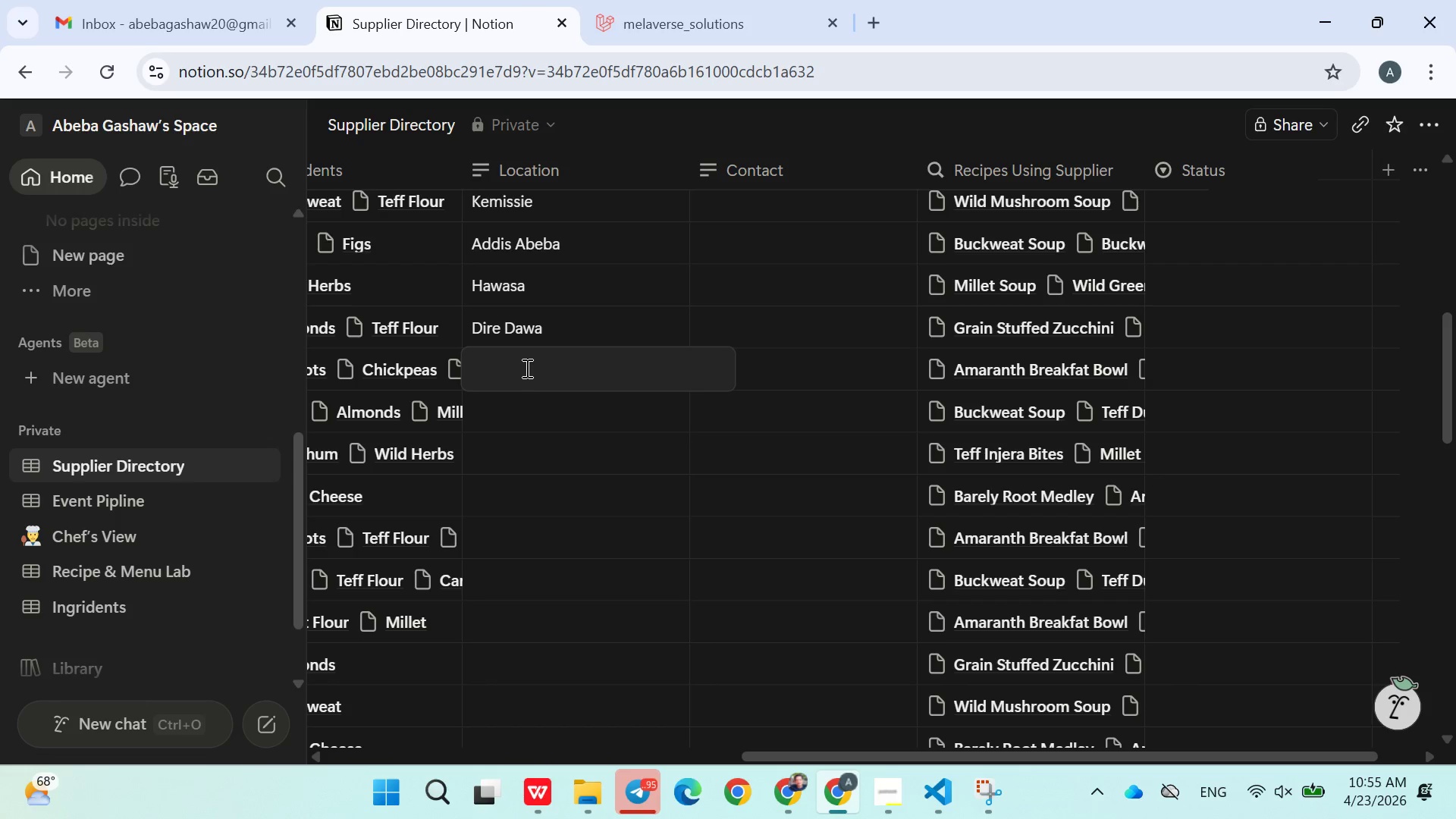 
type(Haws)
key(Backspace)
type(asa)
 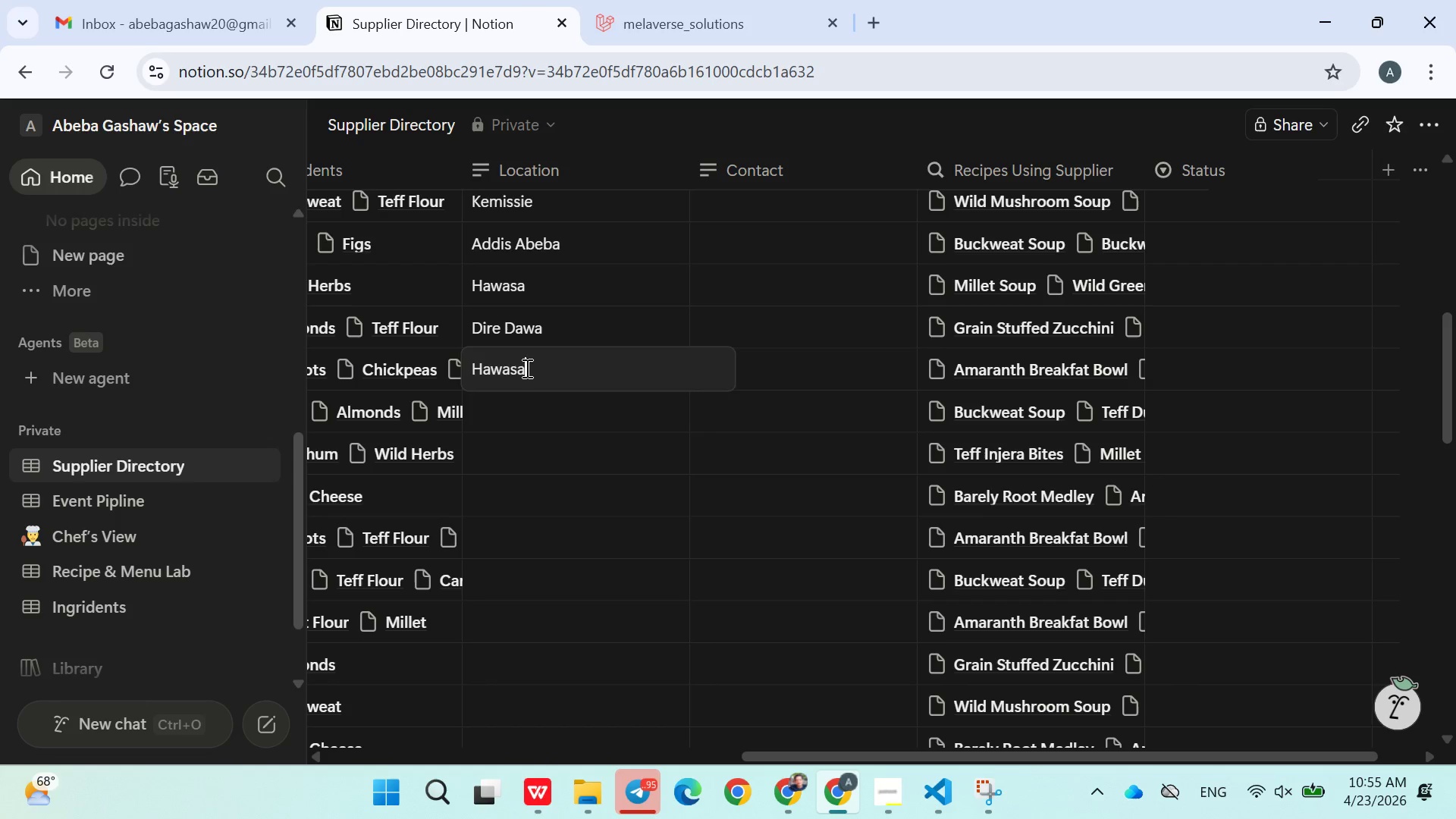 
key(Enter)
 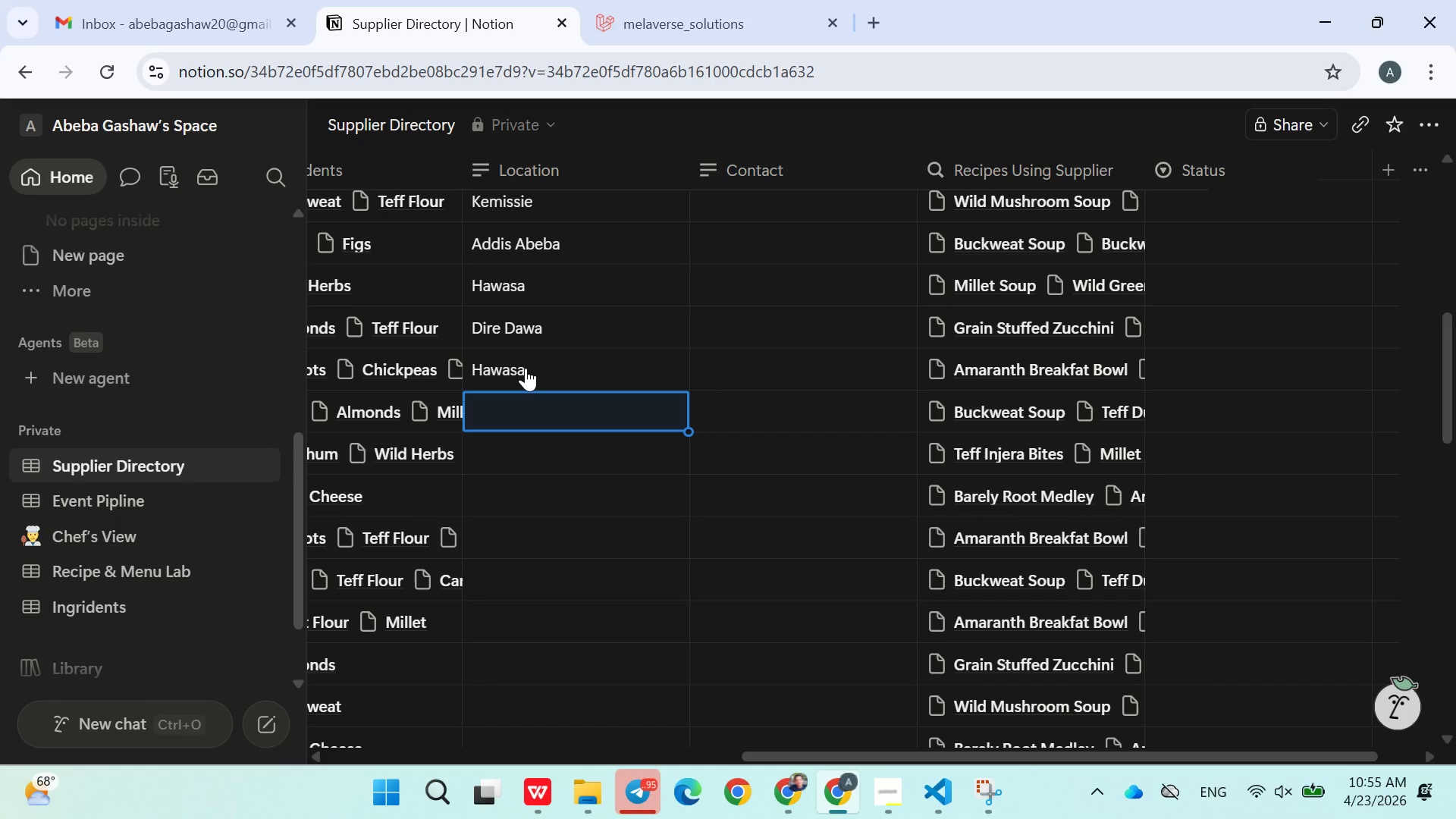 
type(Mekelle)
 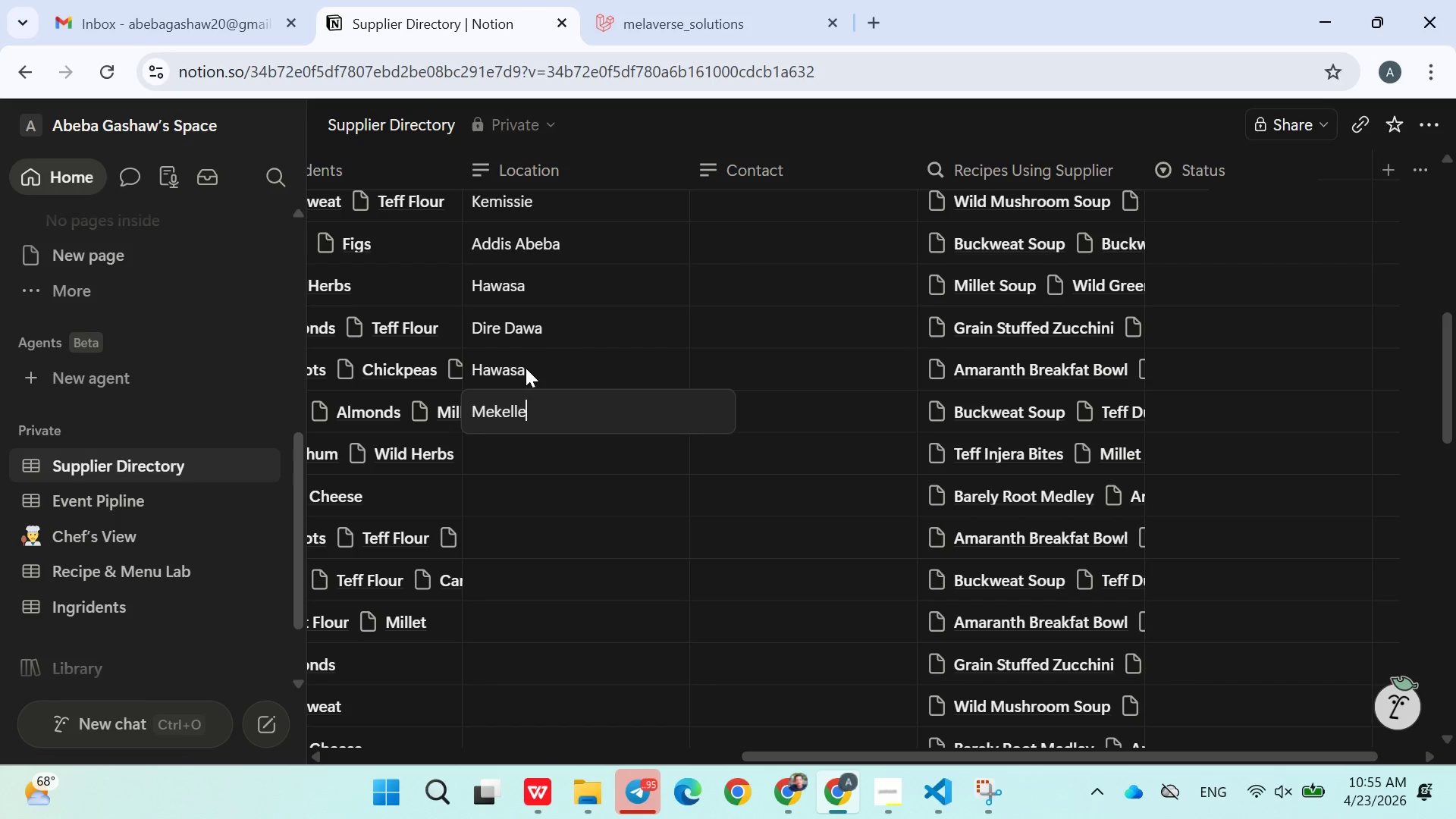 
key(Enter)
 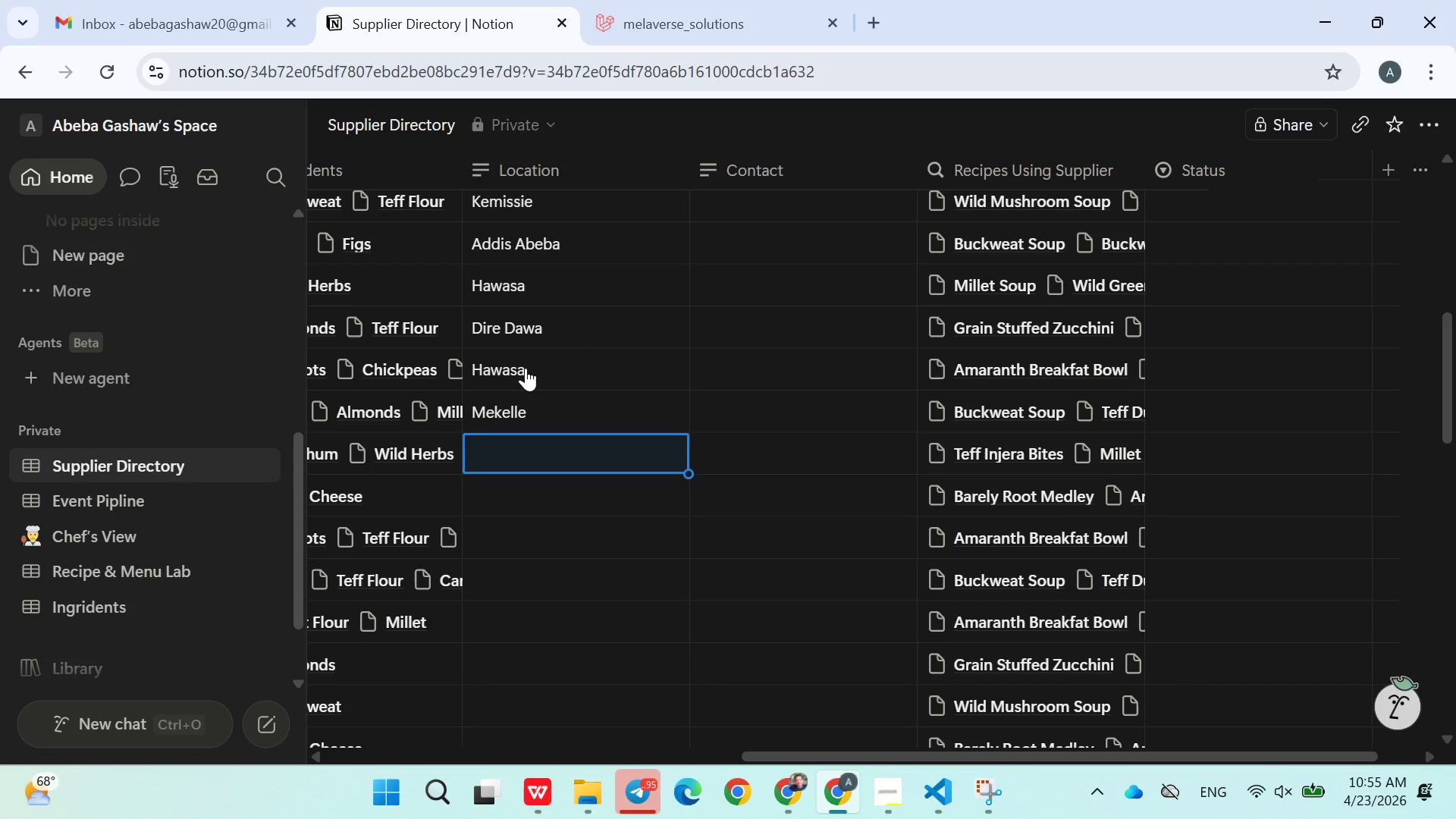 
type(Semera)
 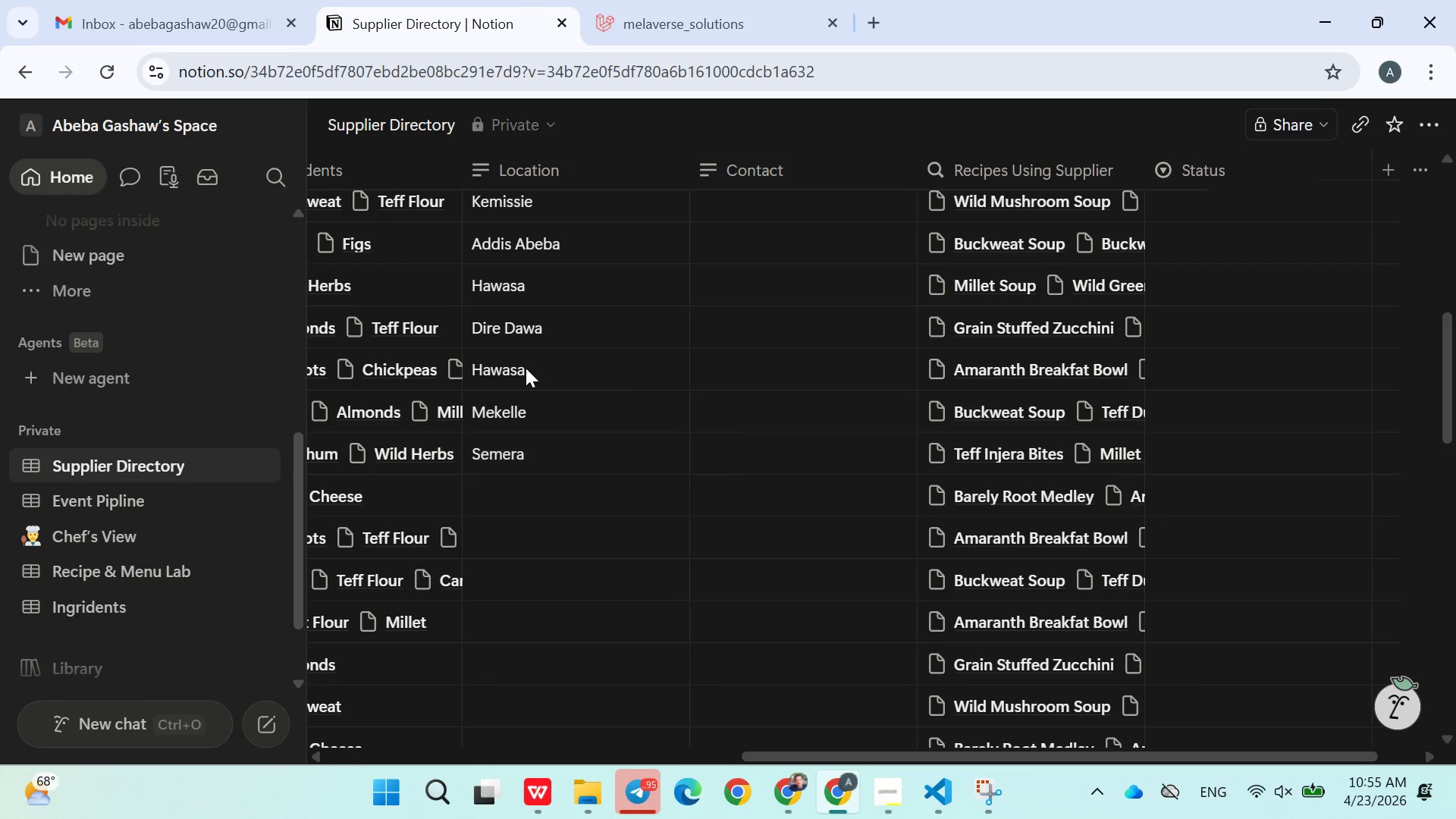 
key(Enter)
 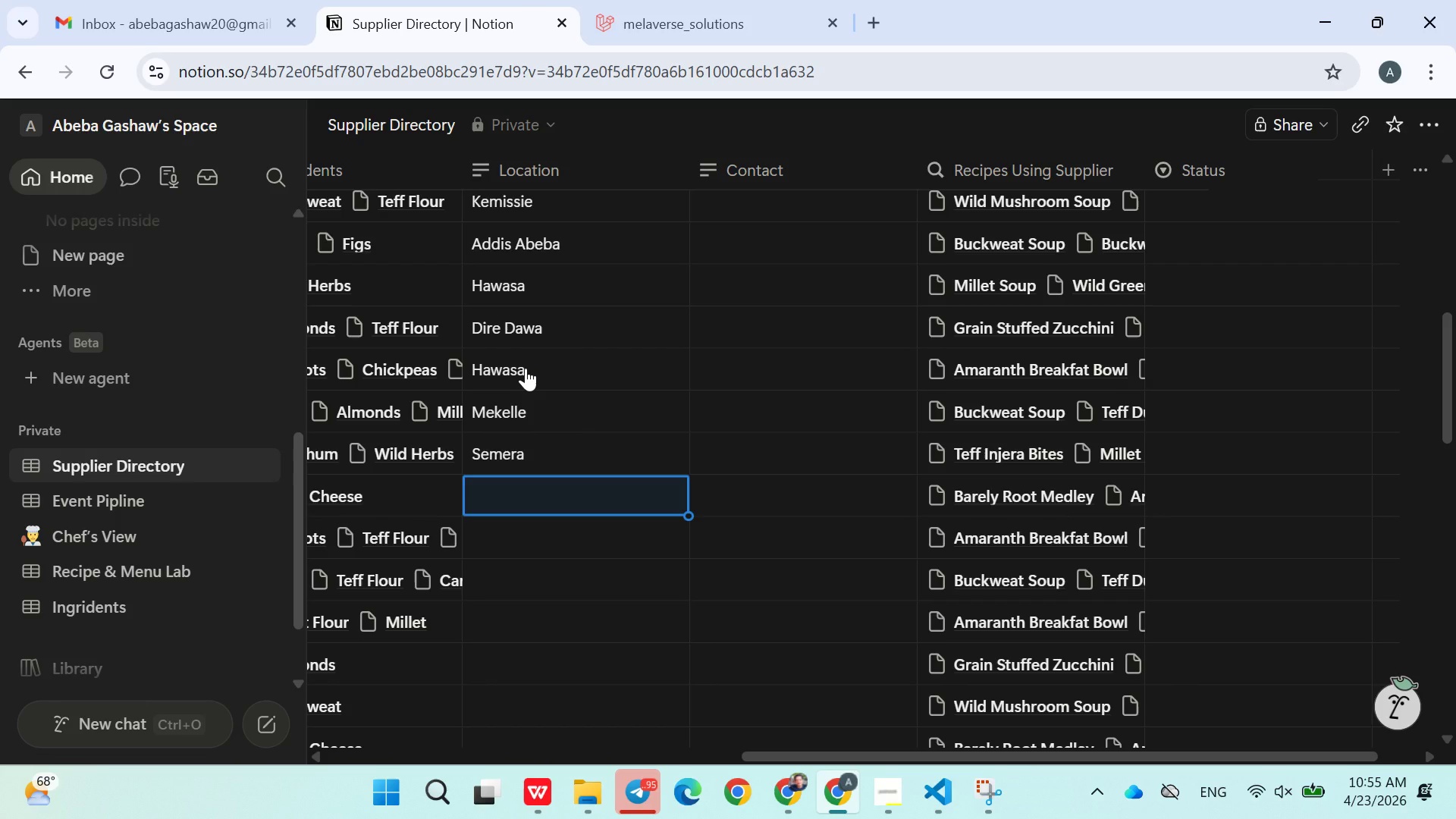 
wait(5.86)
 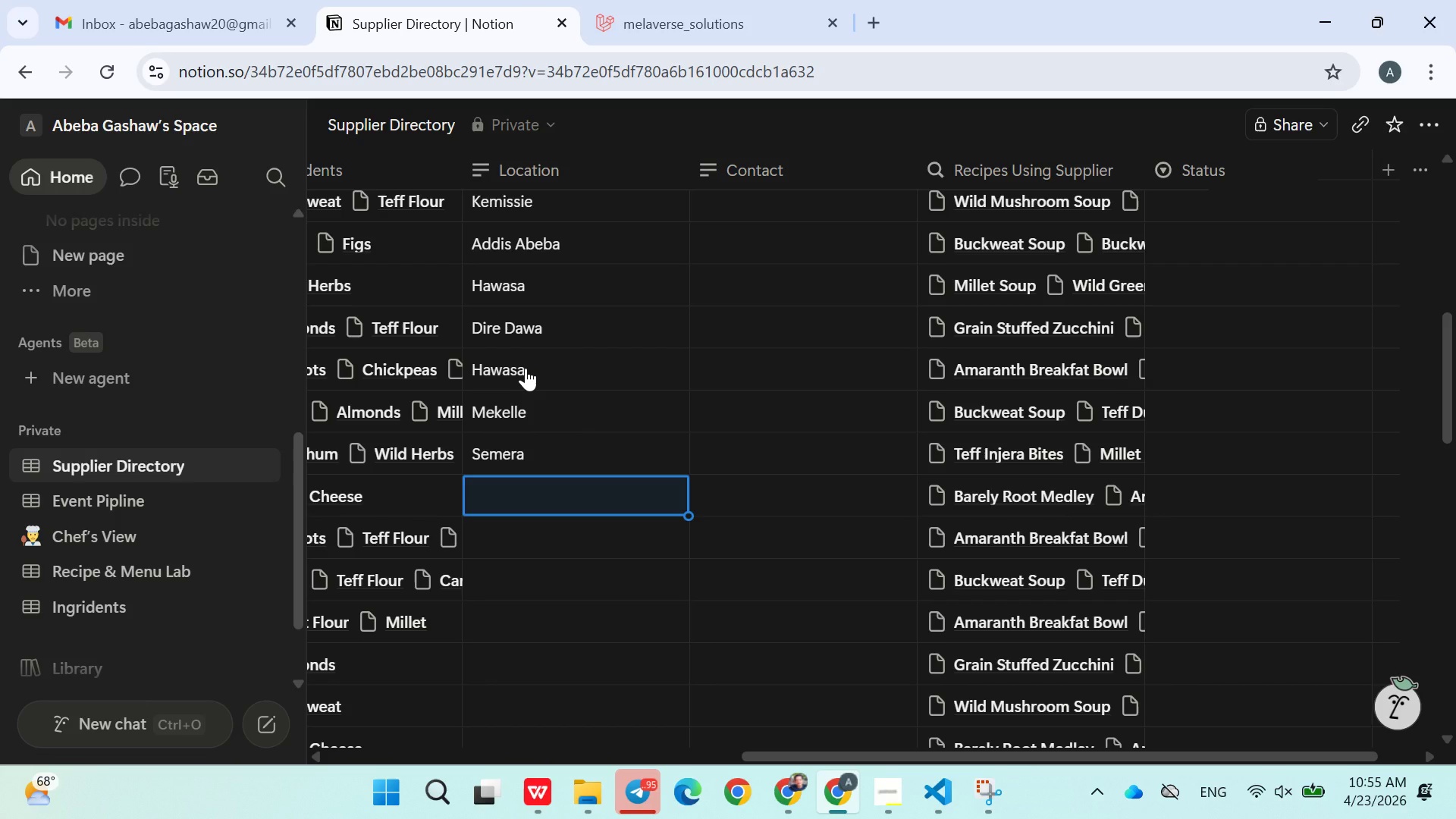 
type(Adama)
 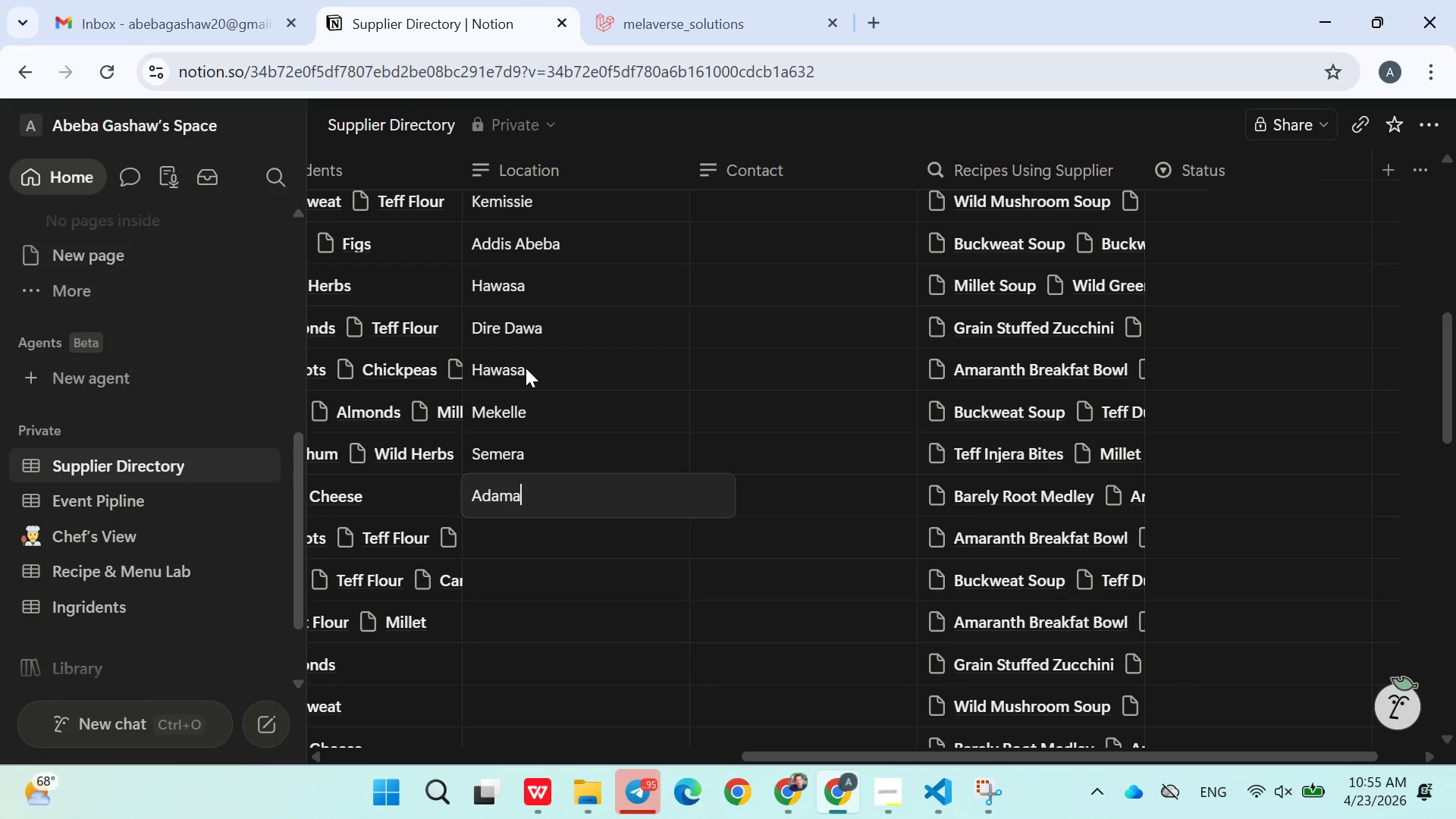 
key(Enter)
 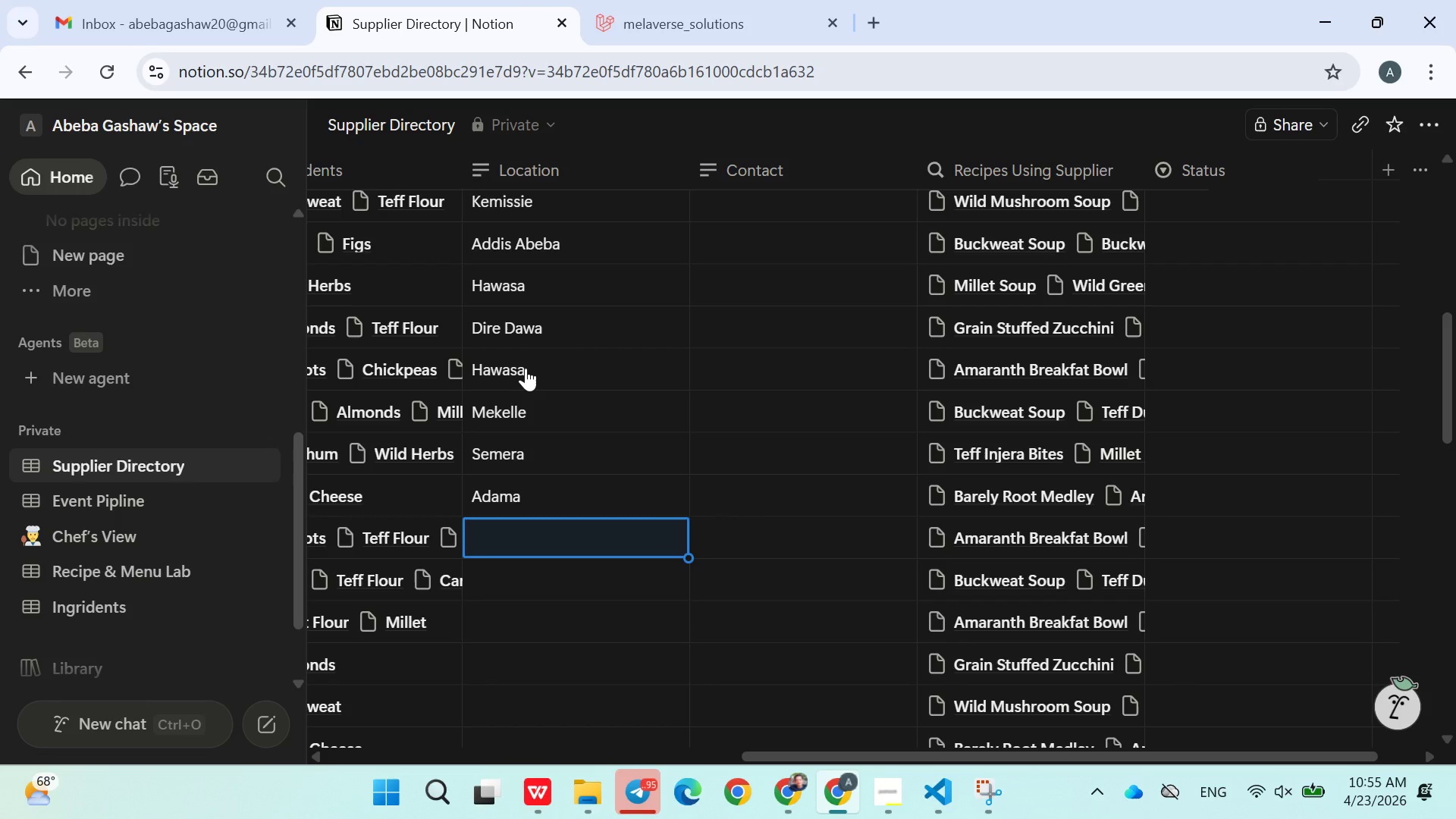 
type(Addis Abe)
 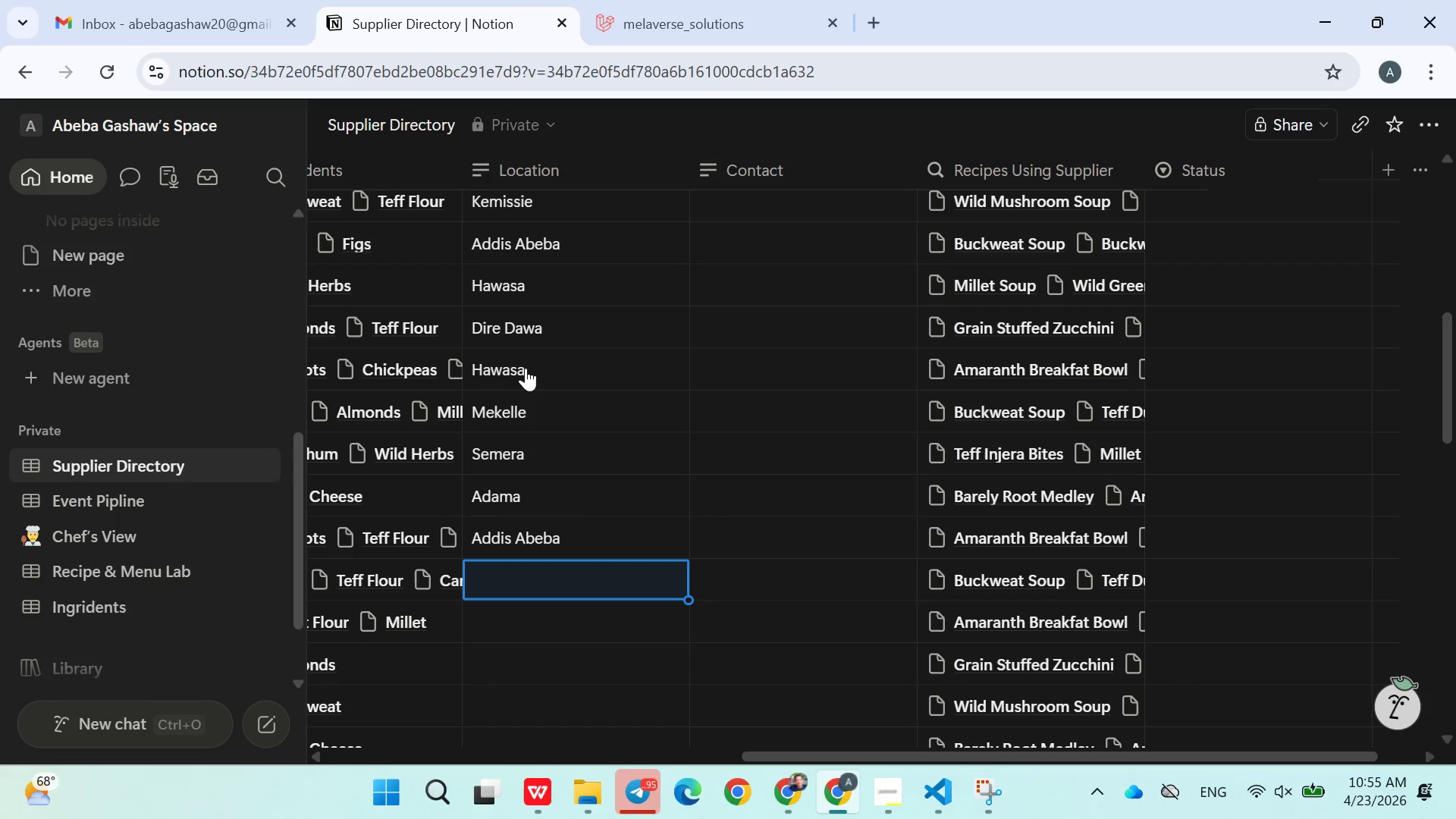 
 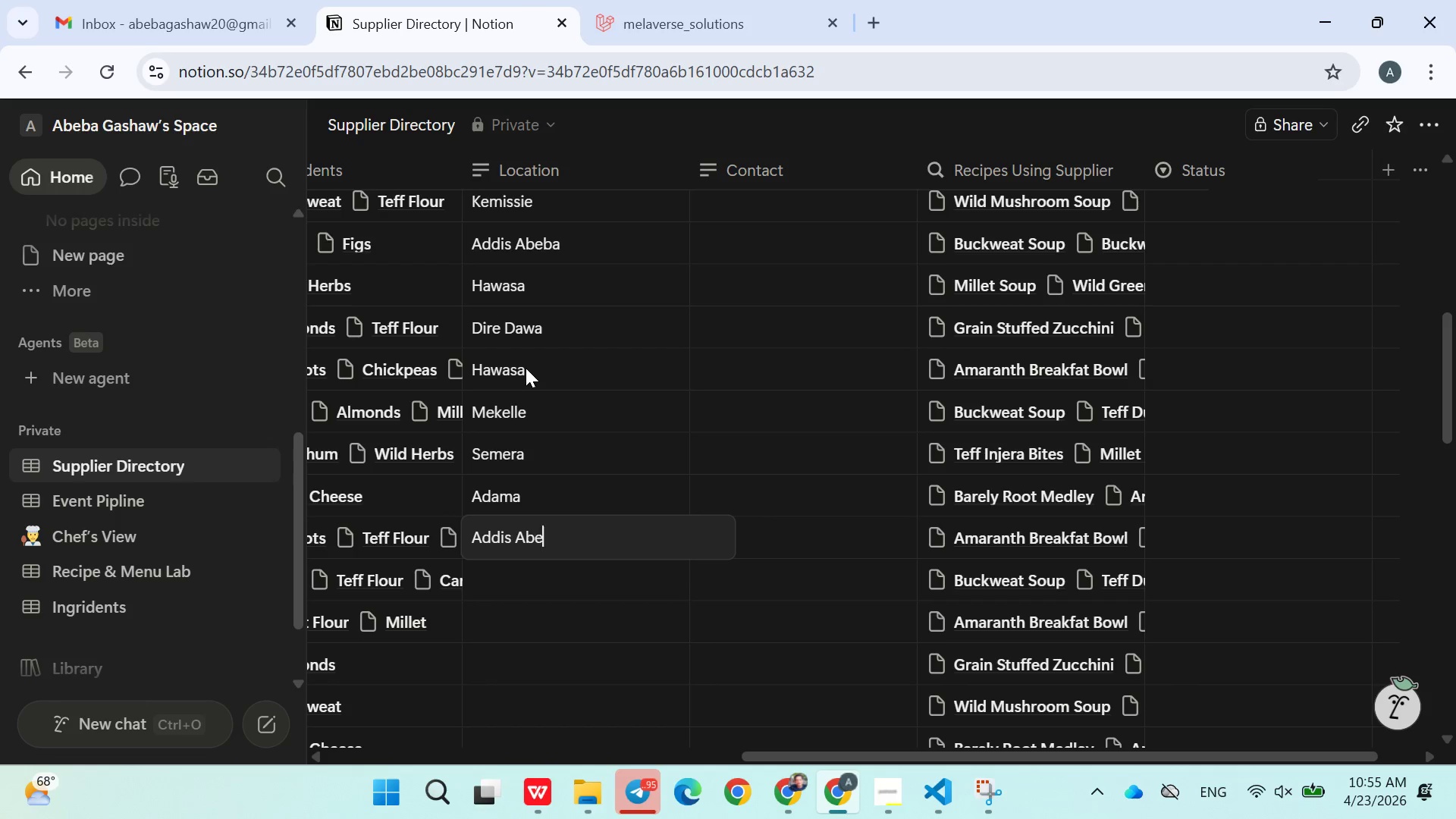 
left_click([526, 368])
 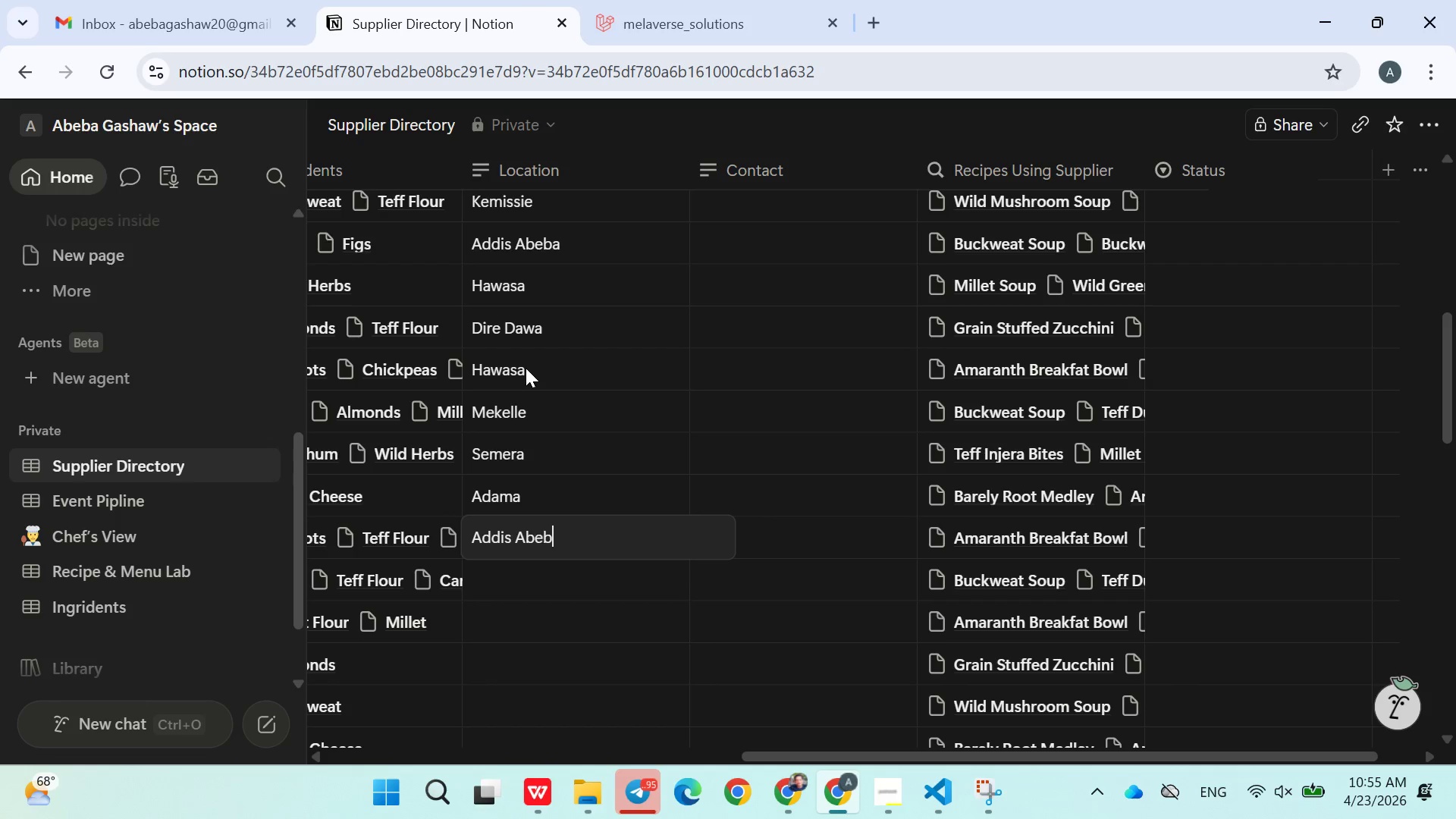 
type(ba)
 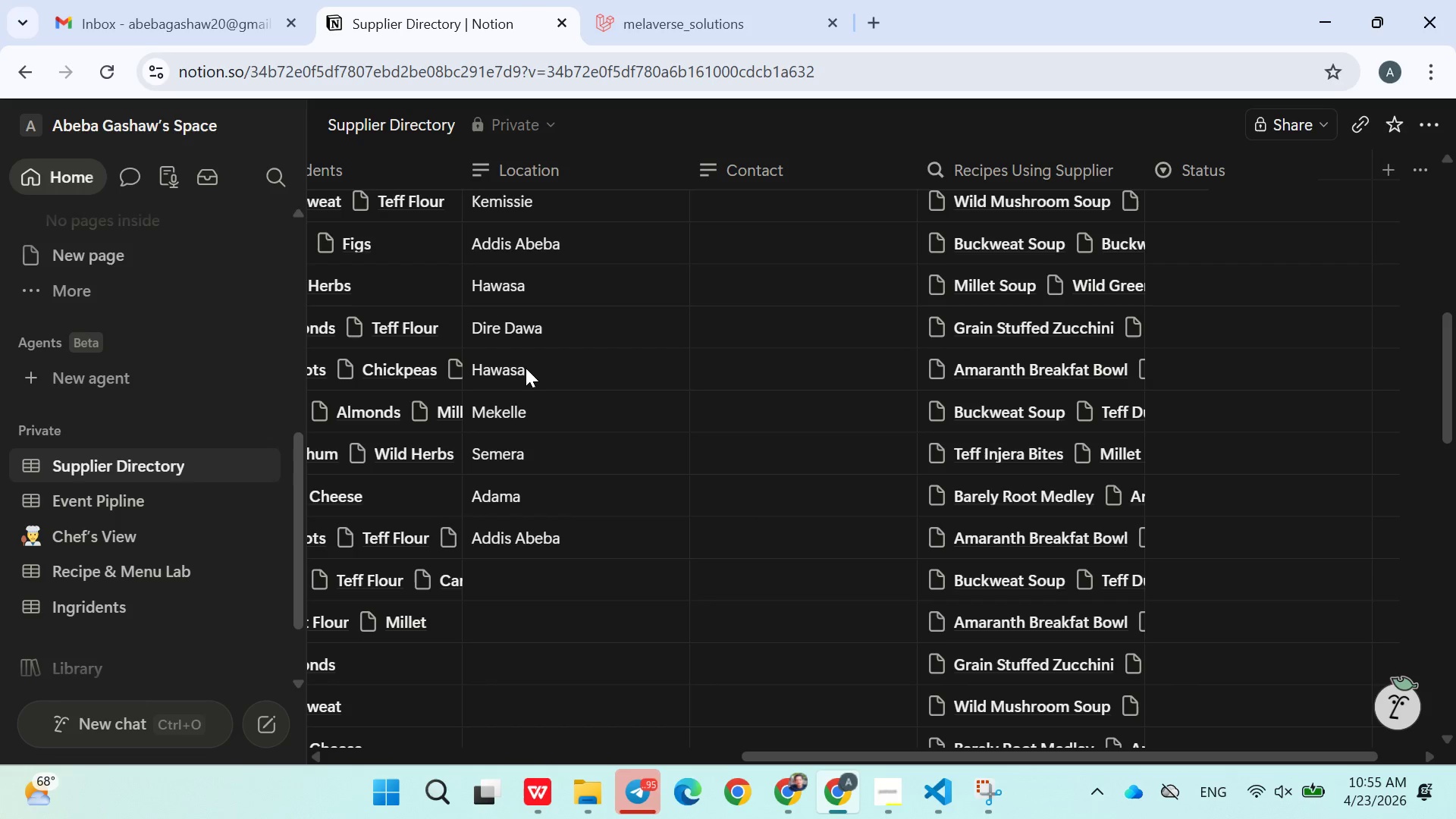 
key(Enter)
 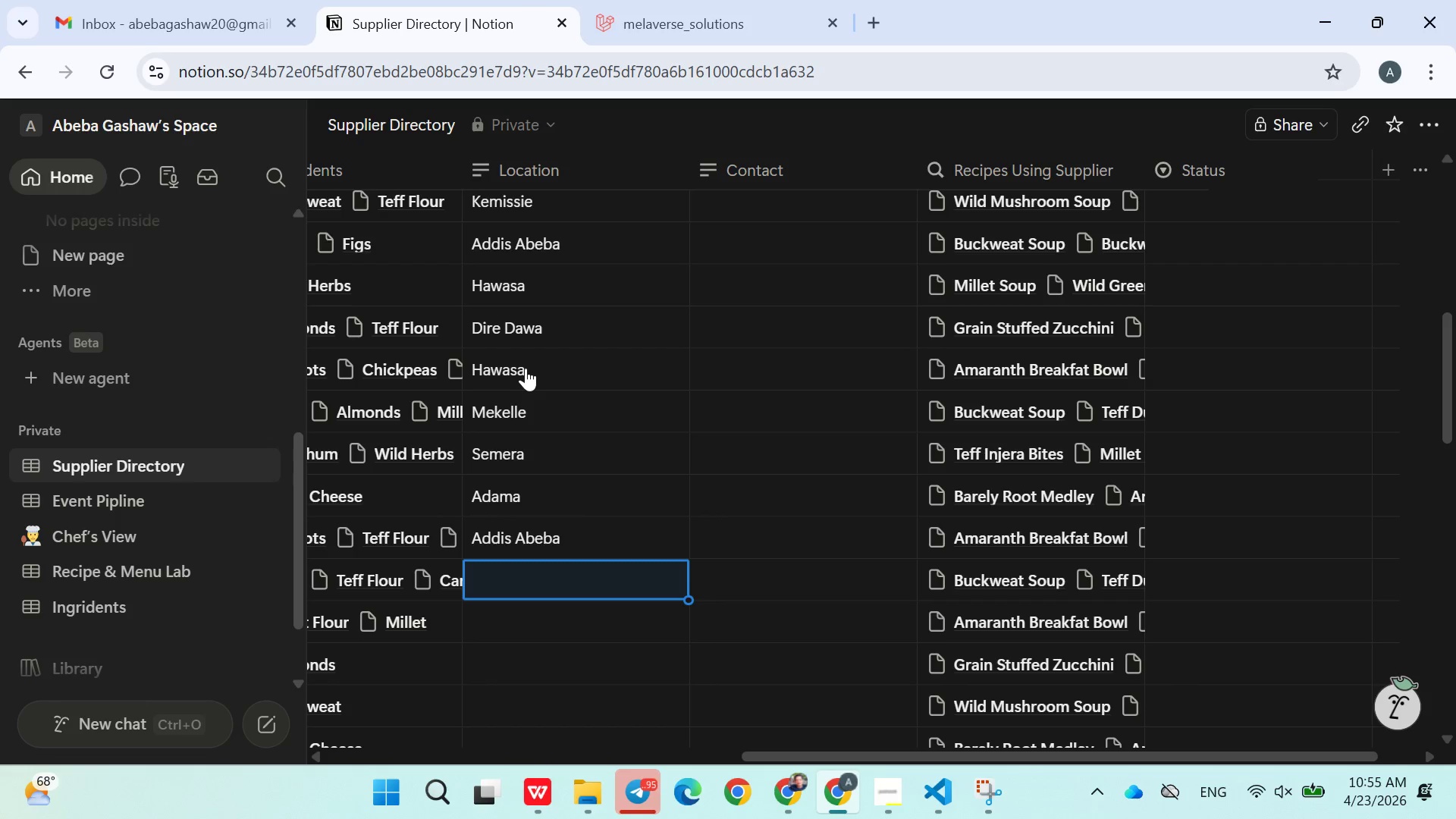 
type(Addis Abeba)
 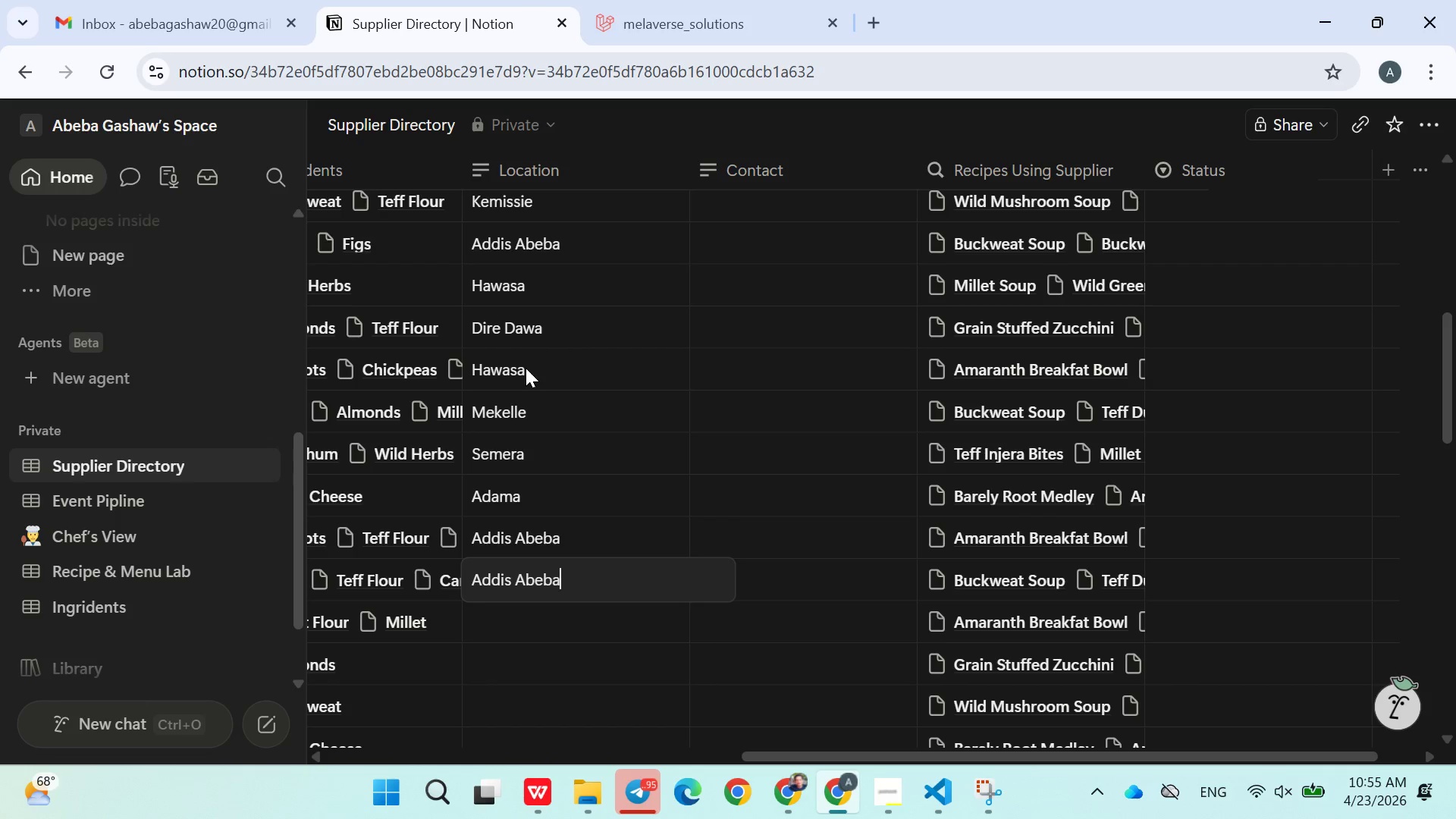 
key(Enter)
 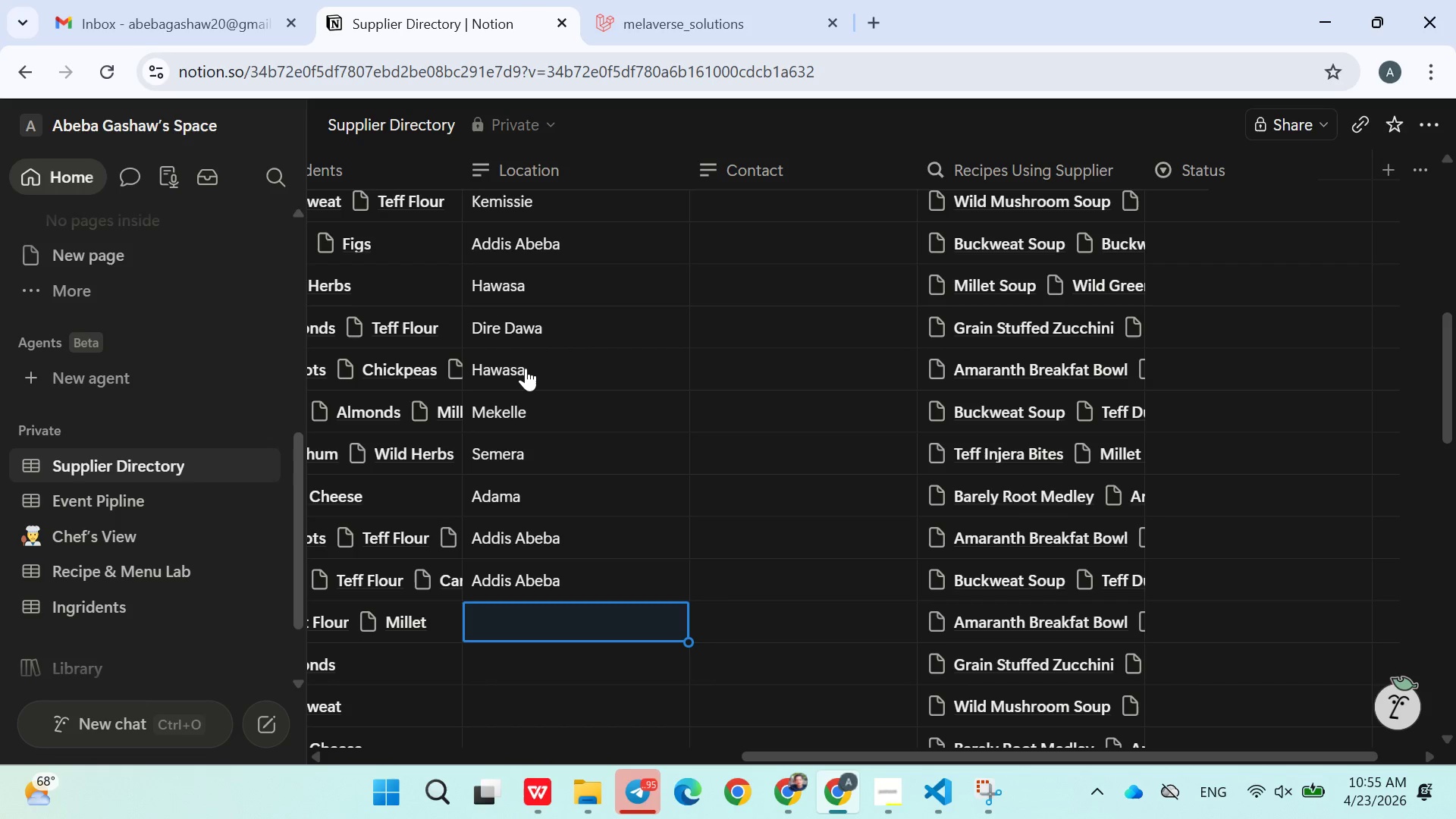 
type(Adama)
 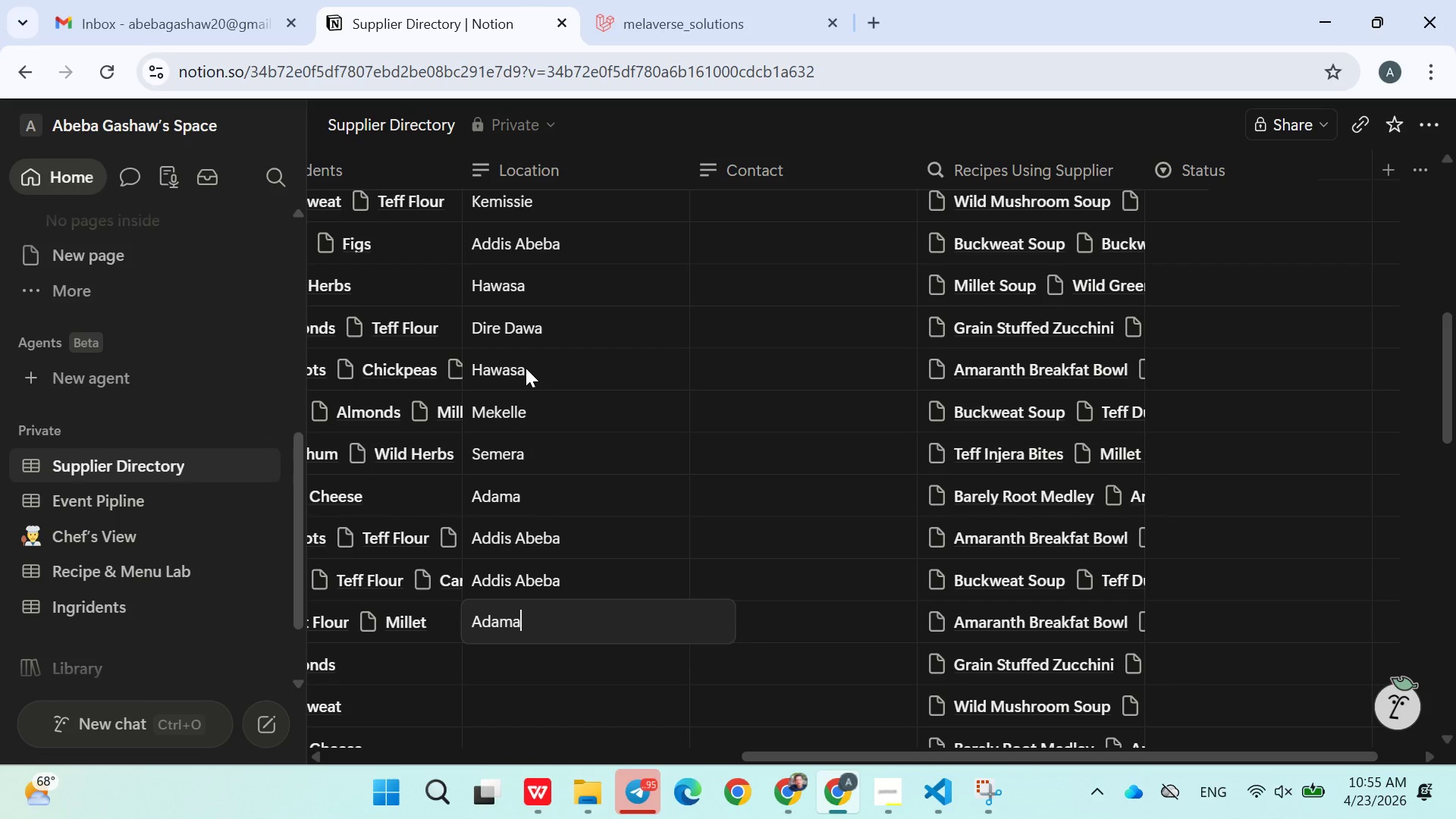 
key(Enter)
 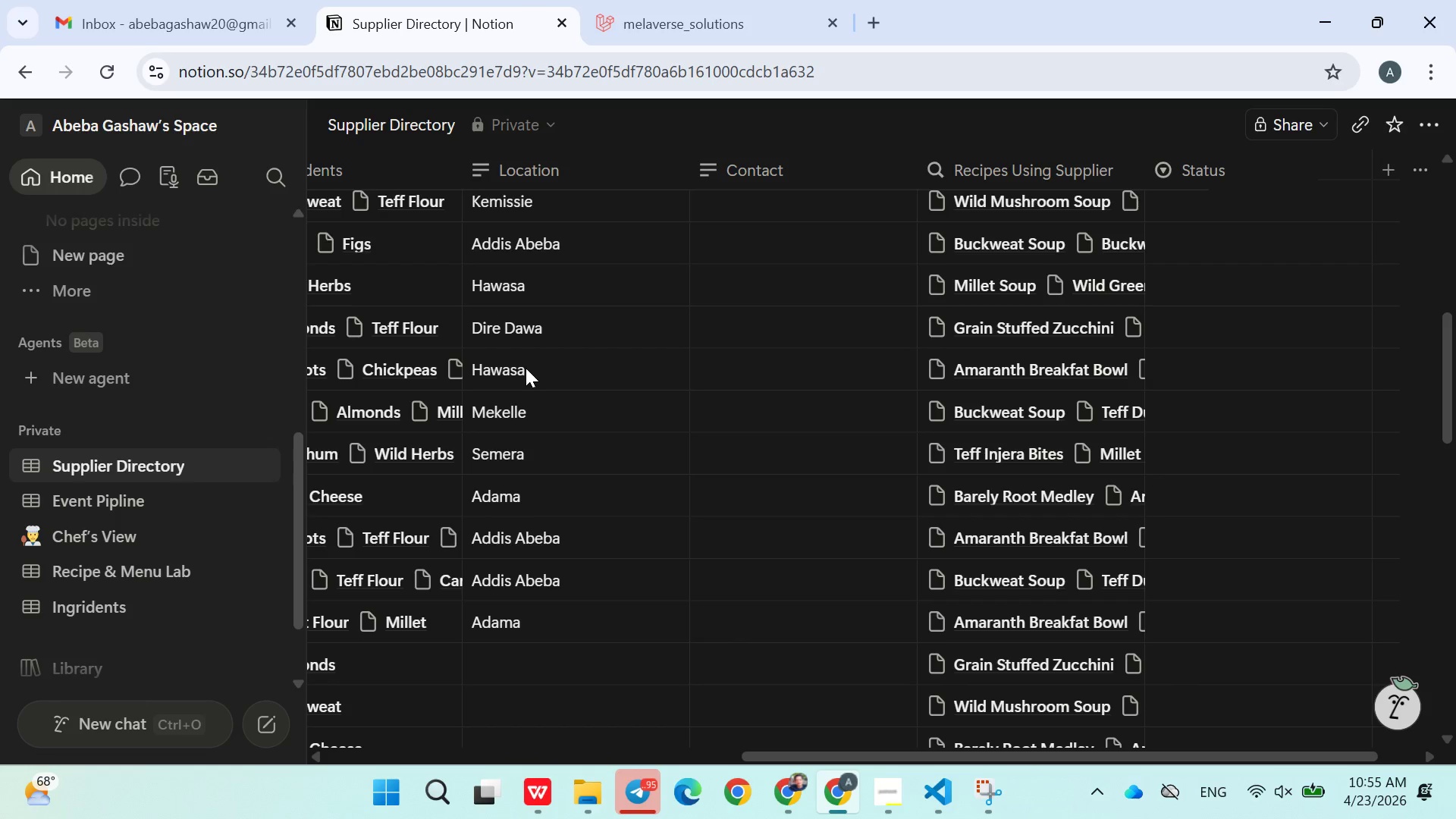 
type(Kombolcha)
 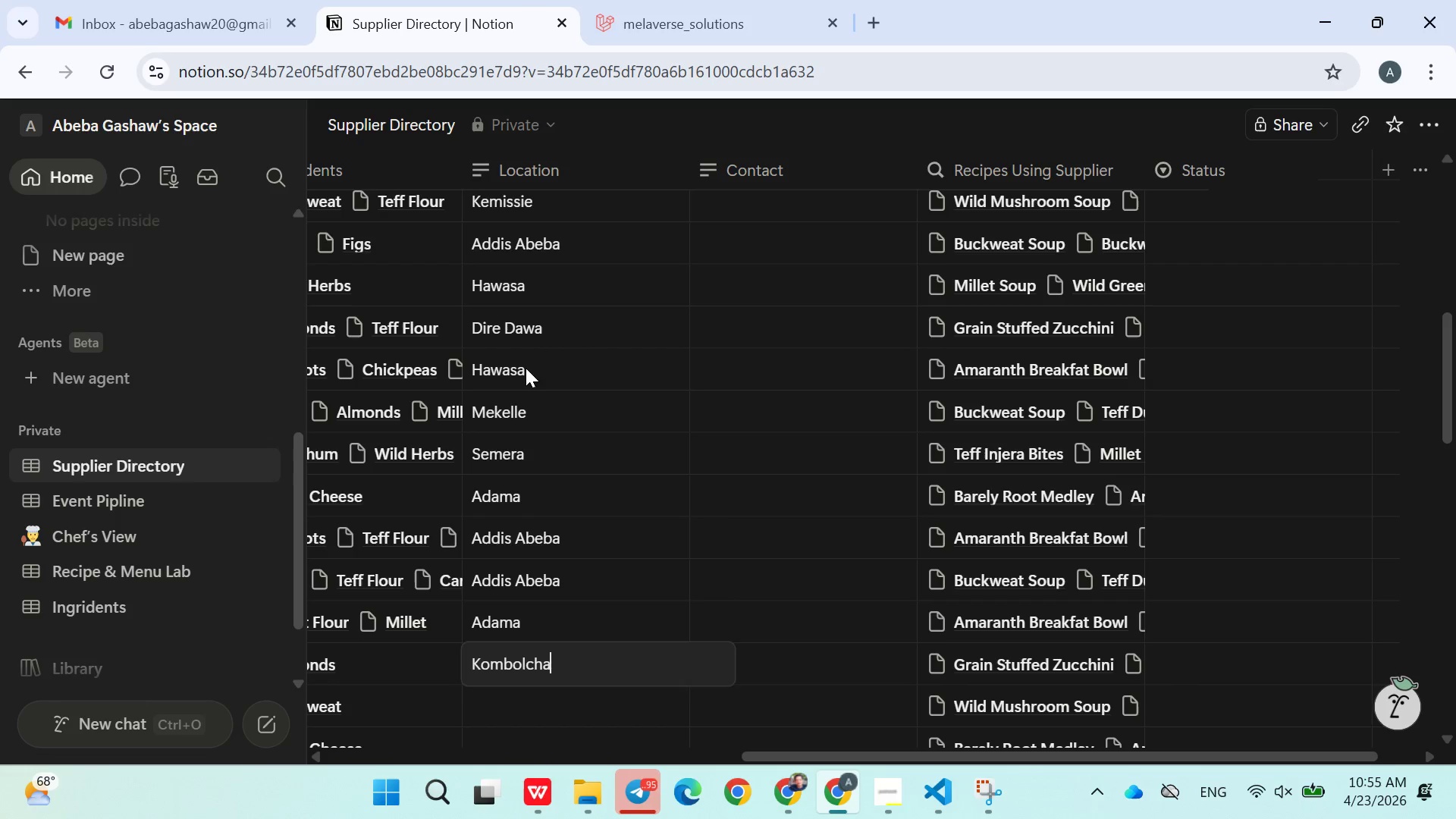 
key(Enter)
 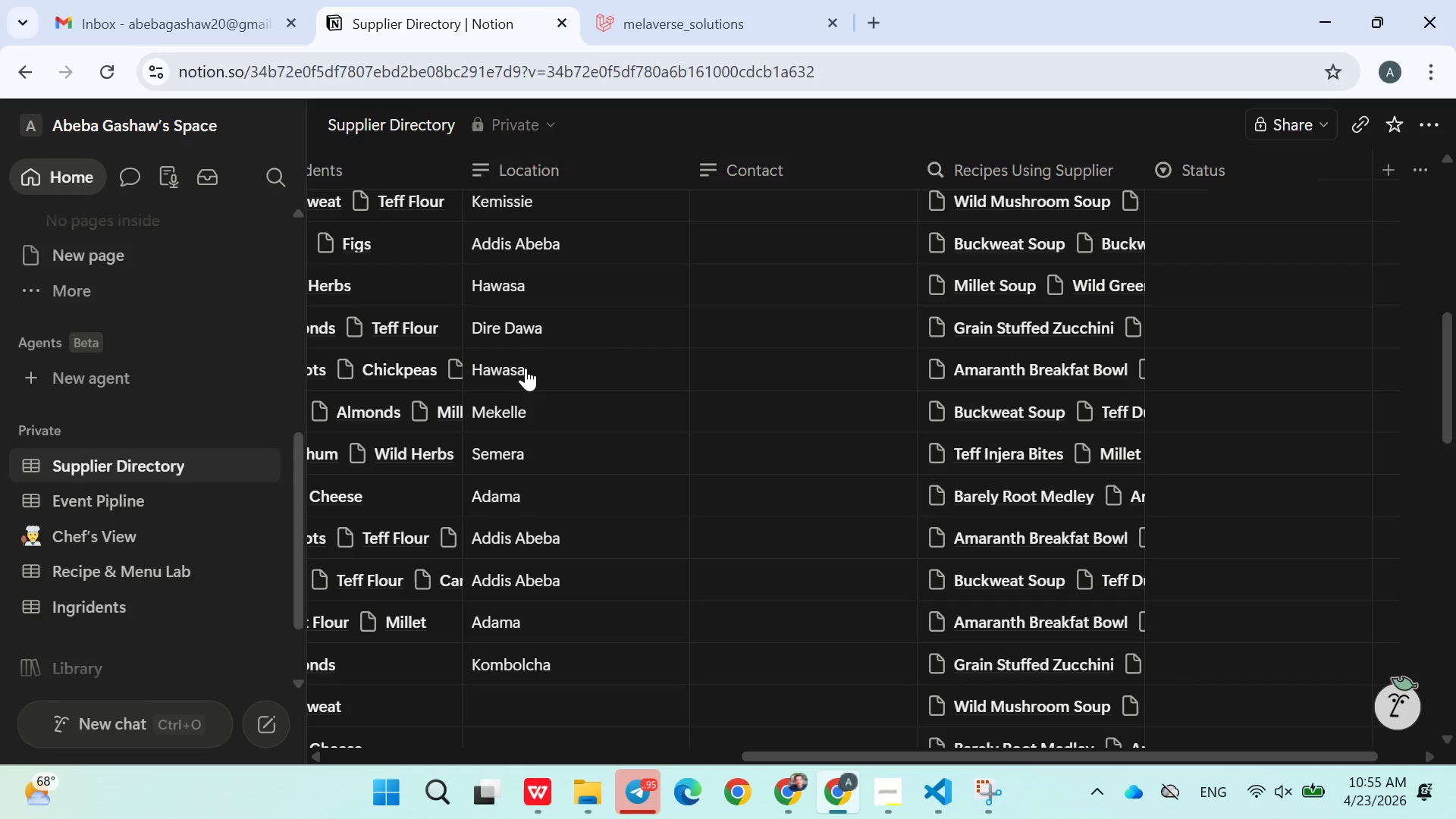 
type(Kemissie)
 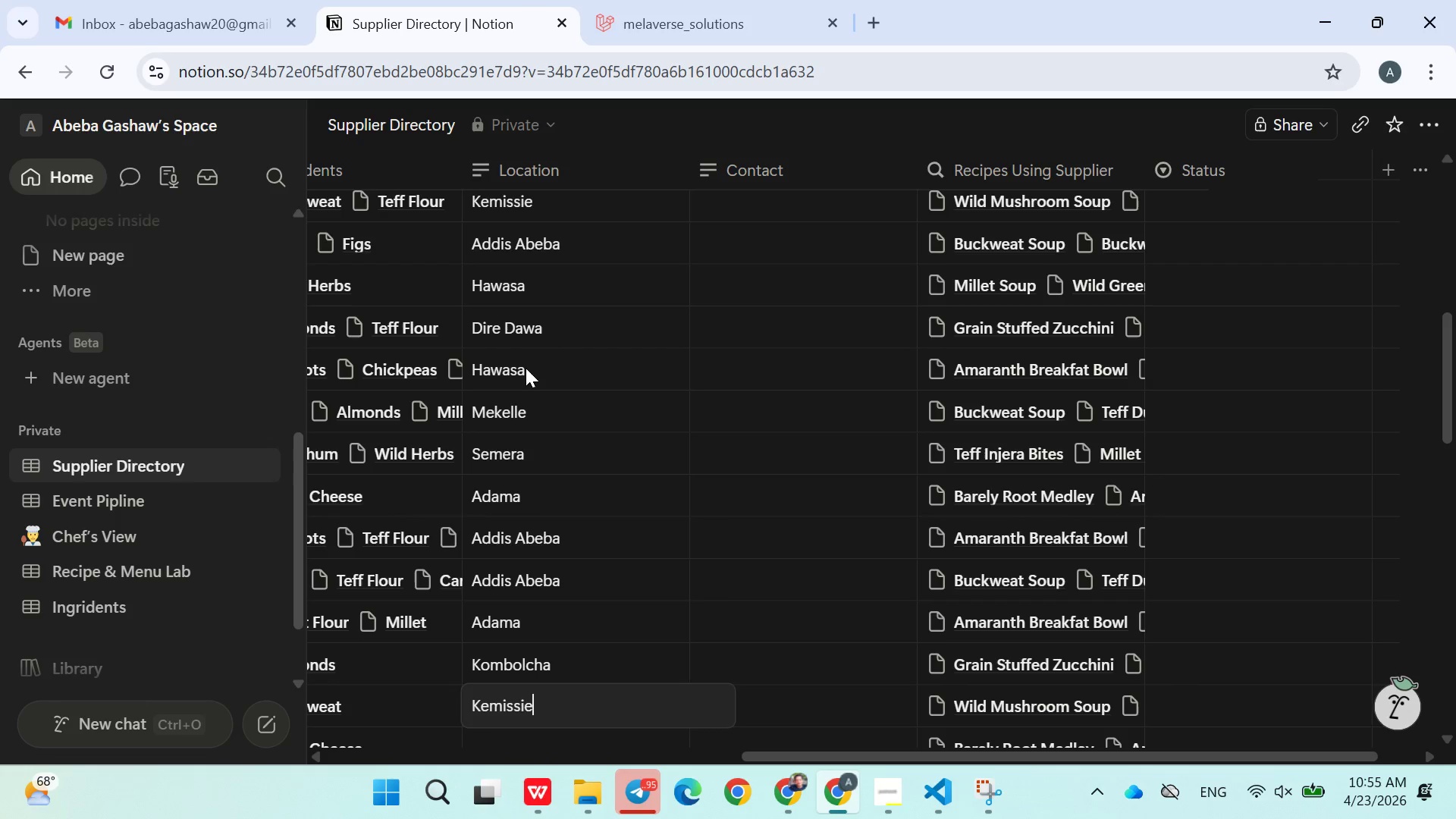 
key(Enter)
 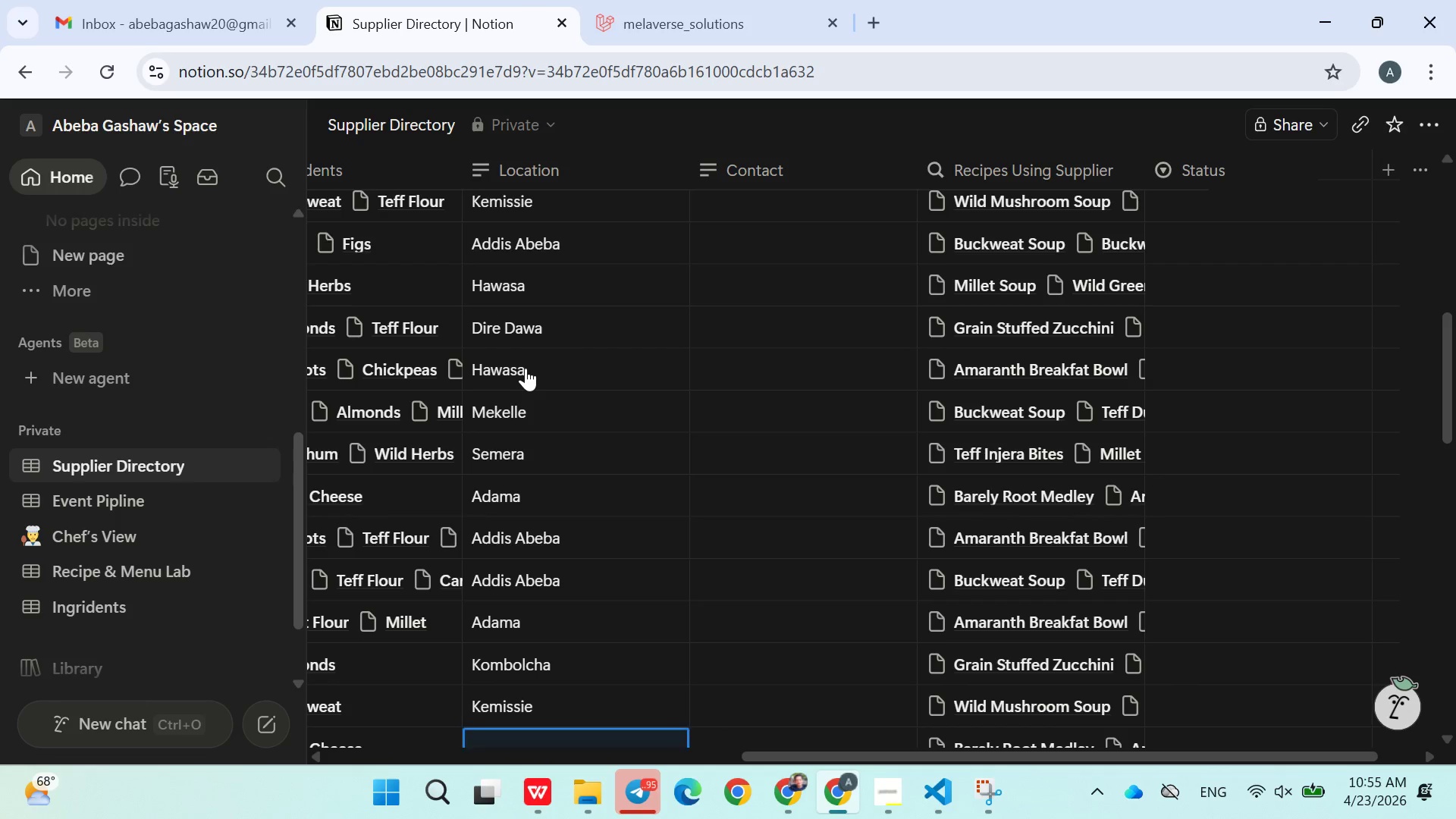 
hold_key(key=ShiftLeft, duration=0.41)
 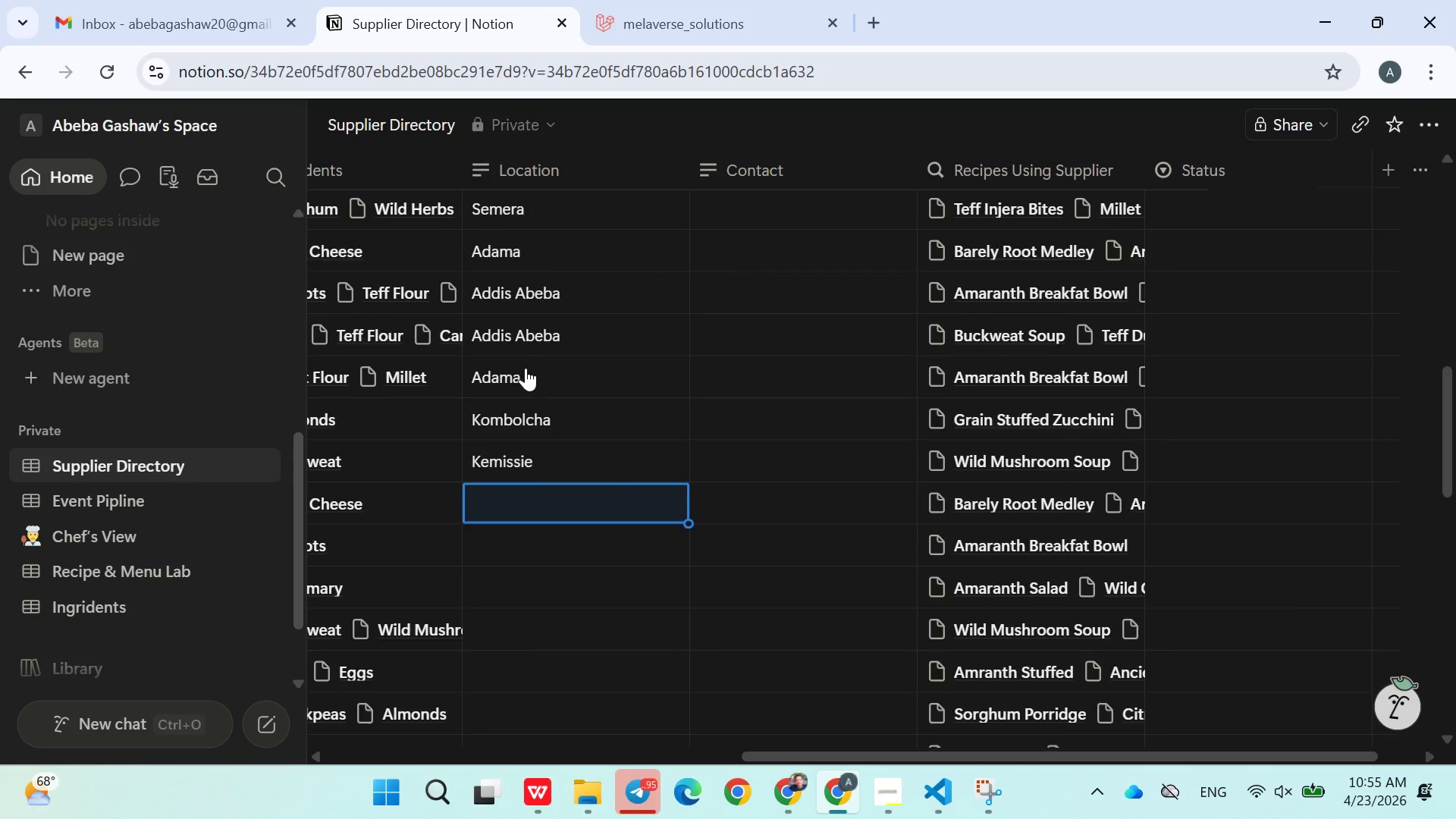 
type(Adama)
 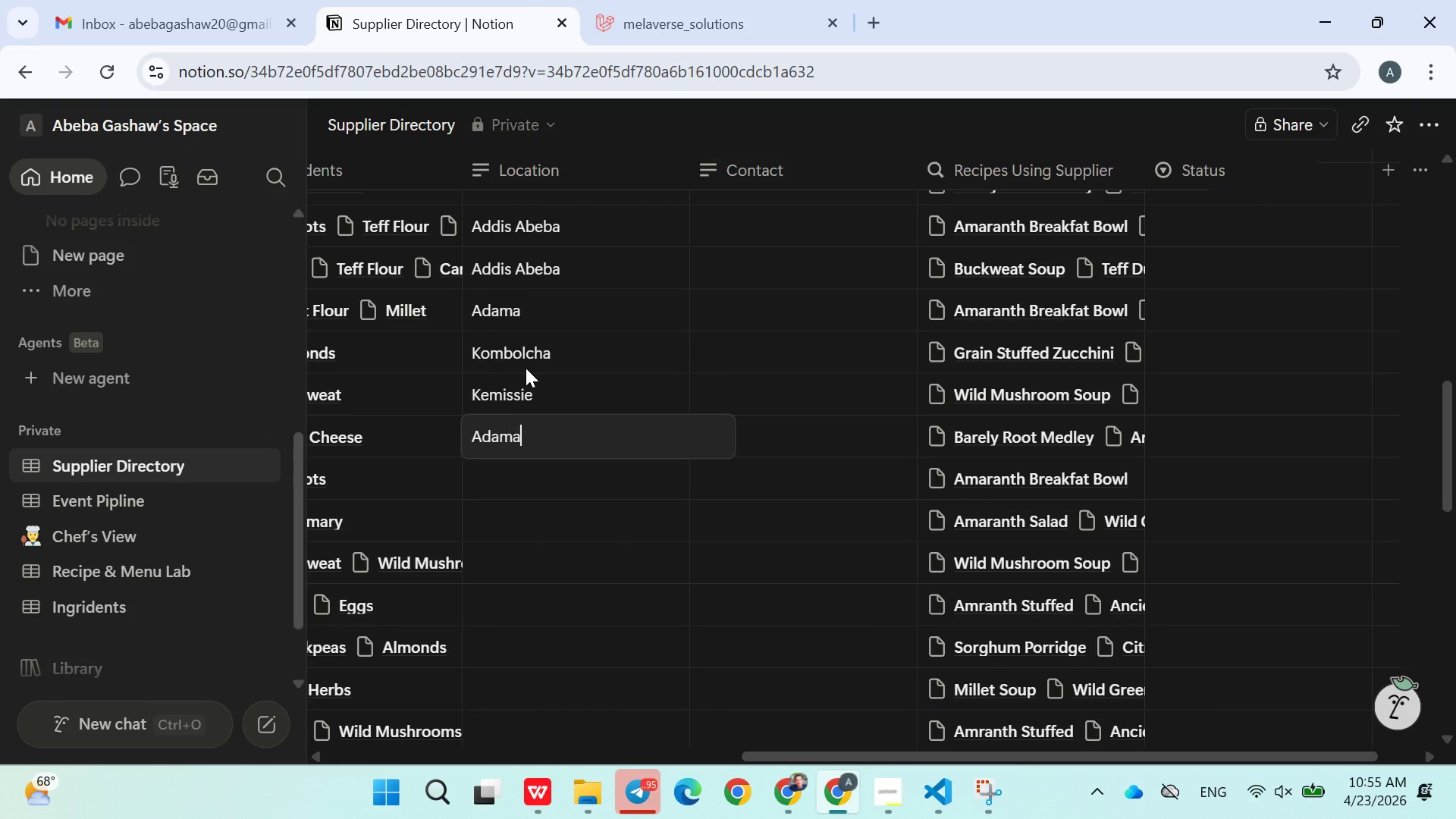 
key(Enter)
 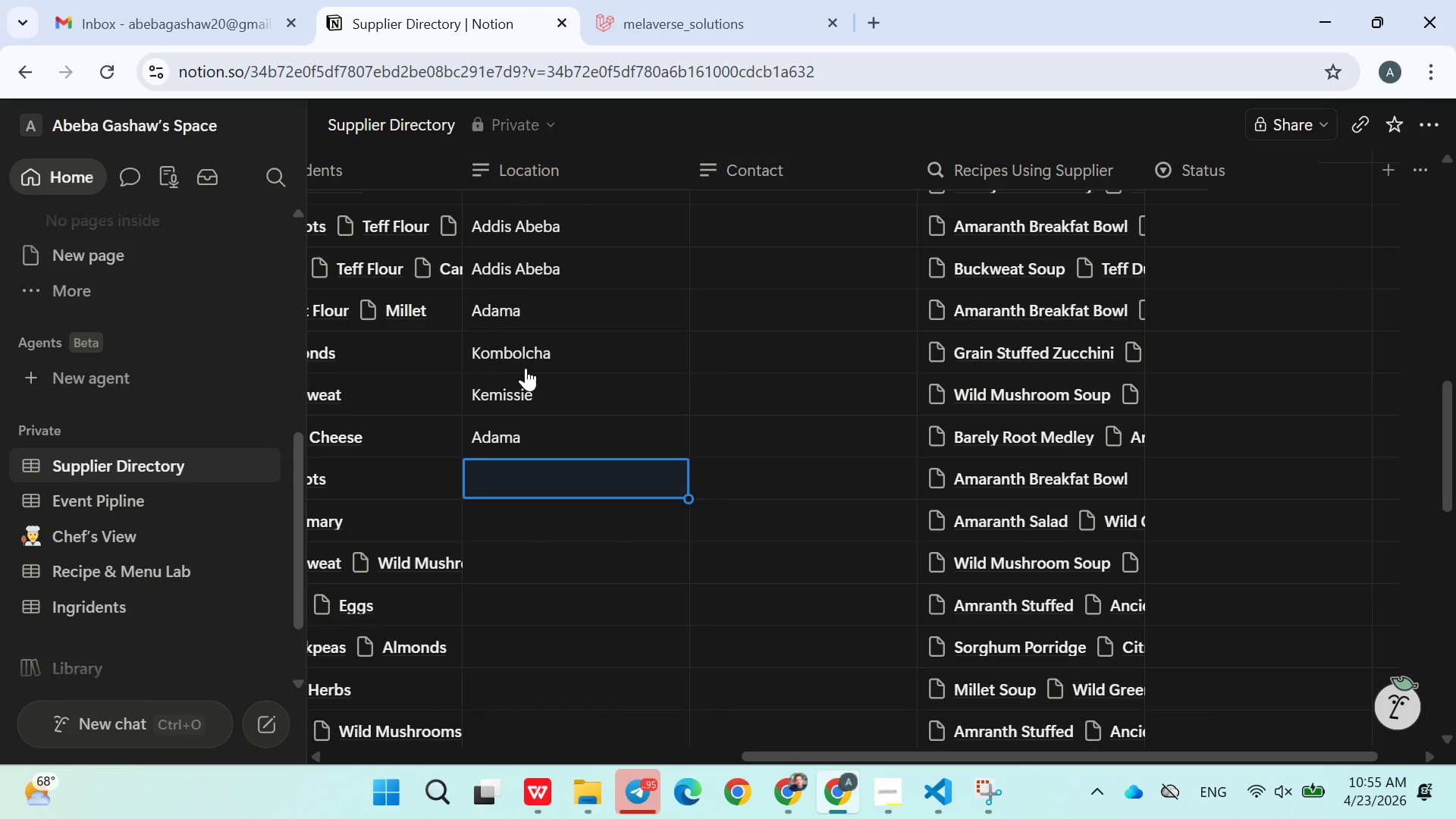 
type(Mekelle)
 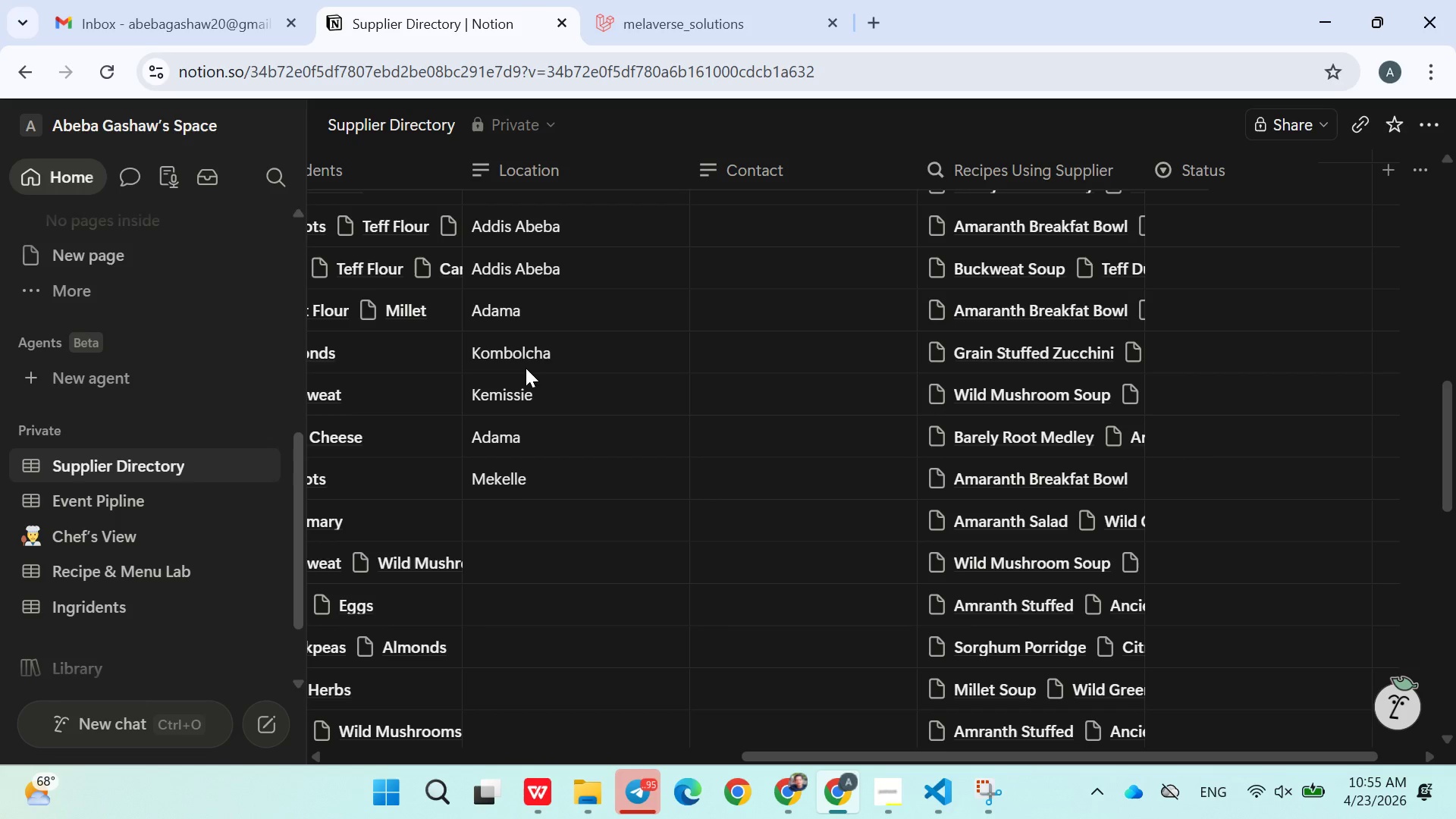 
key(Enter)
 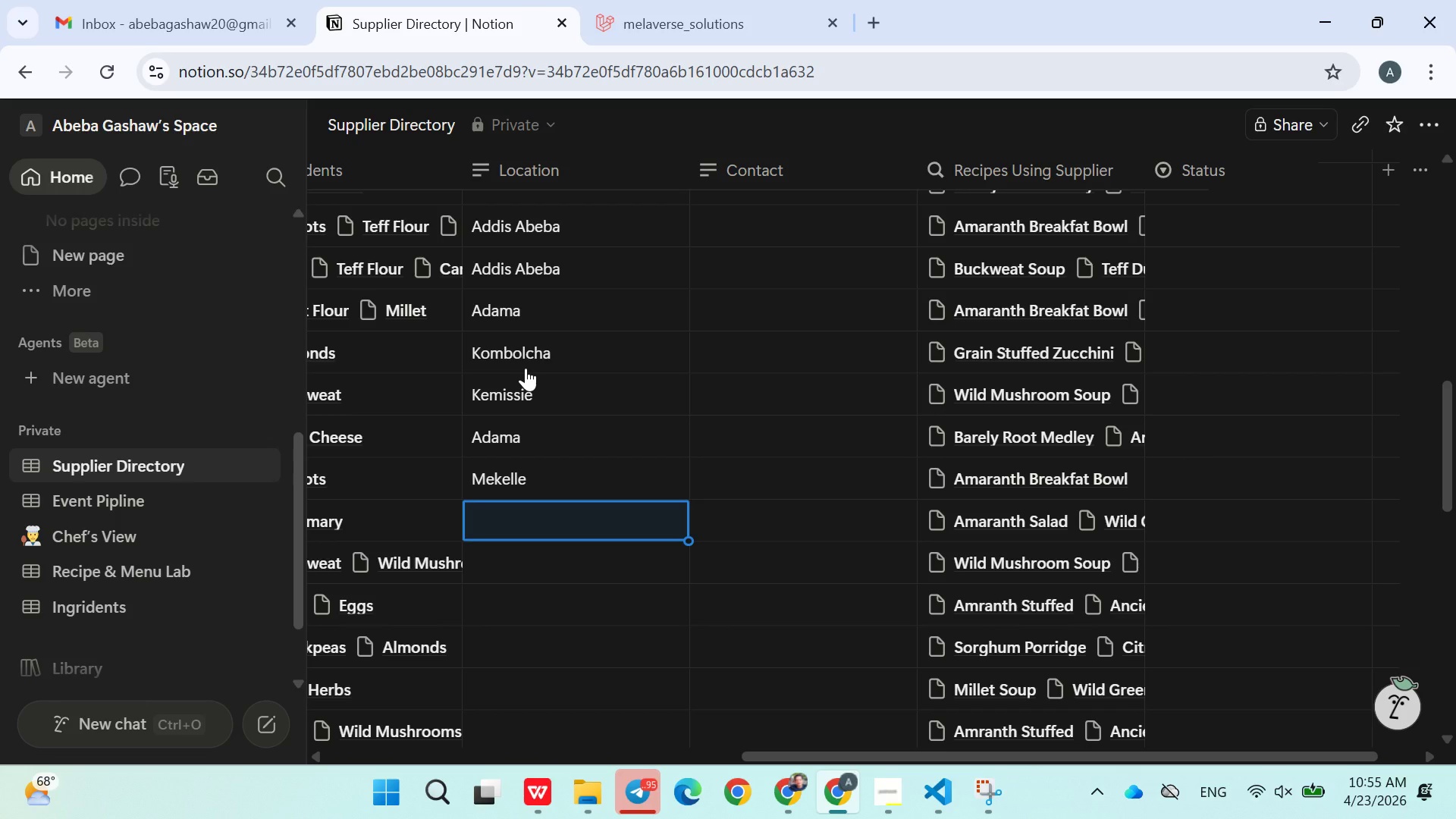 
type(Woldiya)
 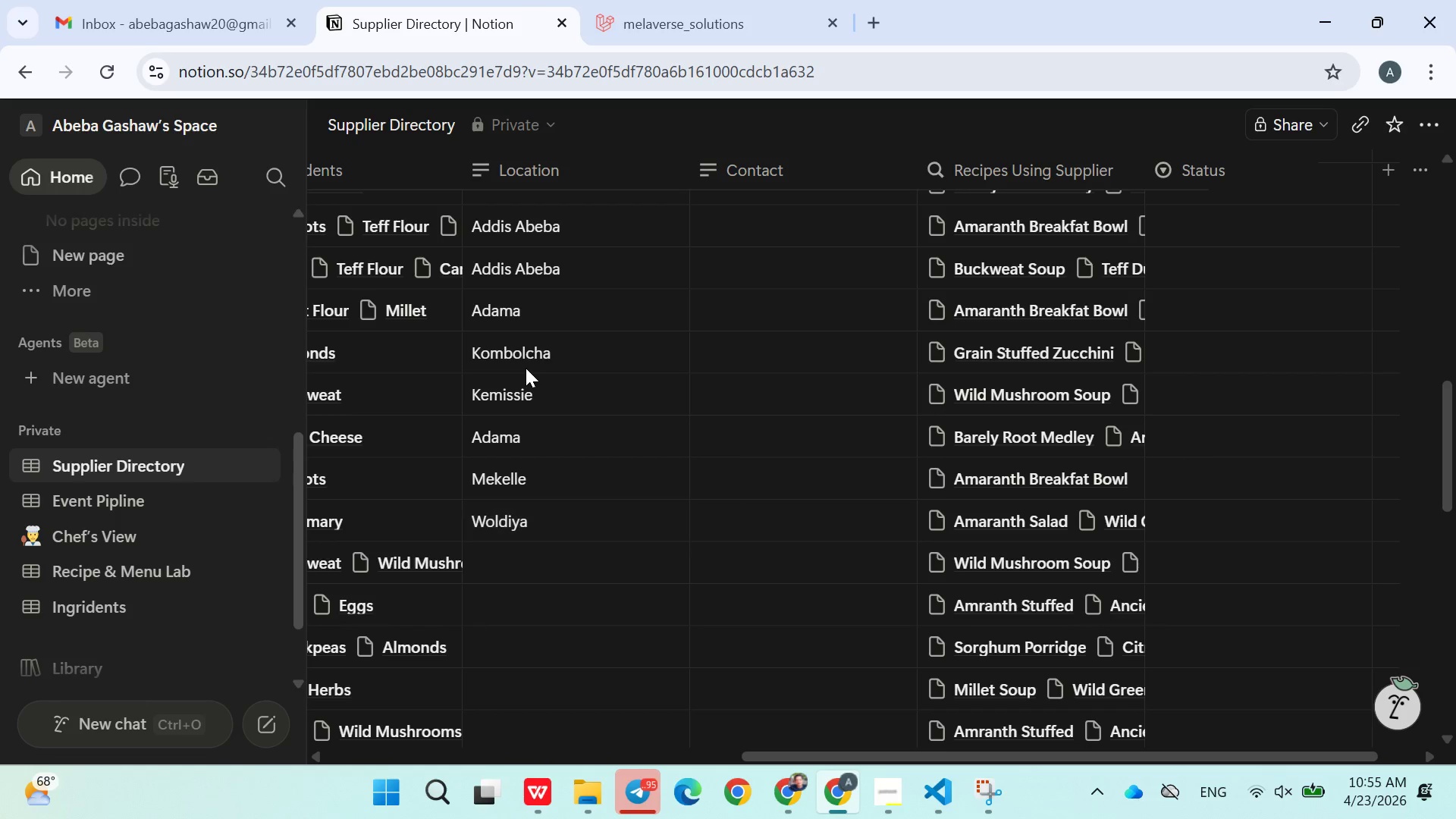 
key(Enter)
 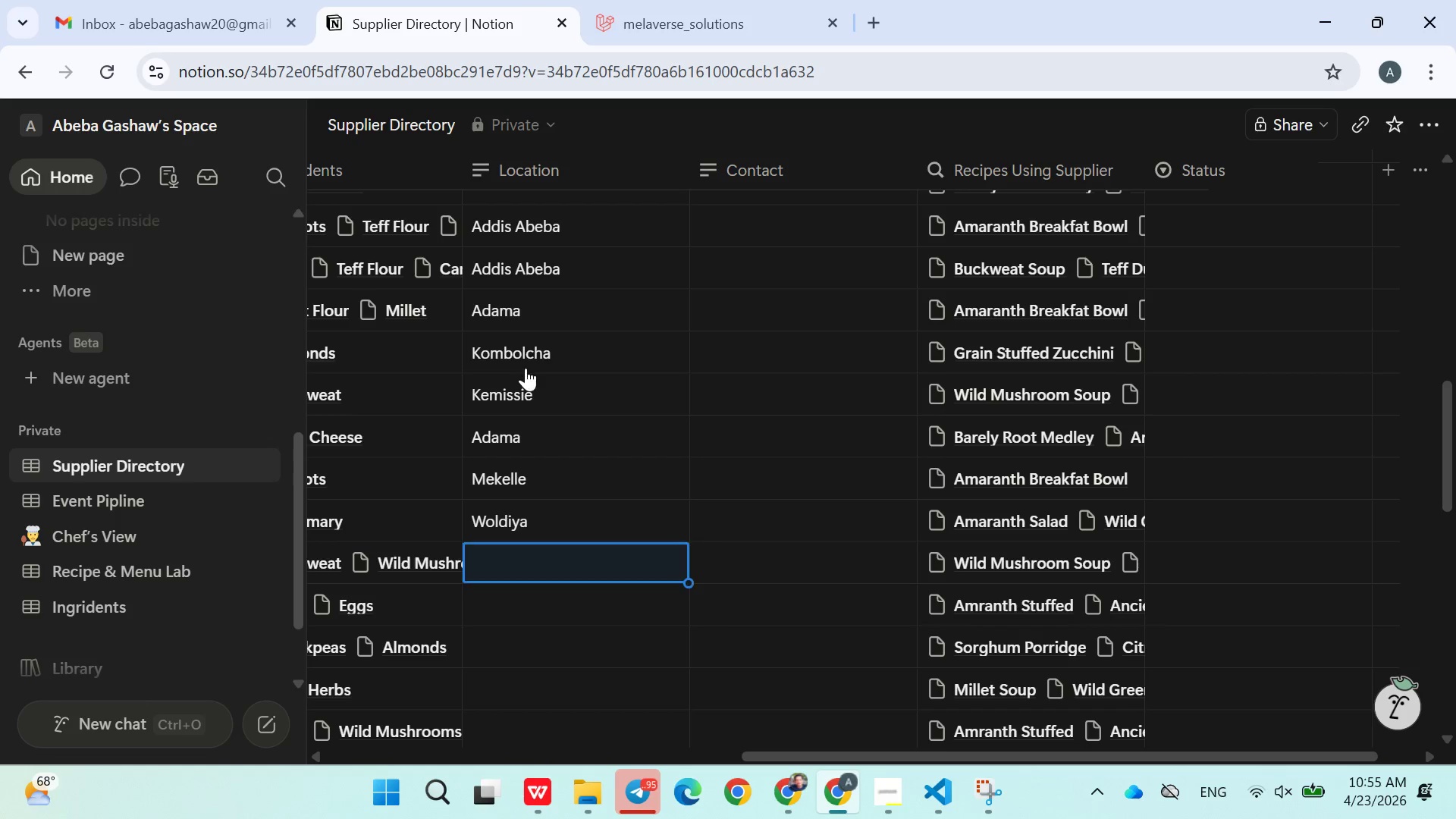 
type(Kombolch)
 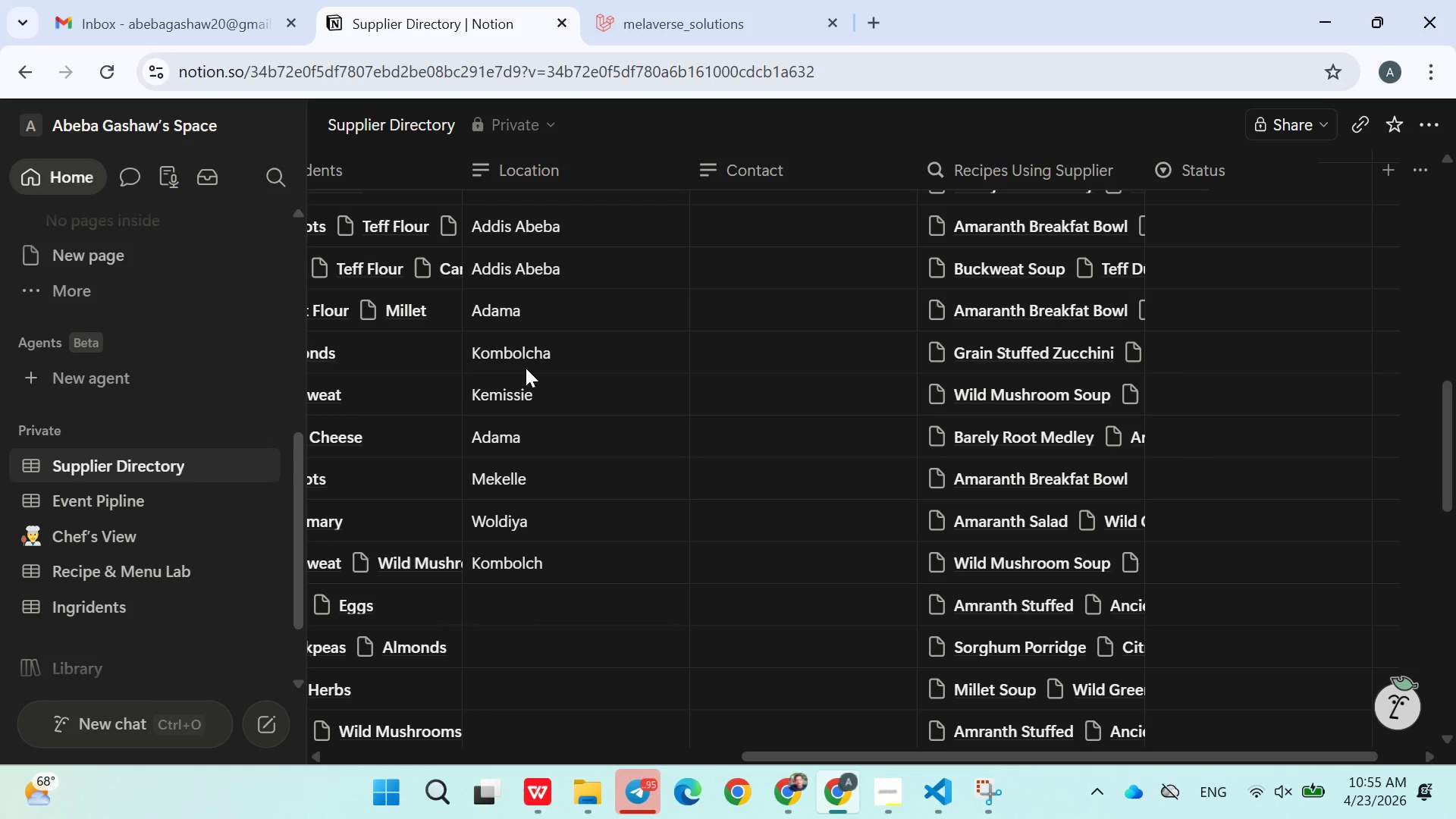 
key(Enter)
 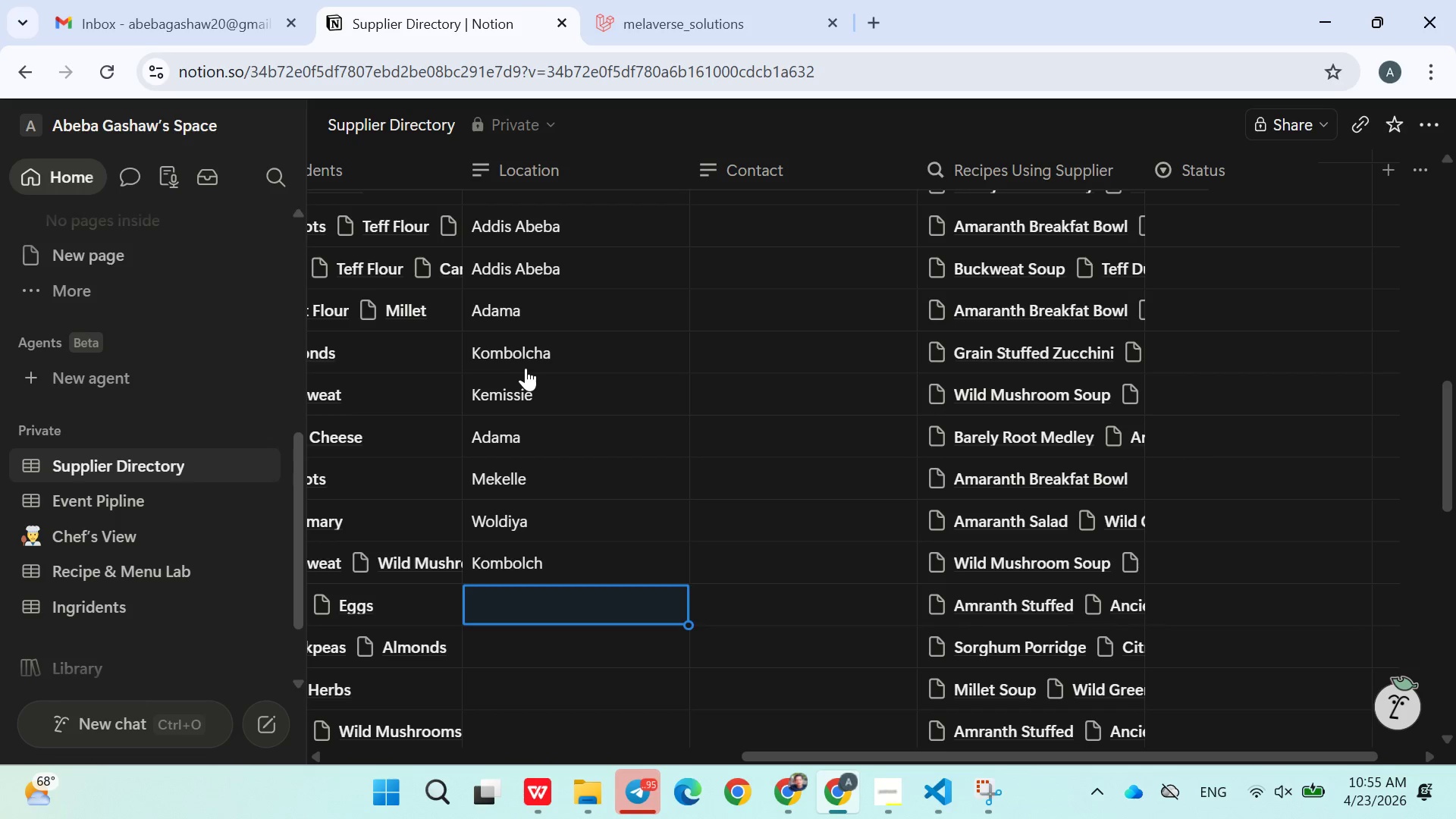 
key(Space)
 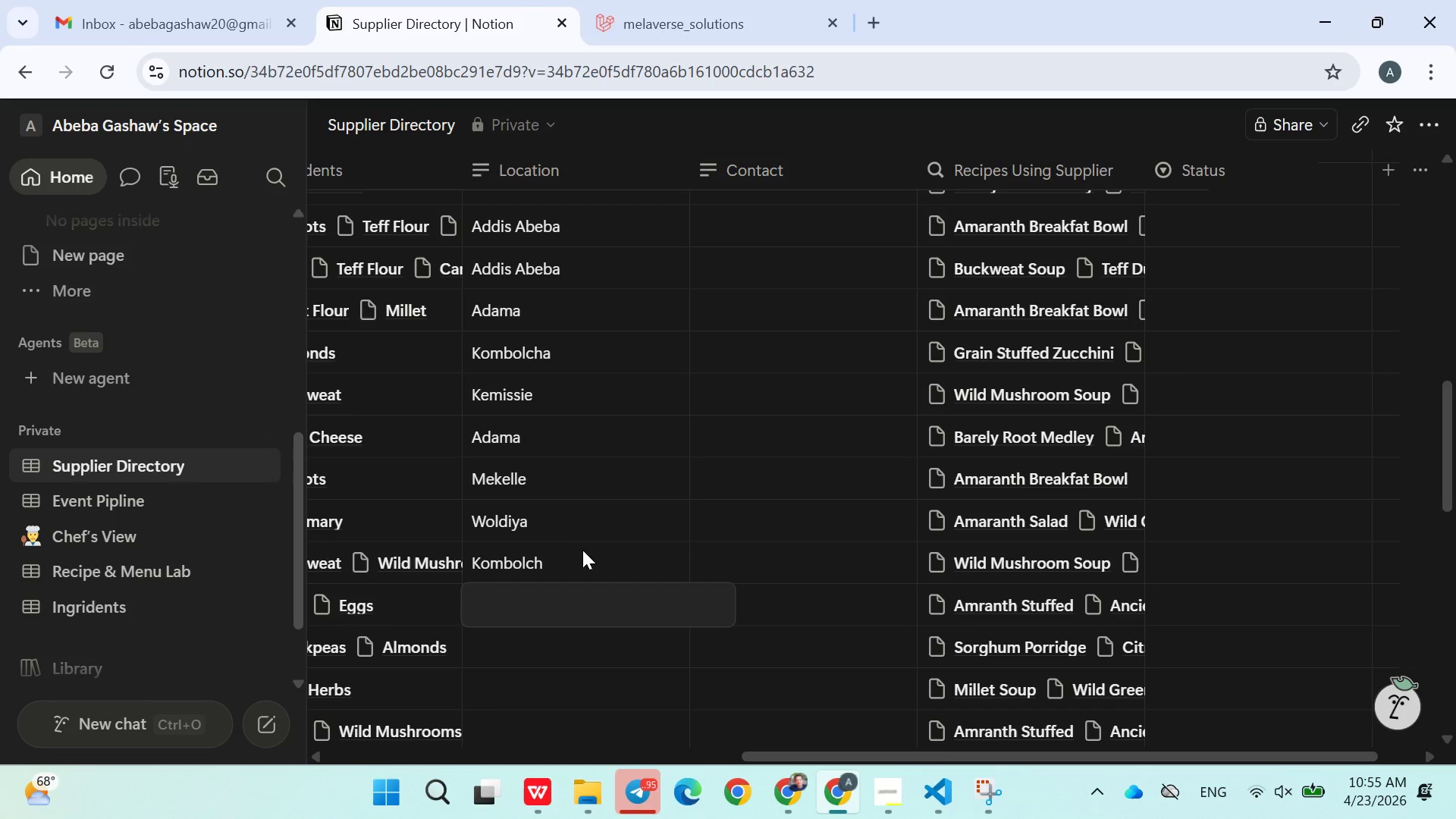 
double_click([579, 552])
 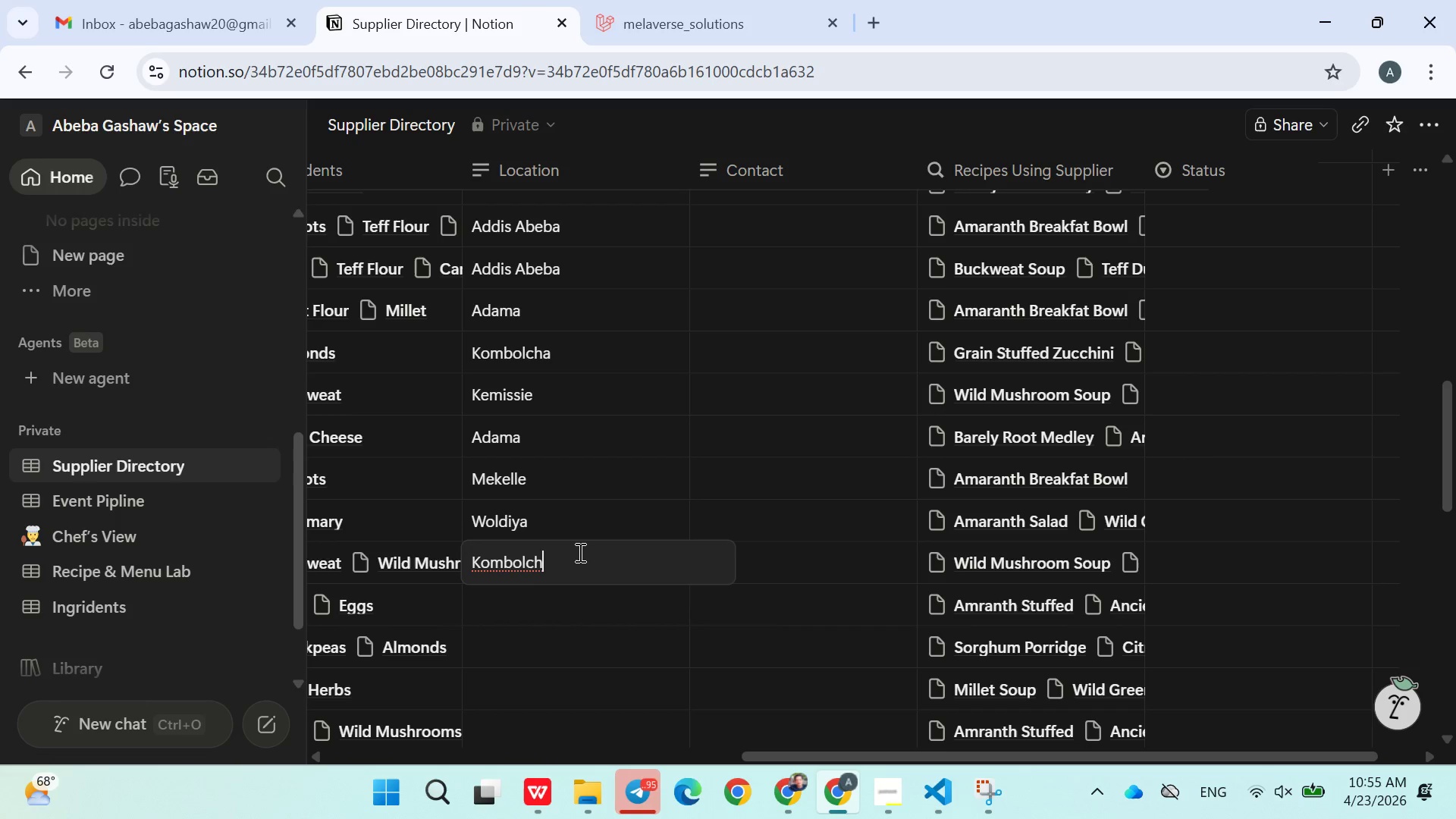 
key(A)
 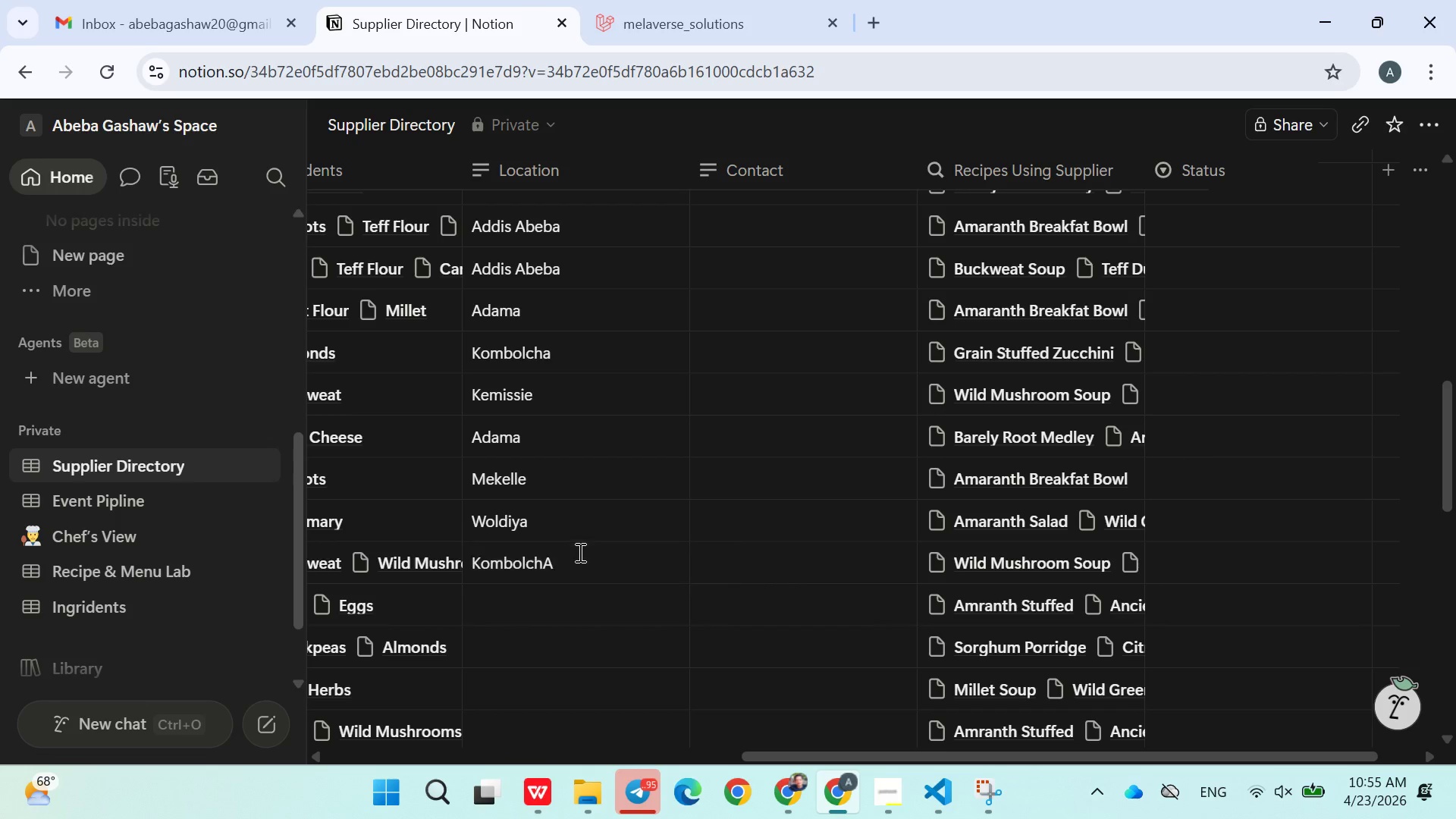 
key(Enter)
 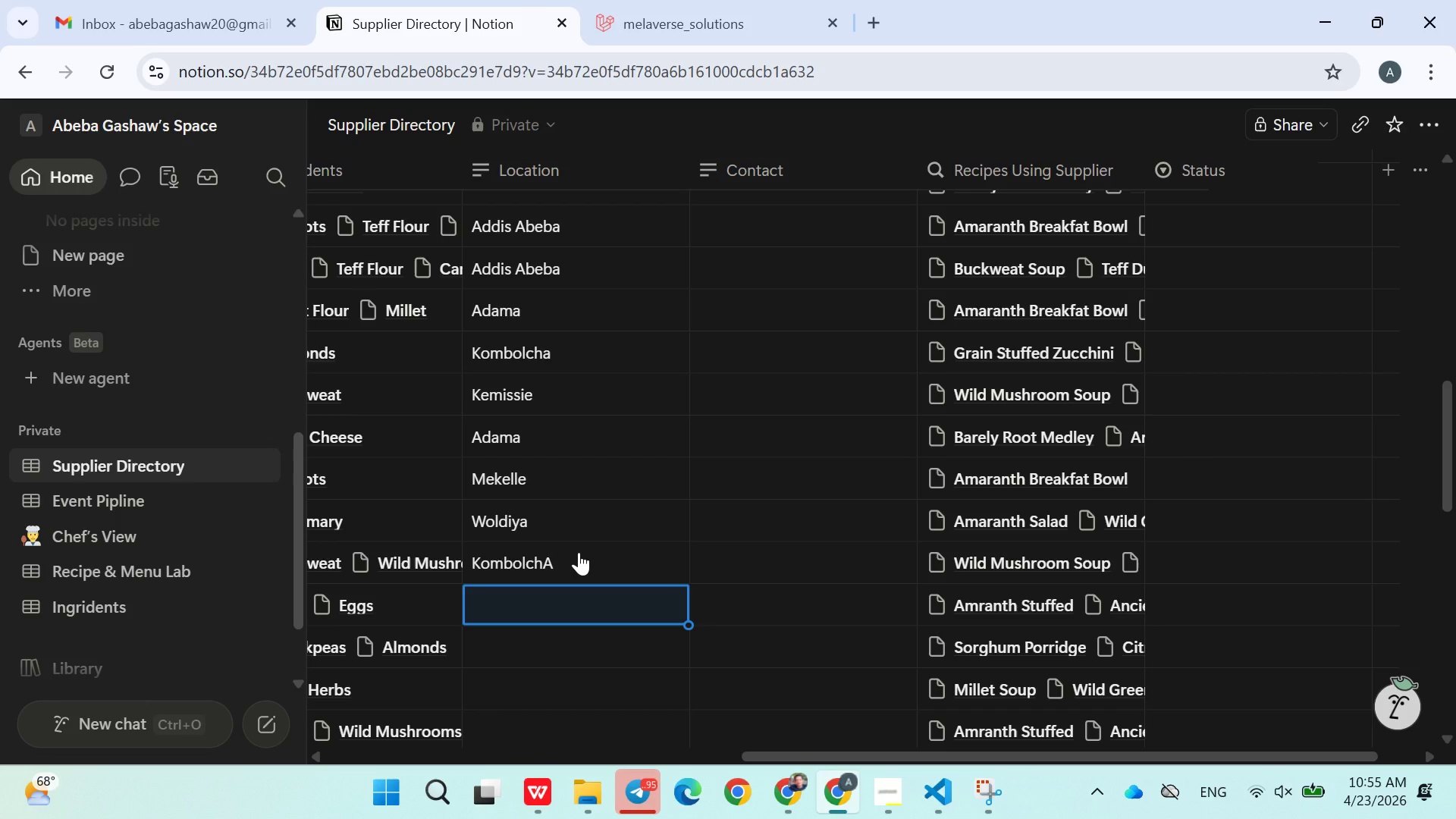 
hold_key(key=ShiftLeft, duration=0.64)
 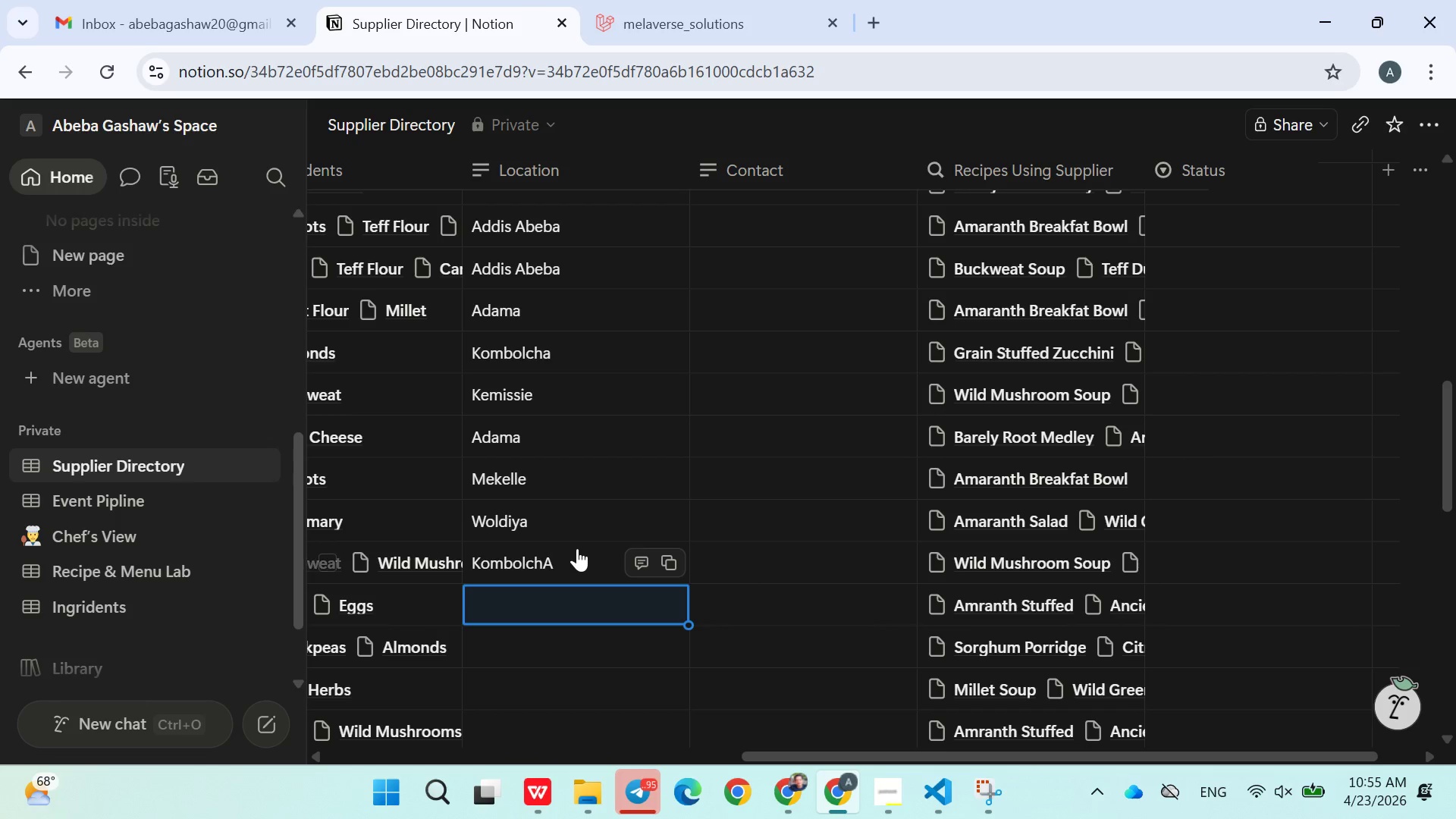 
left_click([577, 548])
 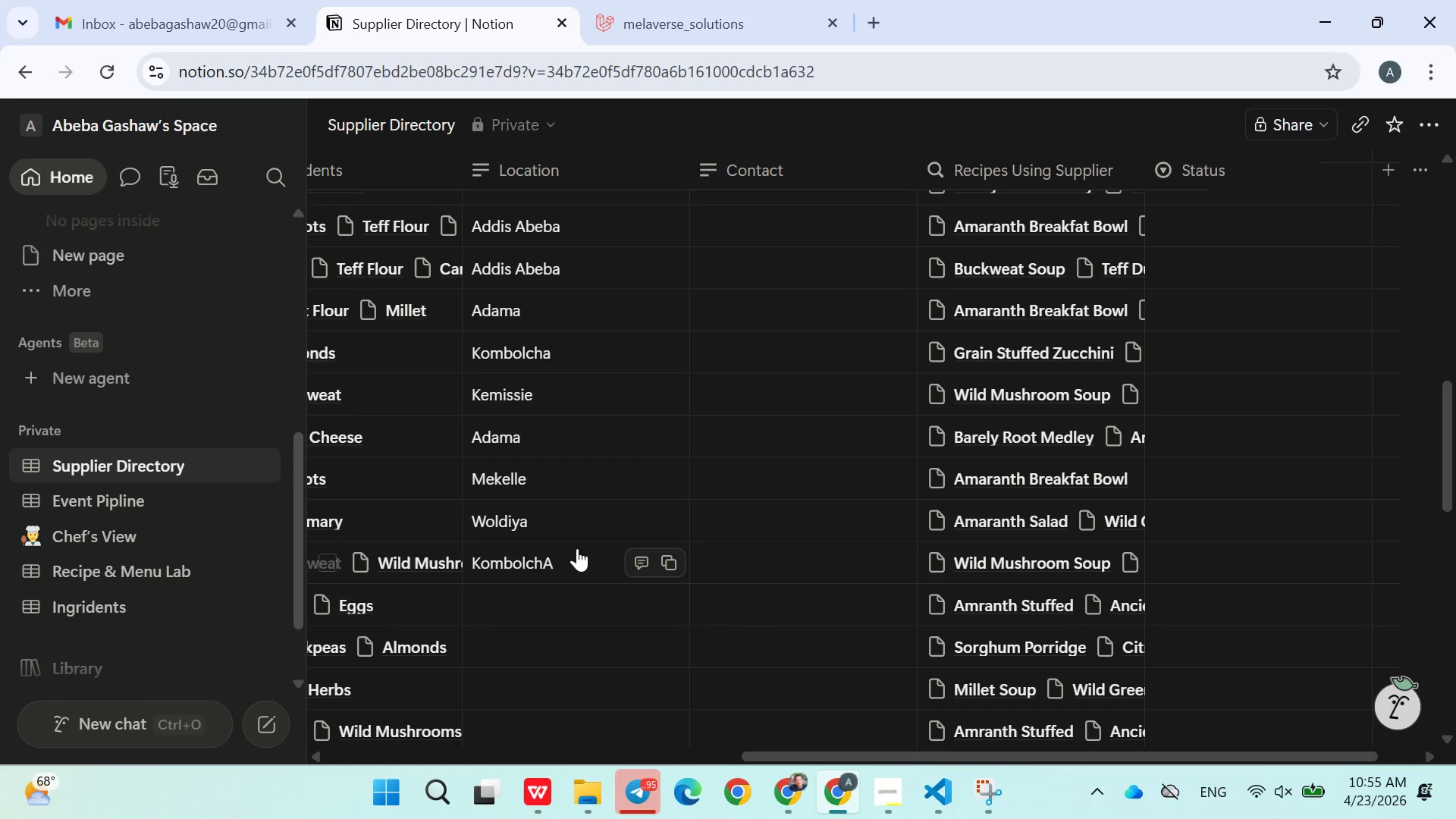 
key(CapsLock)
 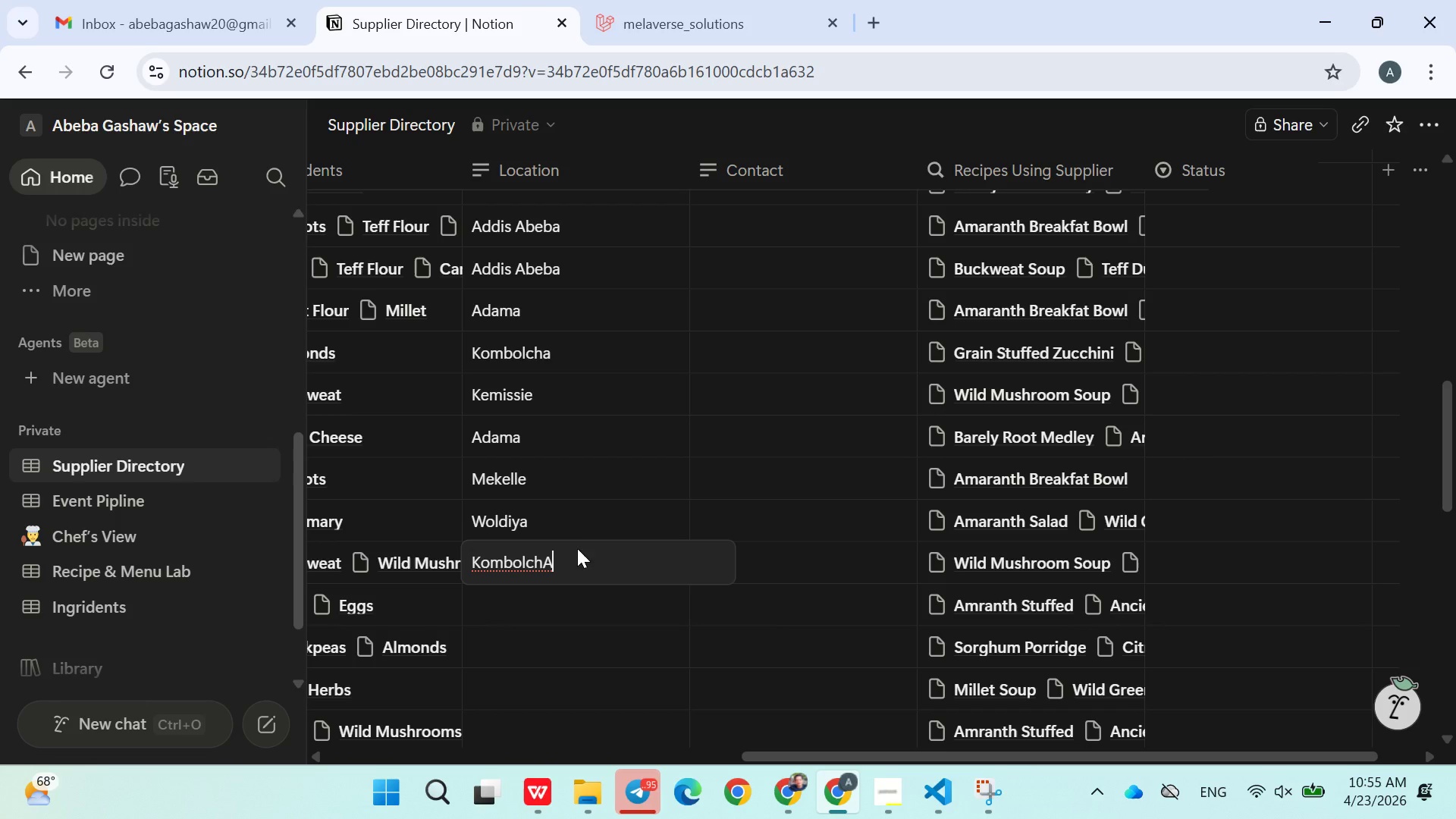 
left_click([577, 549])
 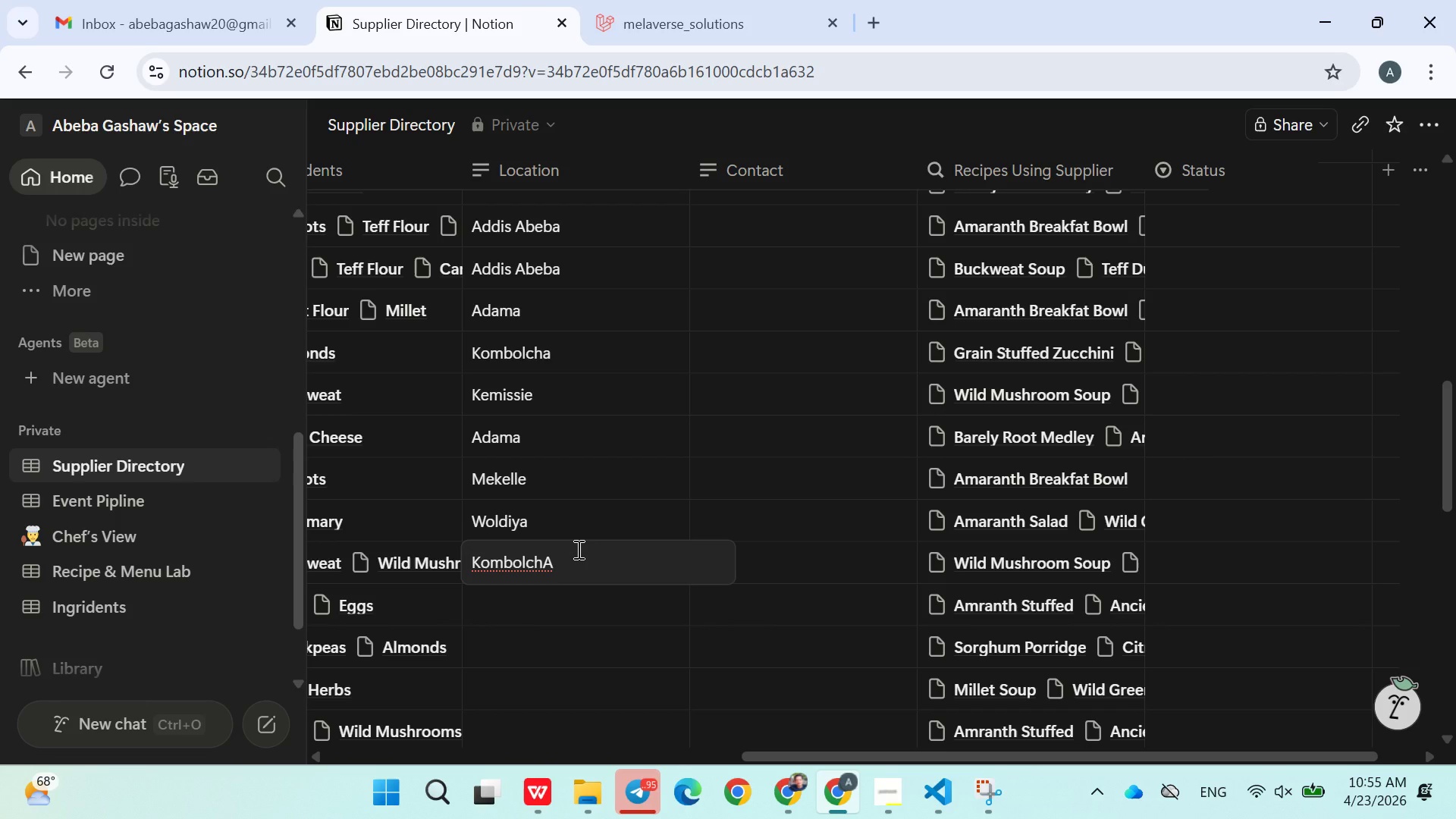 
key(Backspace)
 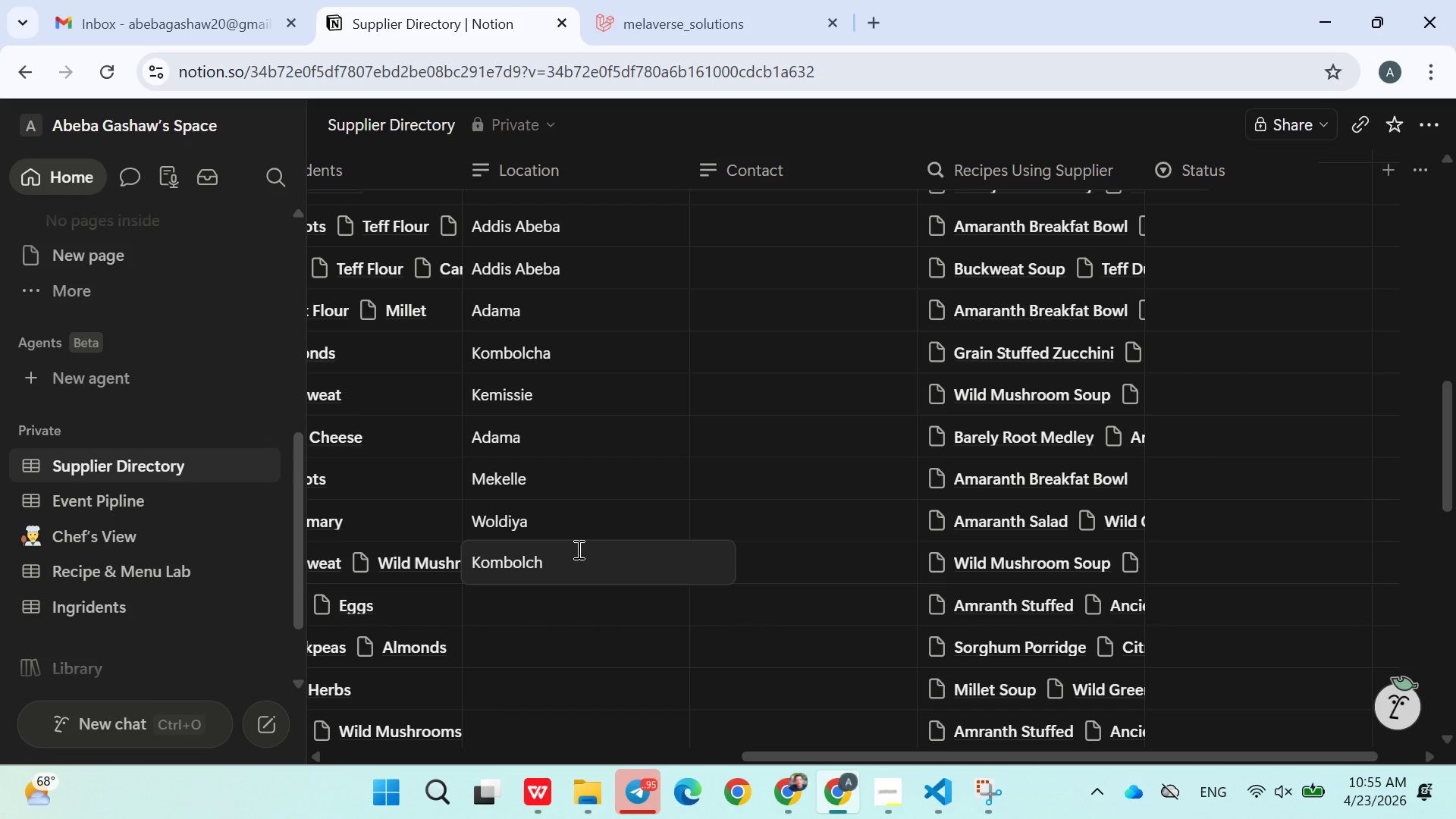 
key(A)
 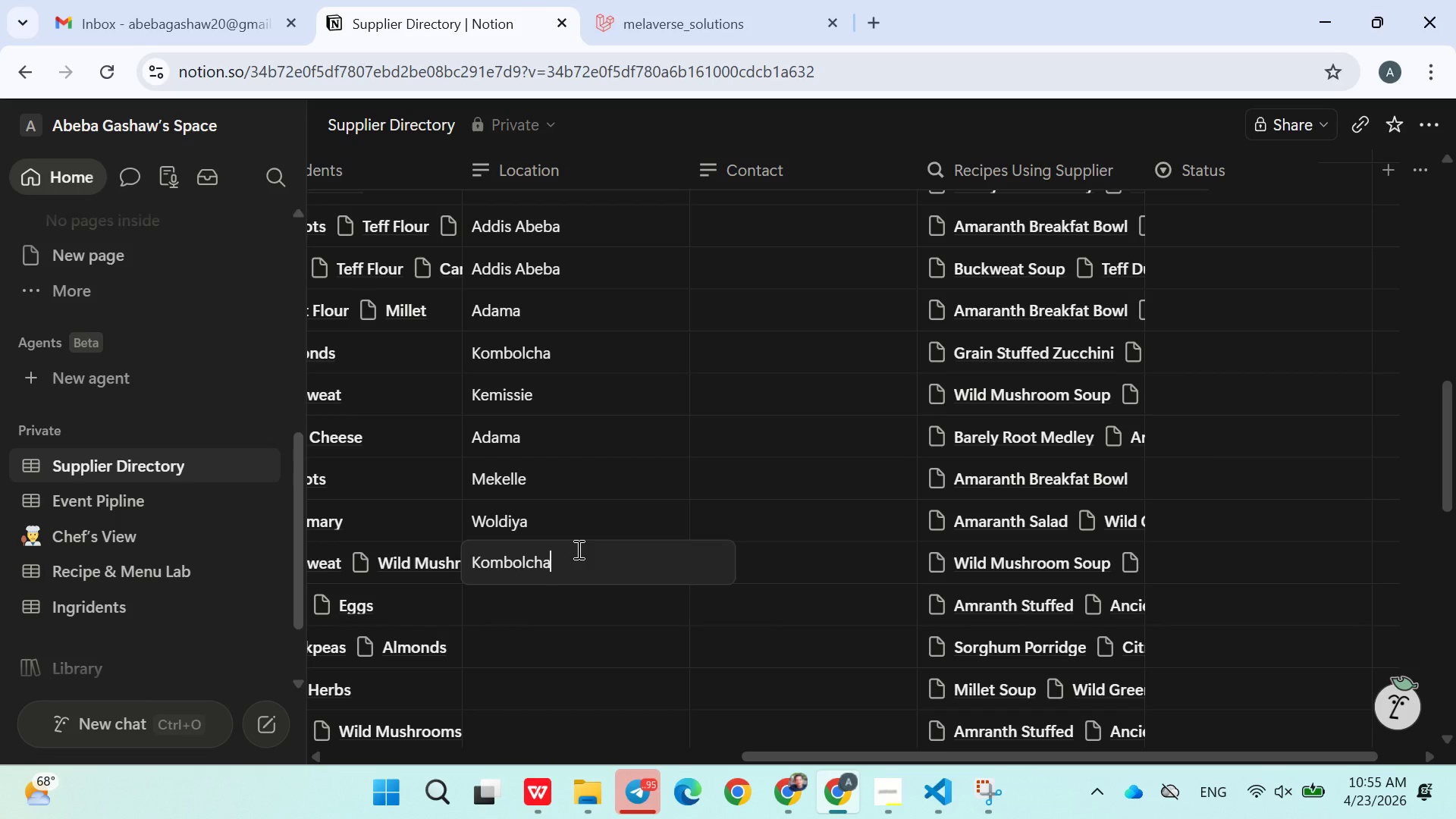 
key(Enter)
 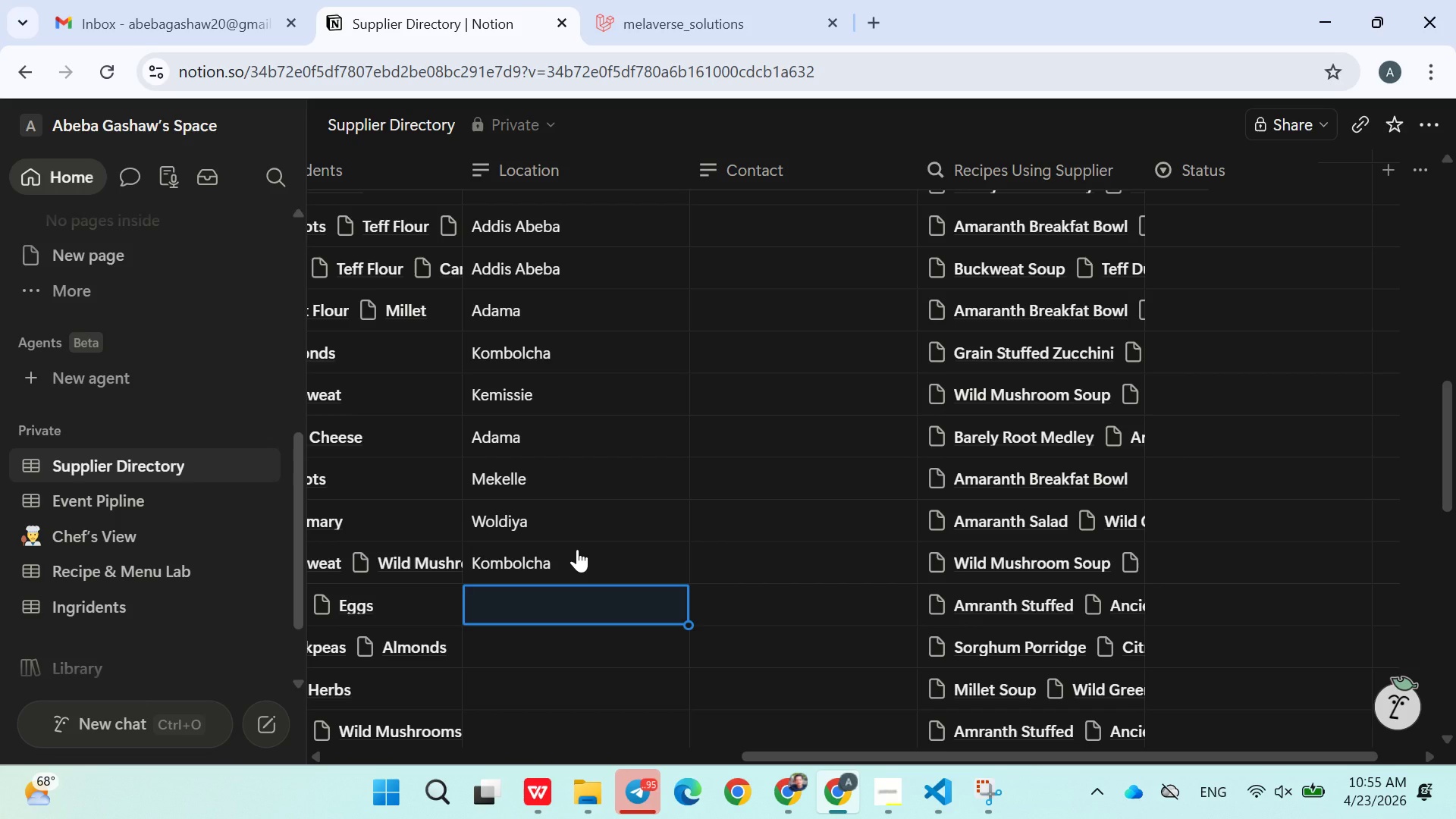 
type(Kemm)
key(Backspace)
type(isse)
 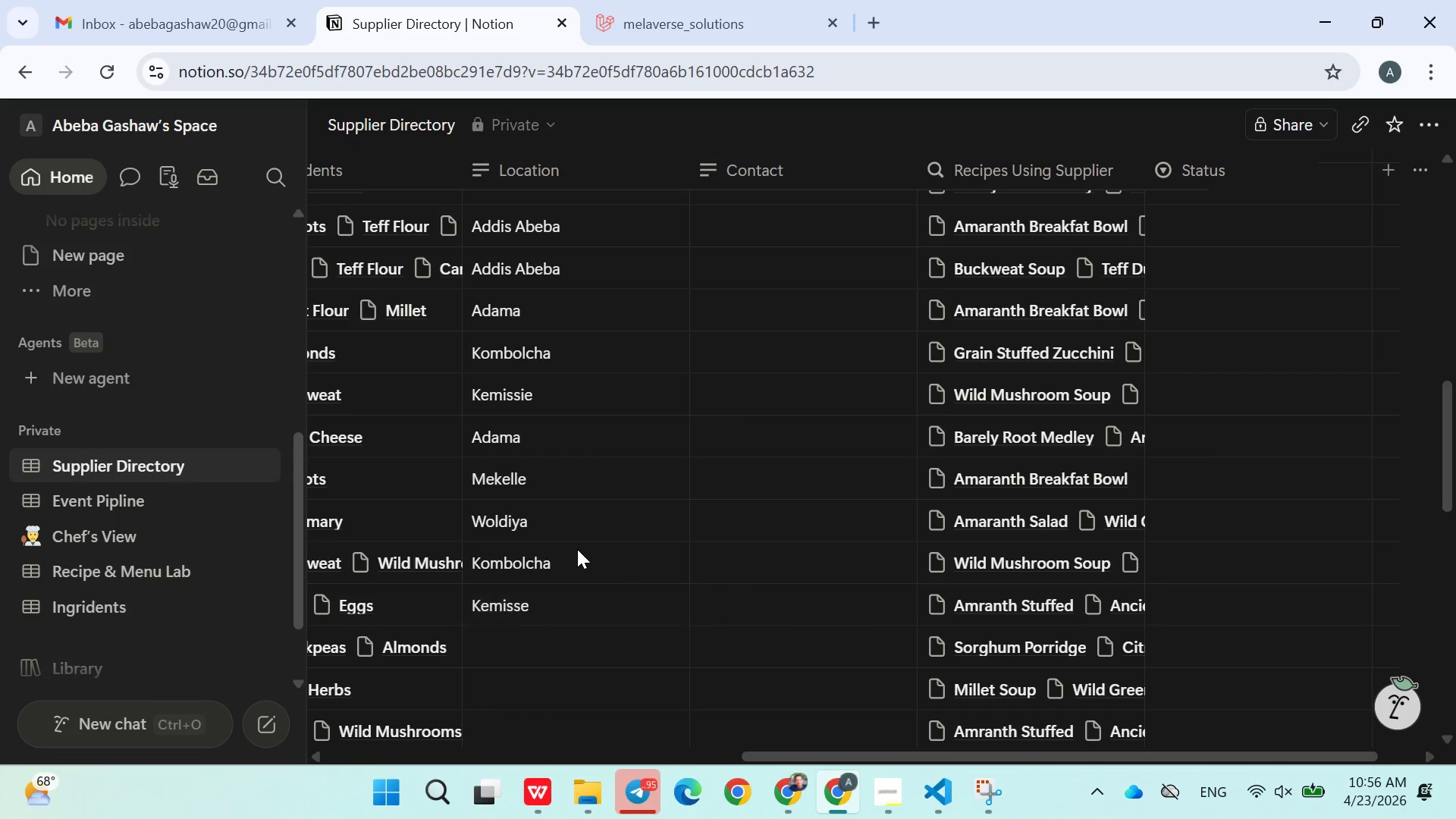 
key(Enter)
 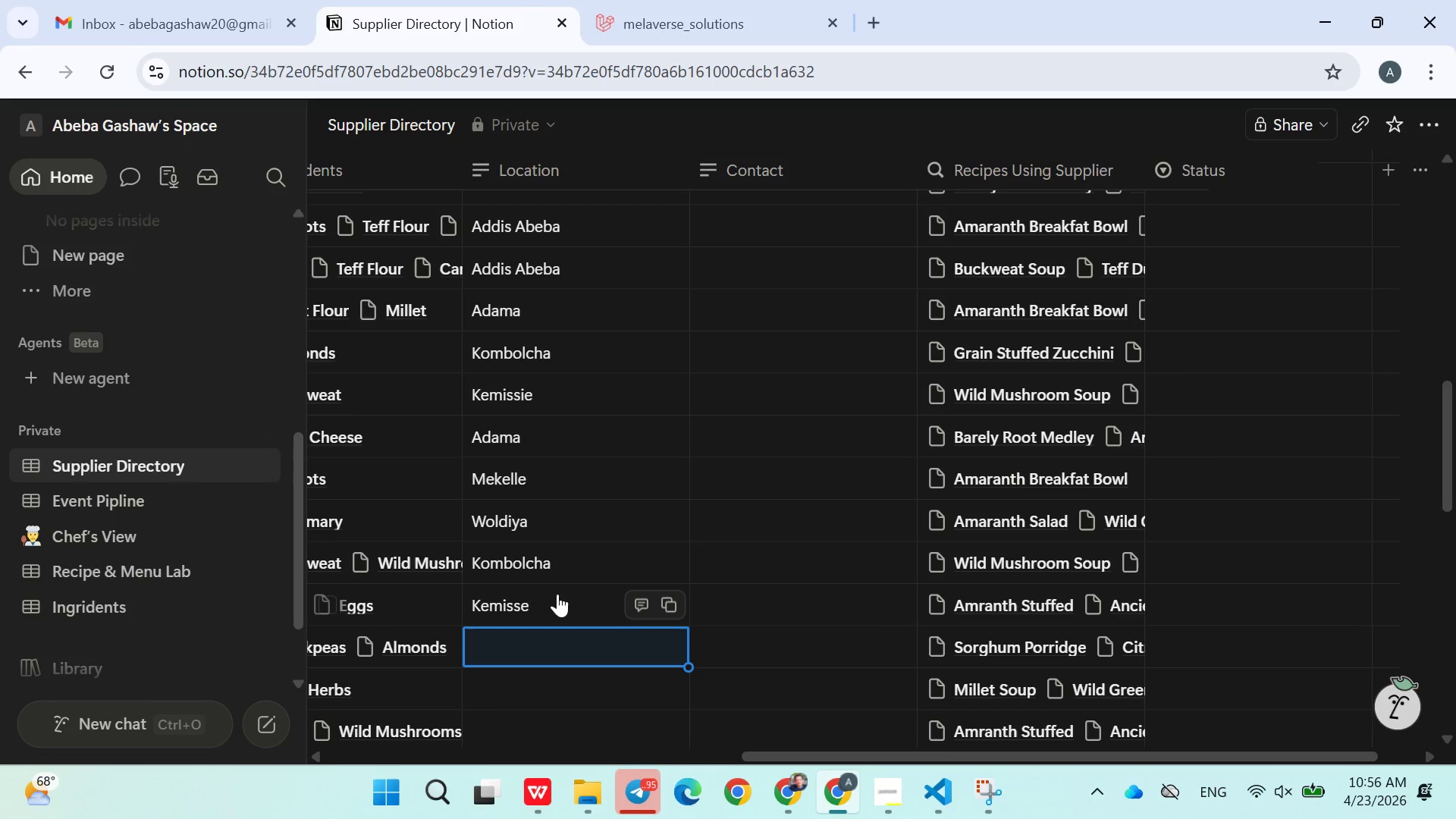 
left_click([557, 598])
 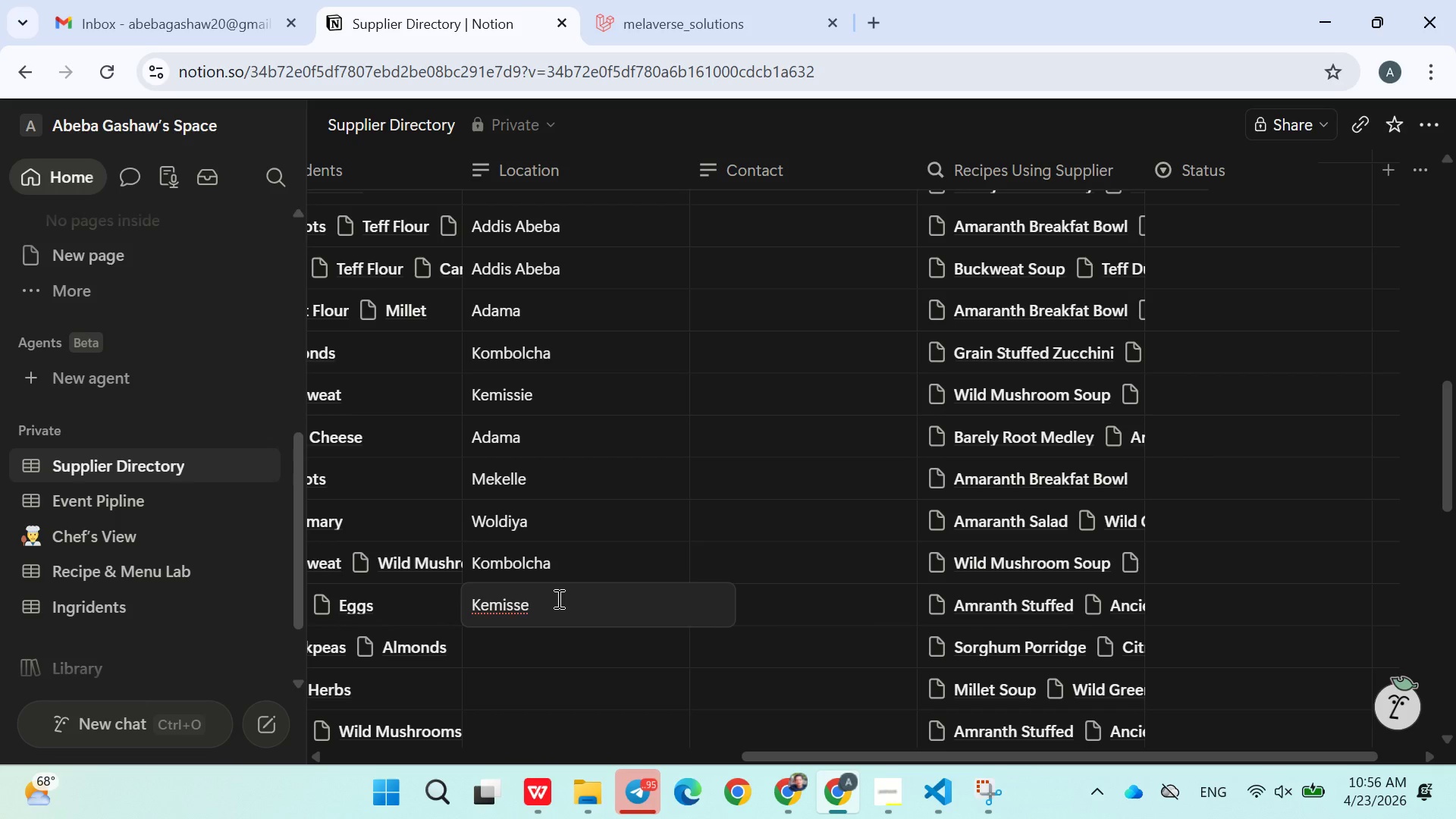 
key(ArrowLeft)
 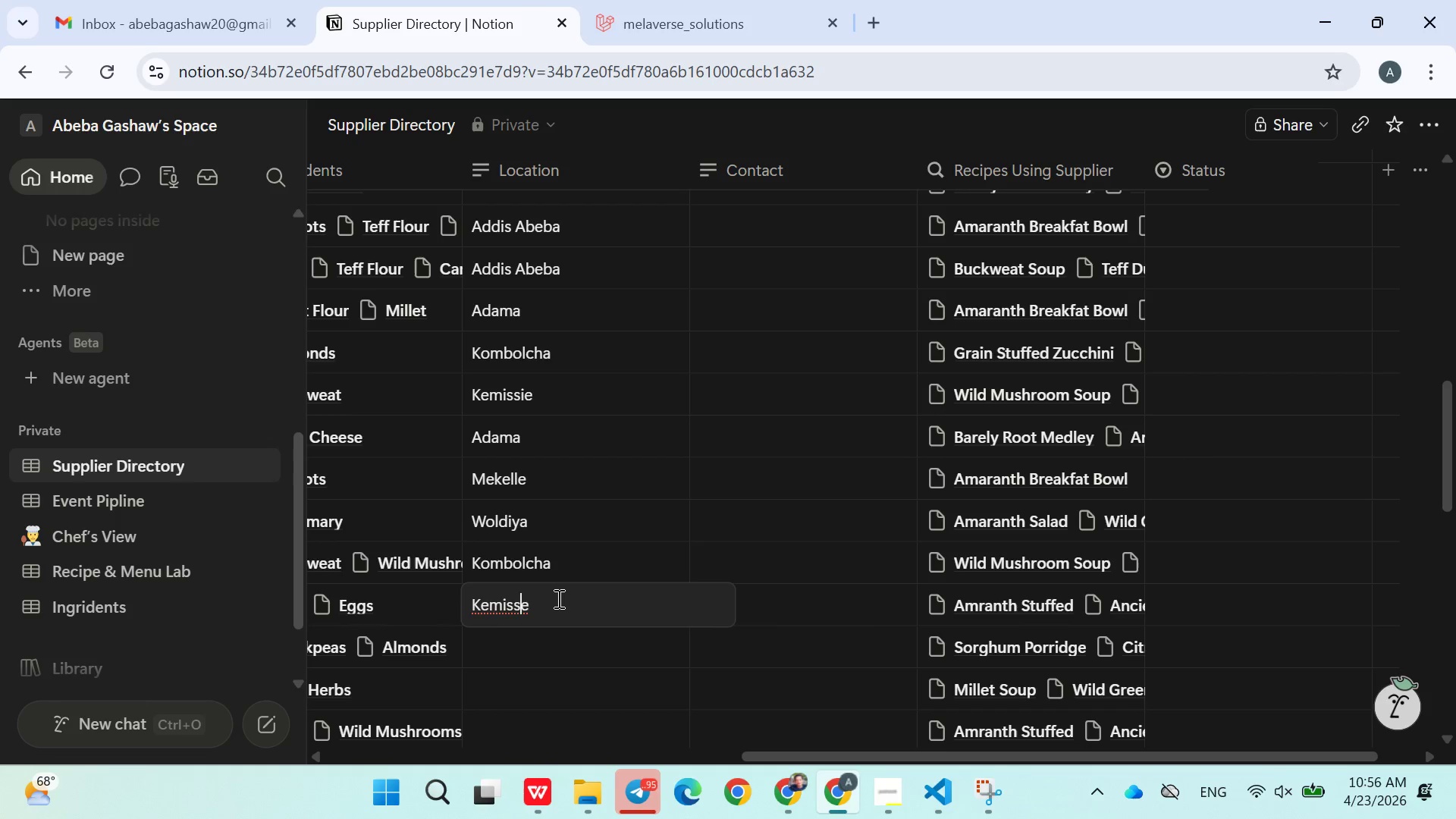 
key(I)
 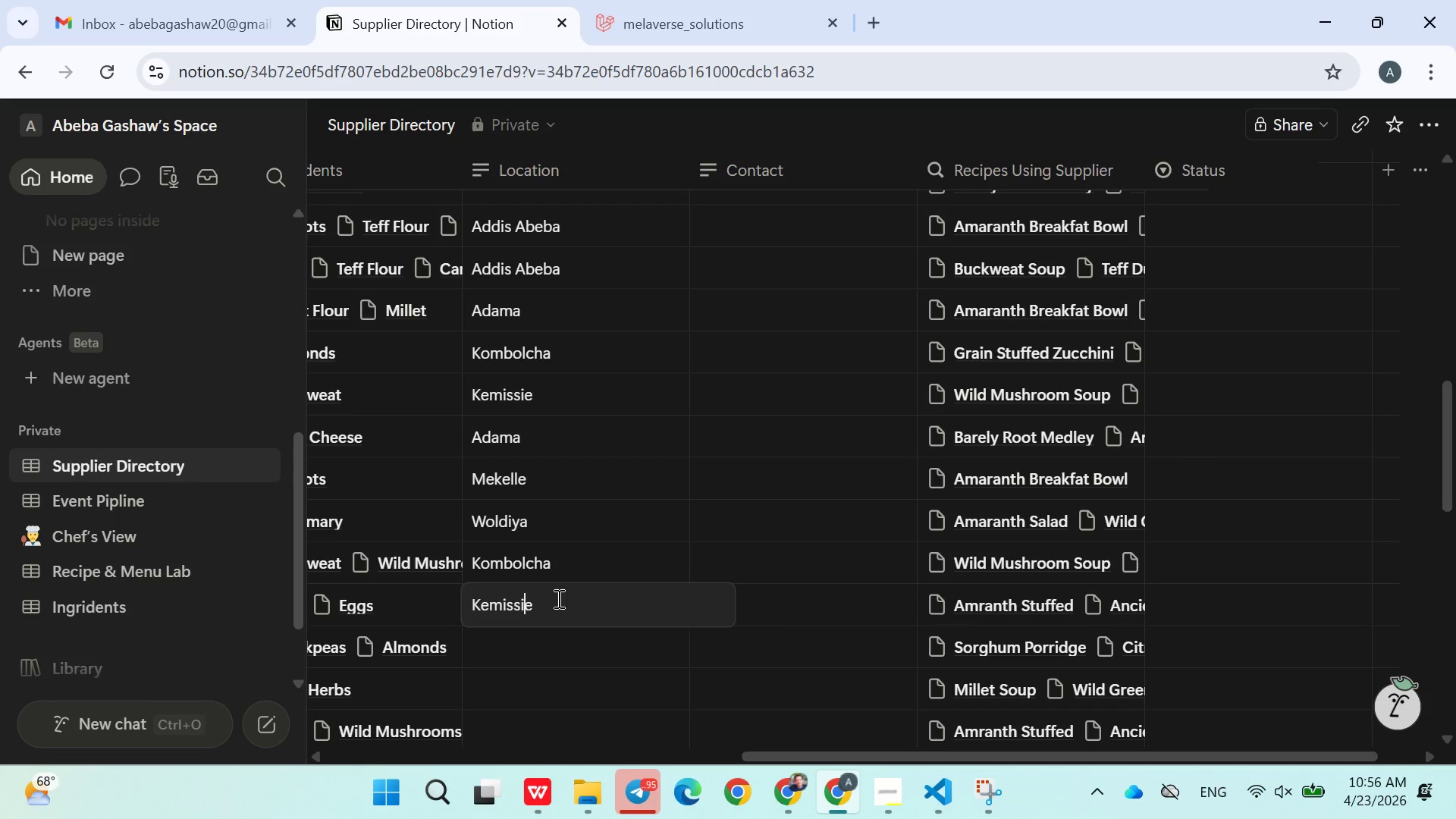 
key(Enter)
 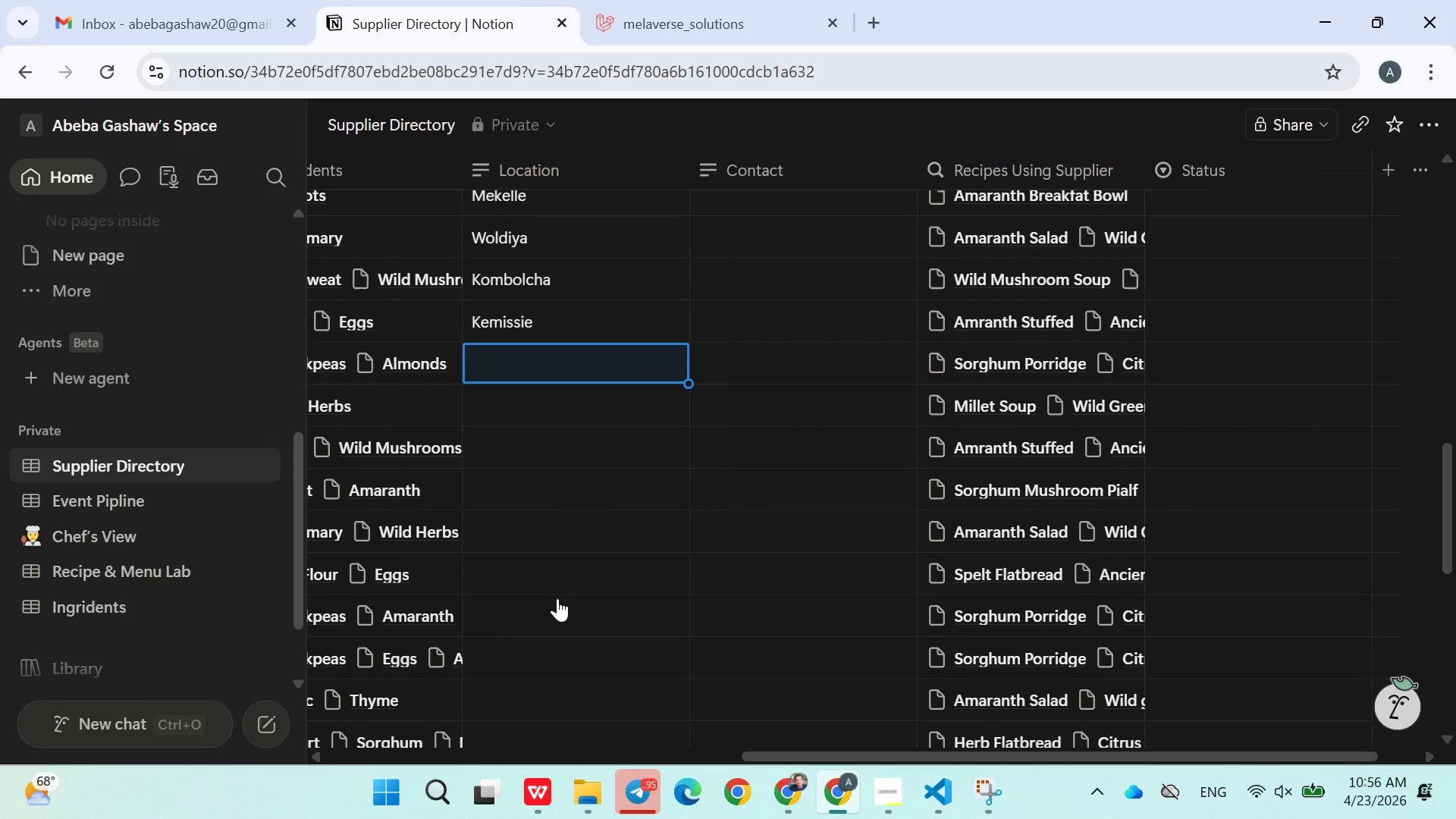 
wait(10.23)
 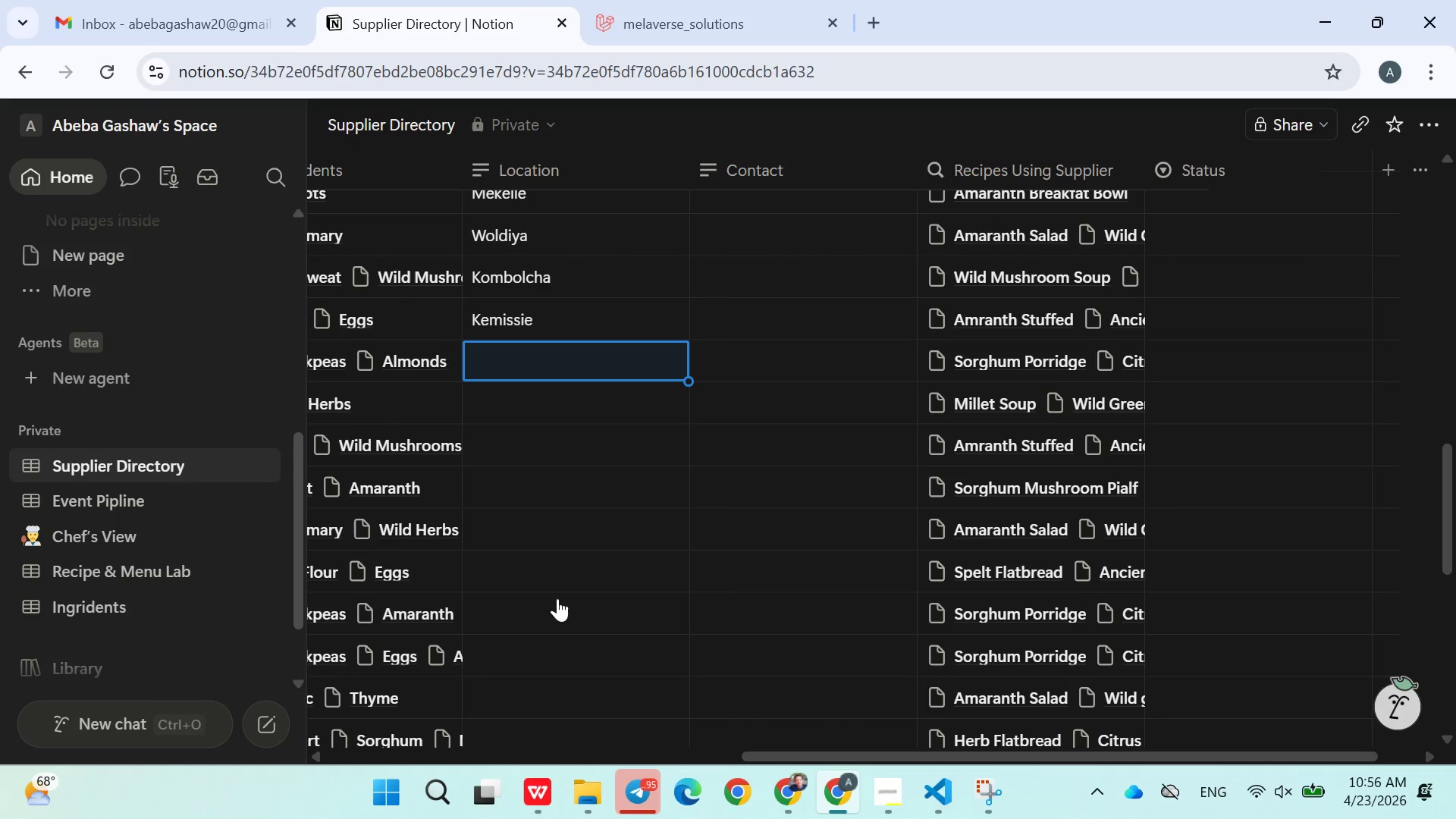 
type(Addis Abeba)
 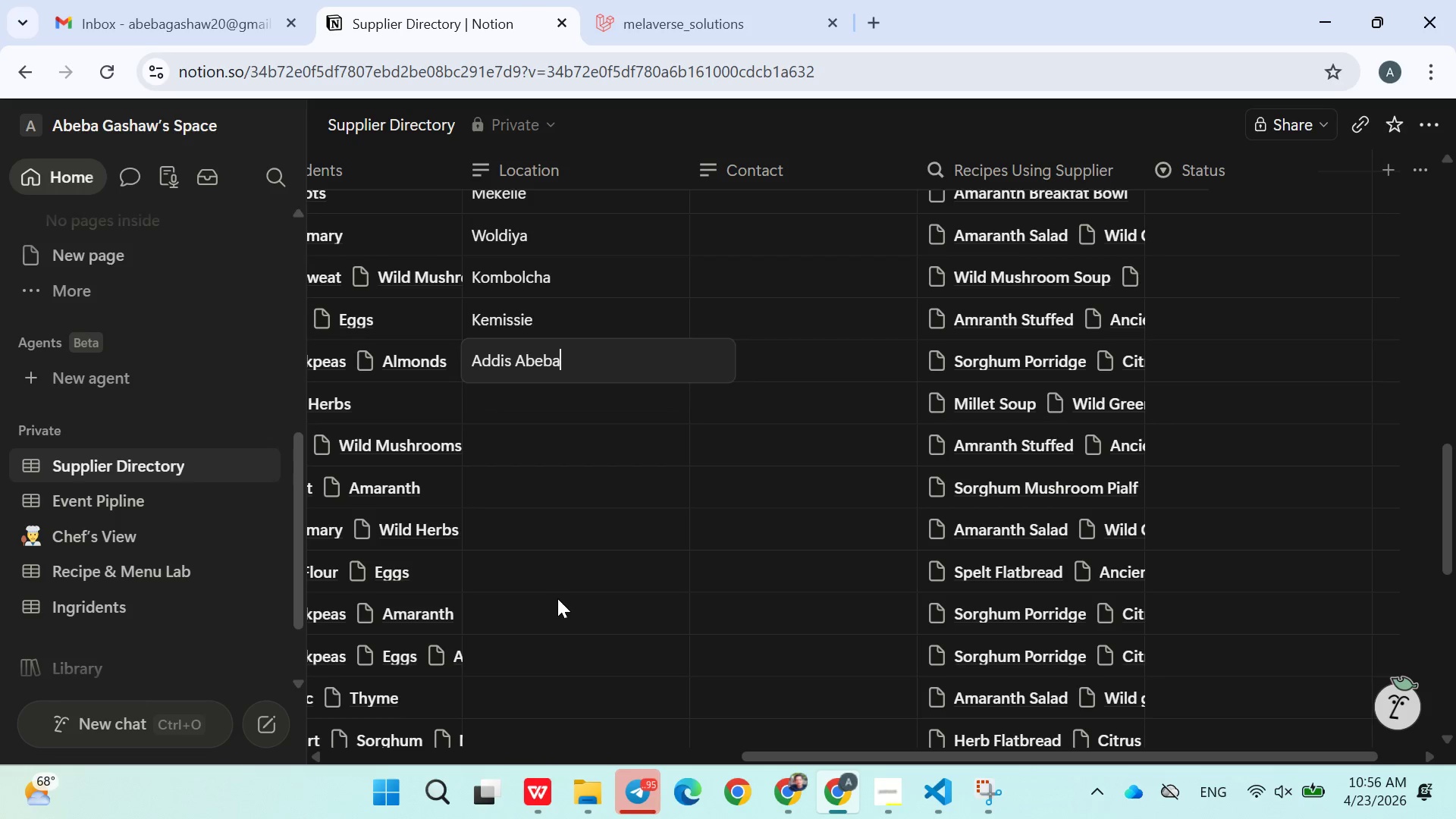 
key(Enter)
 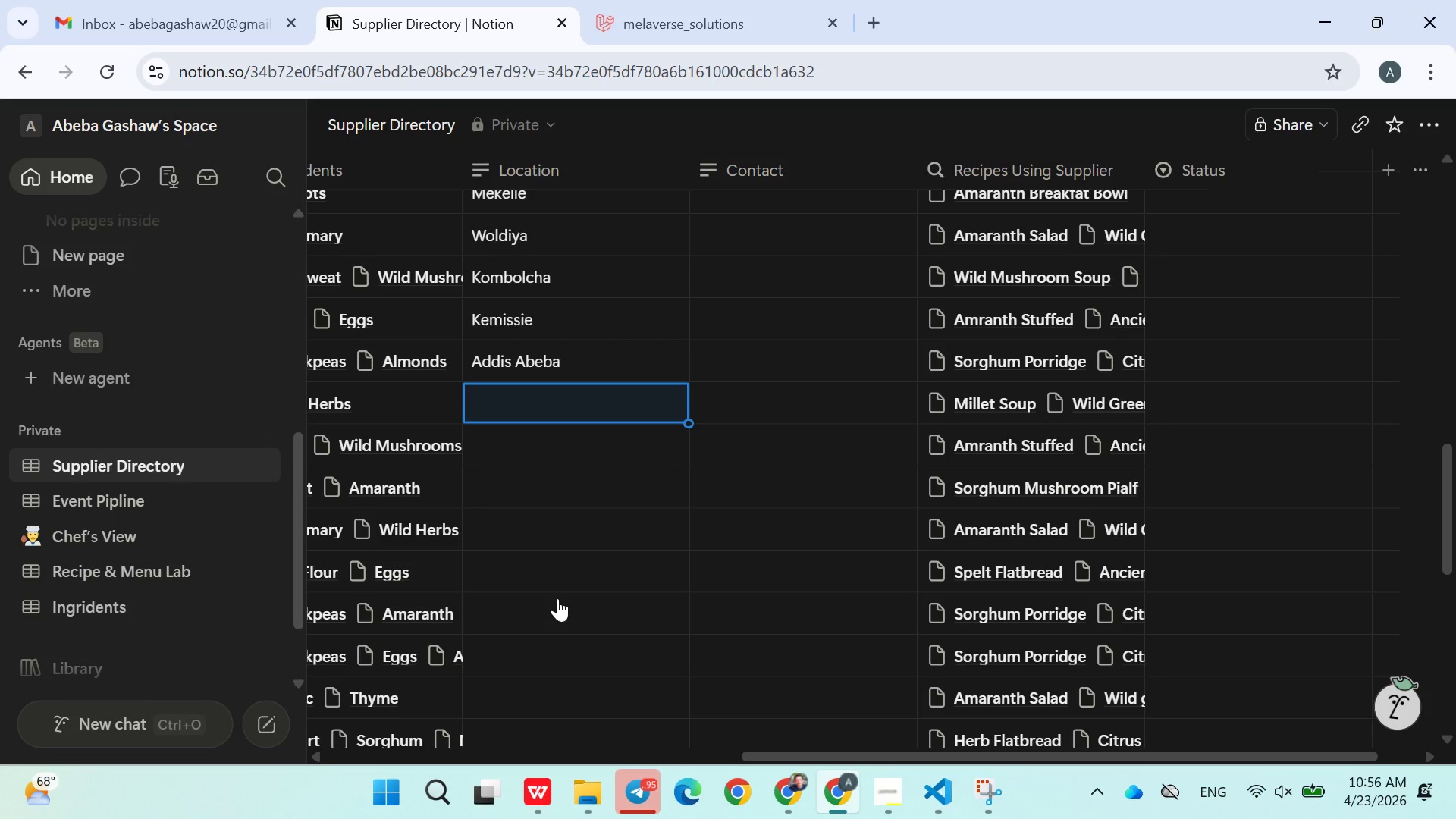 
type(Addis Abeba)
 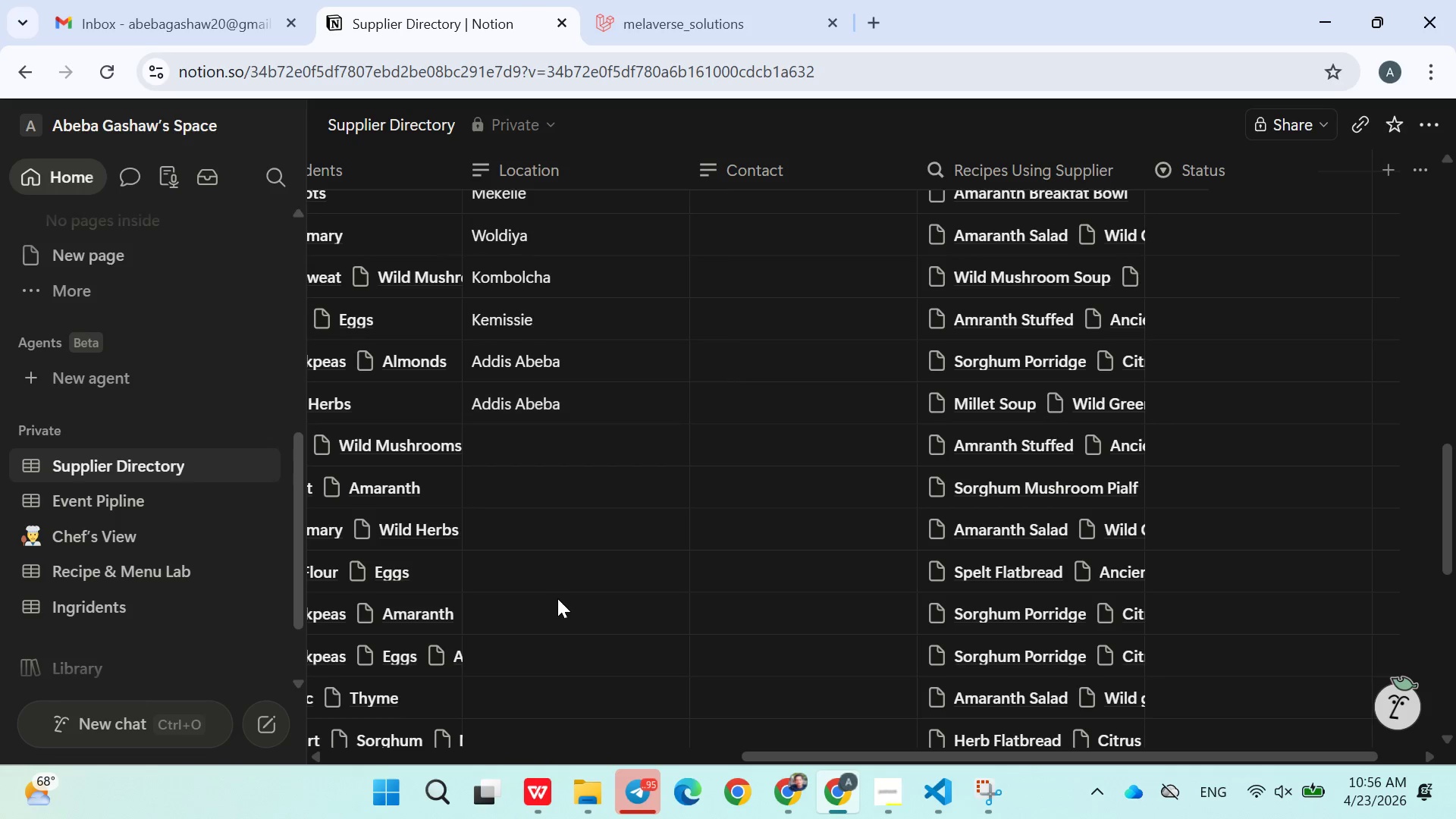 
key(Enter)
 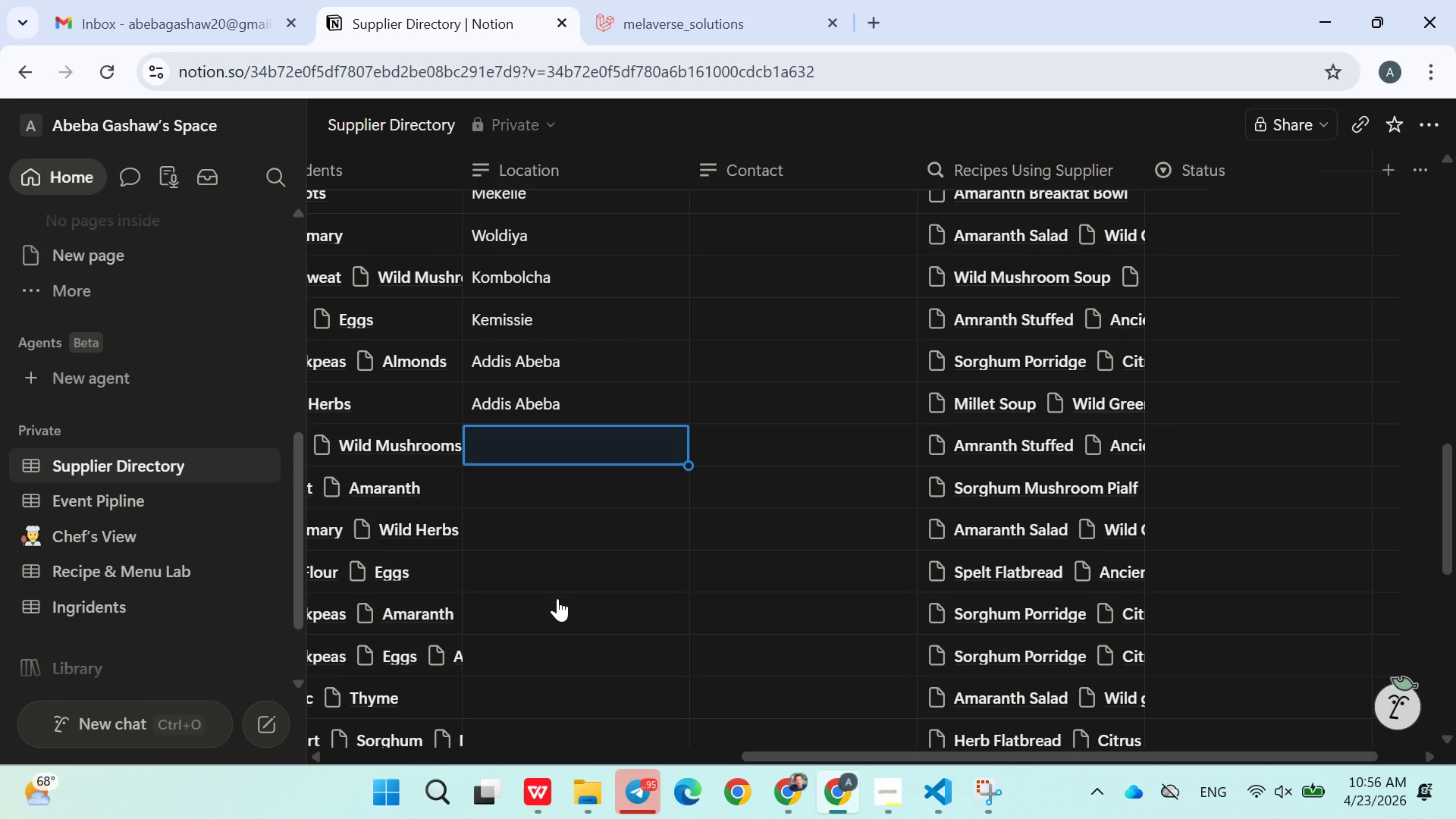 
type(Addis Abeba)
 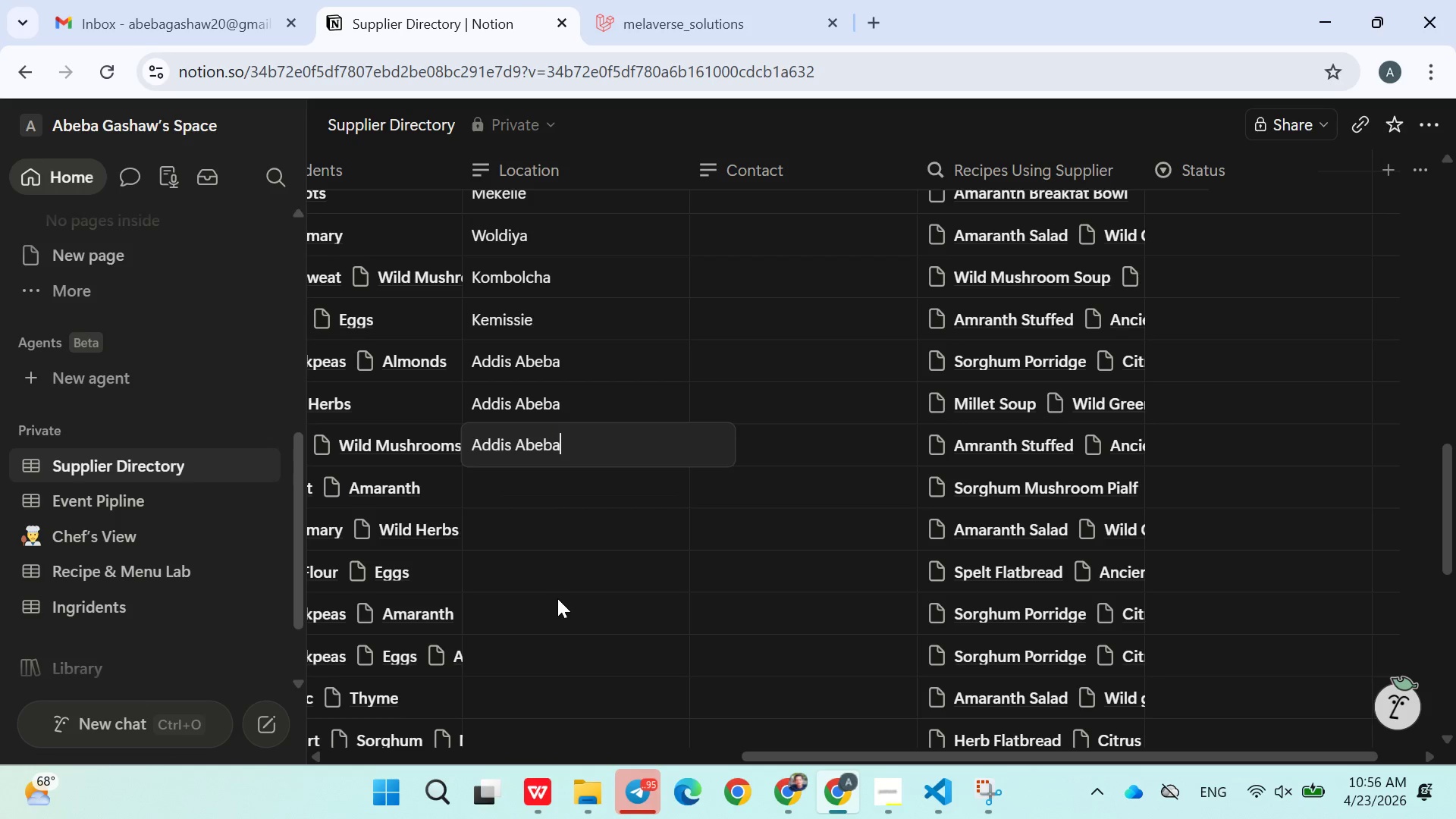 
key(Enter)
 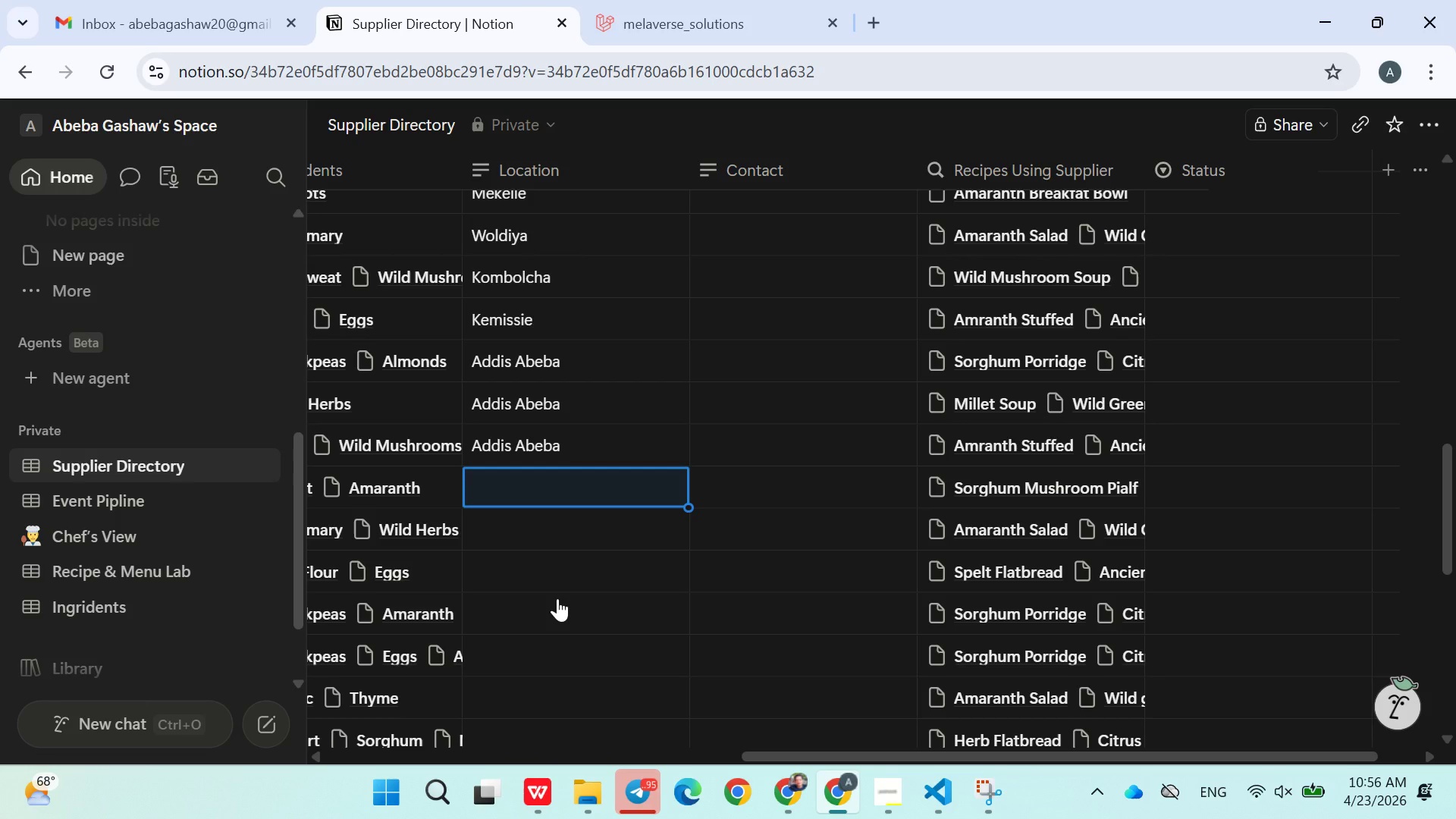 
type(Mekelle)
 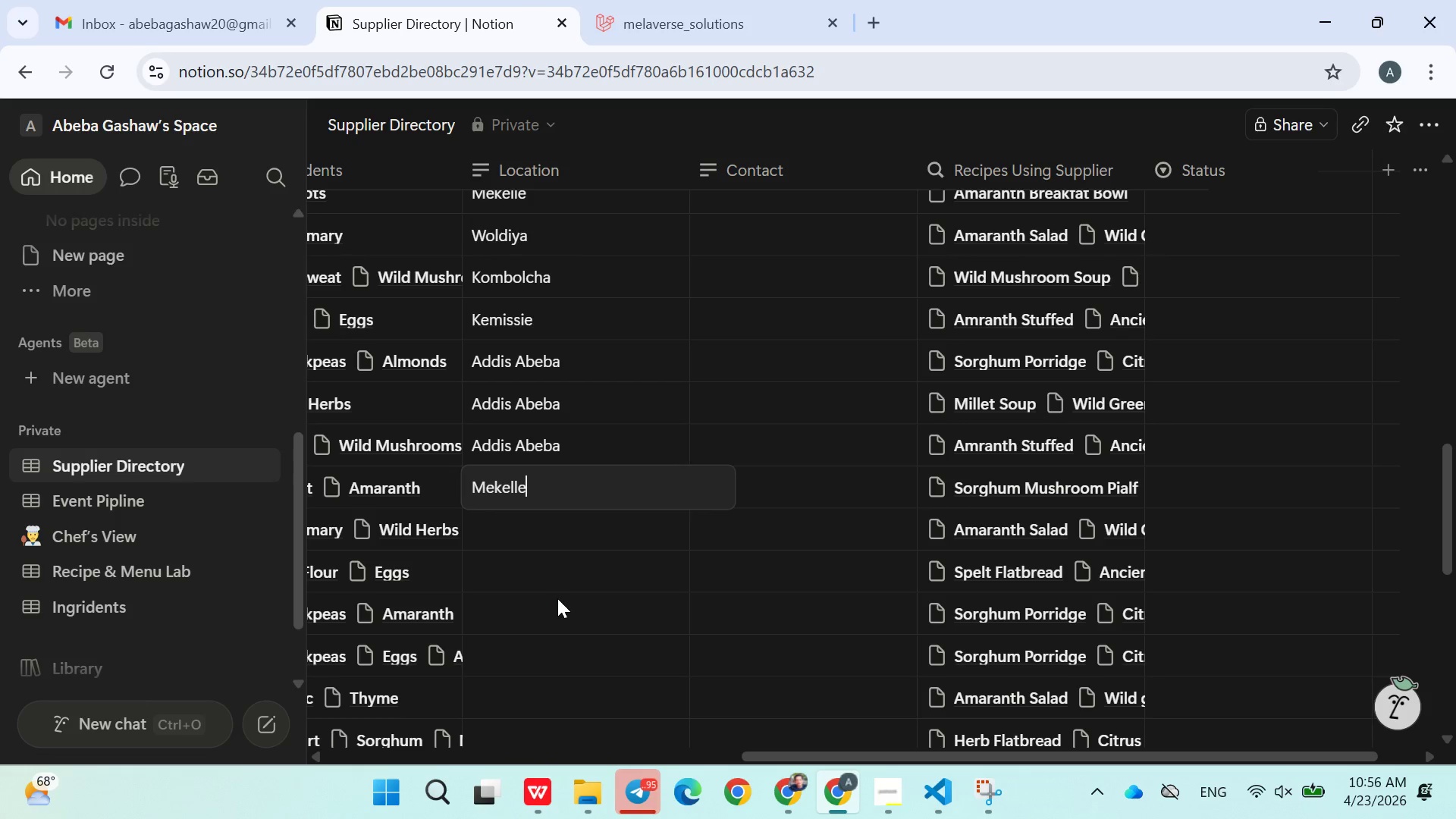 
key(Enter)
 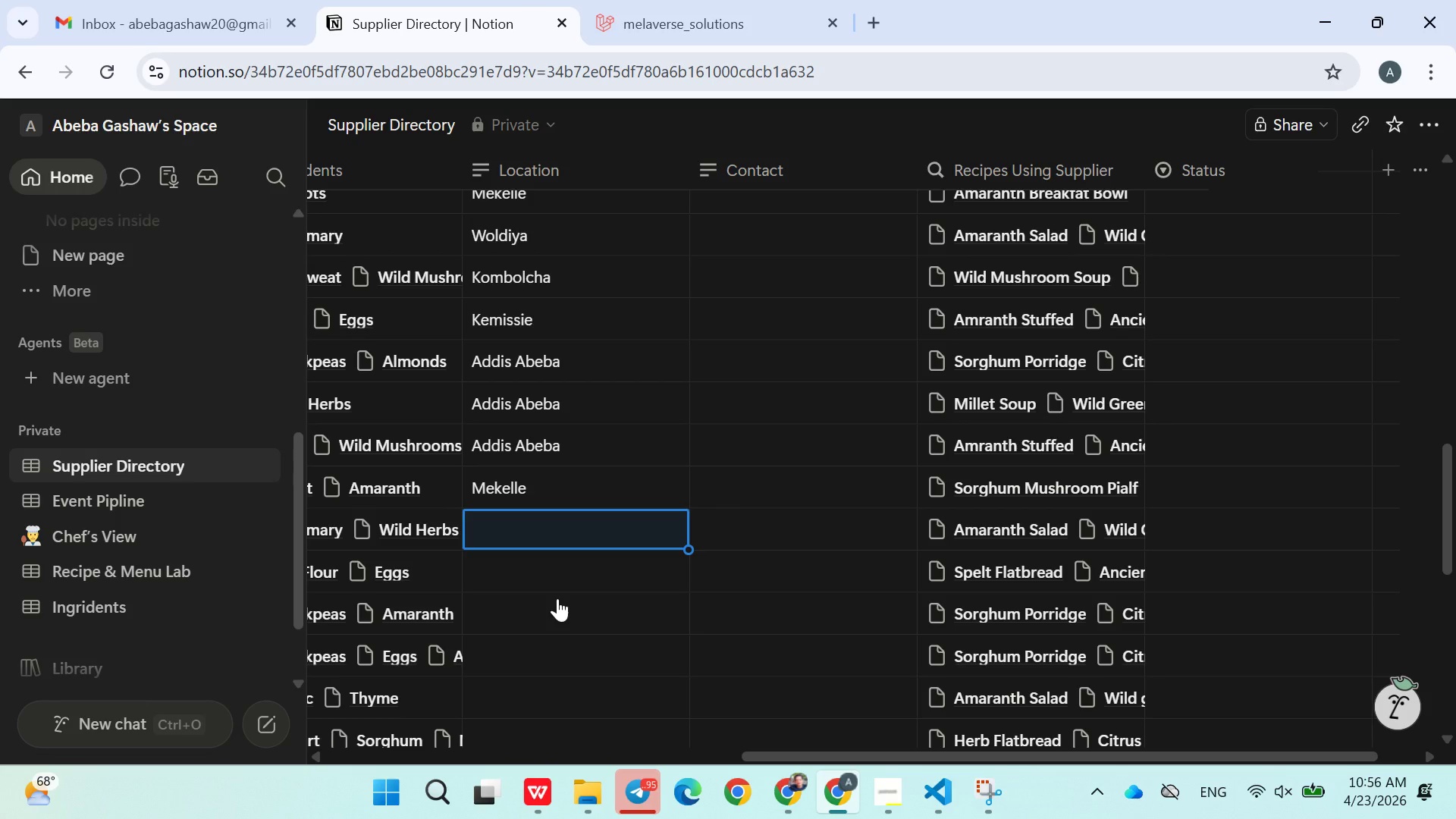 
type(Mekelle)
 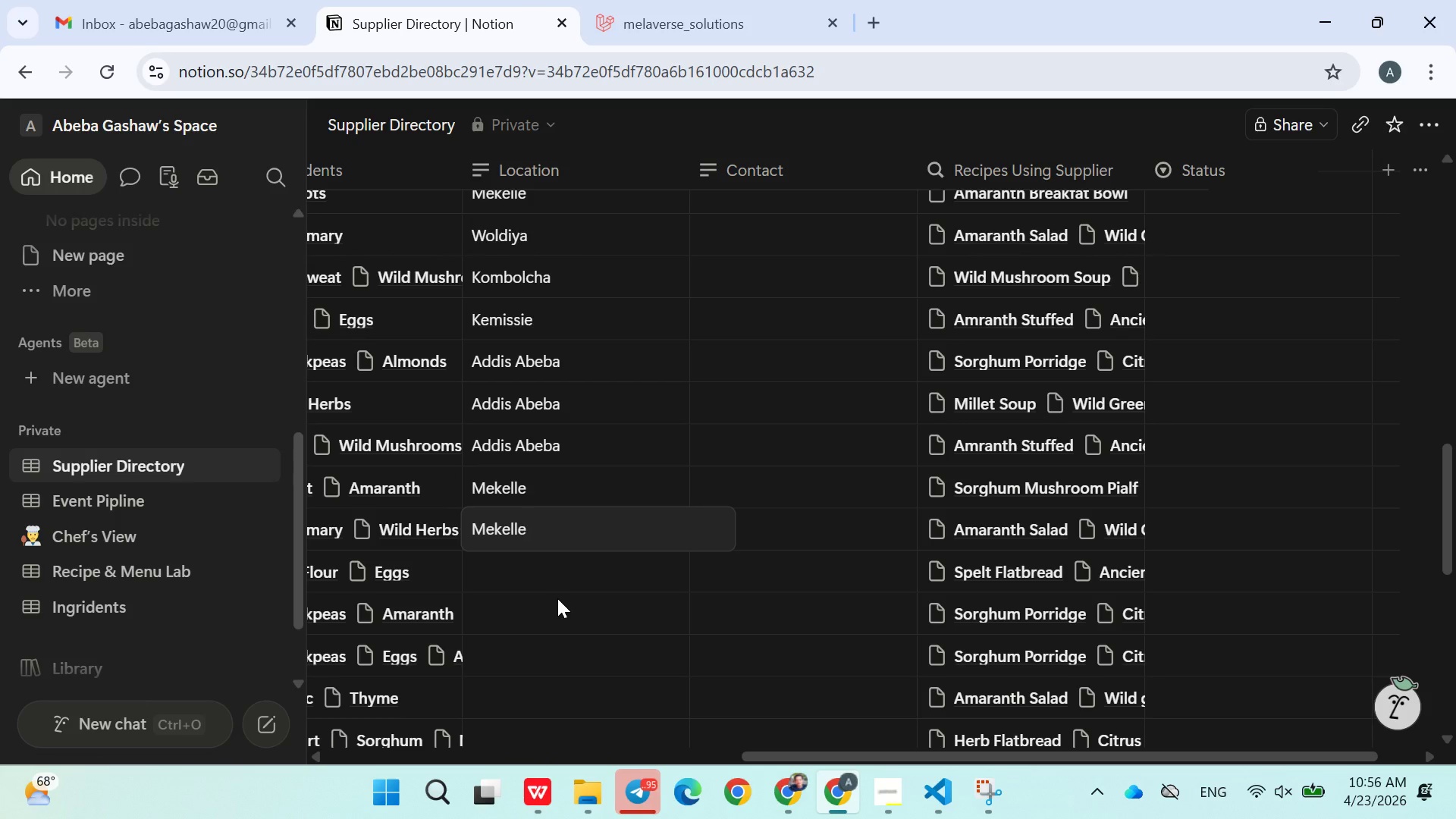 
key(Enter)
 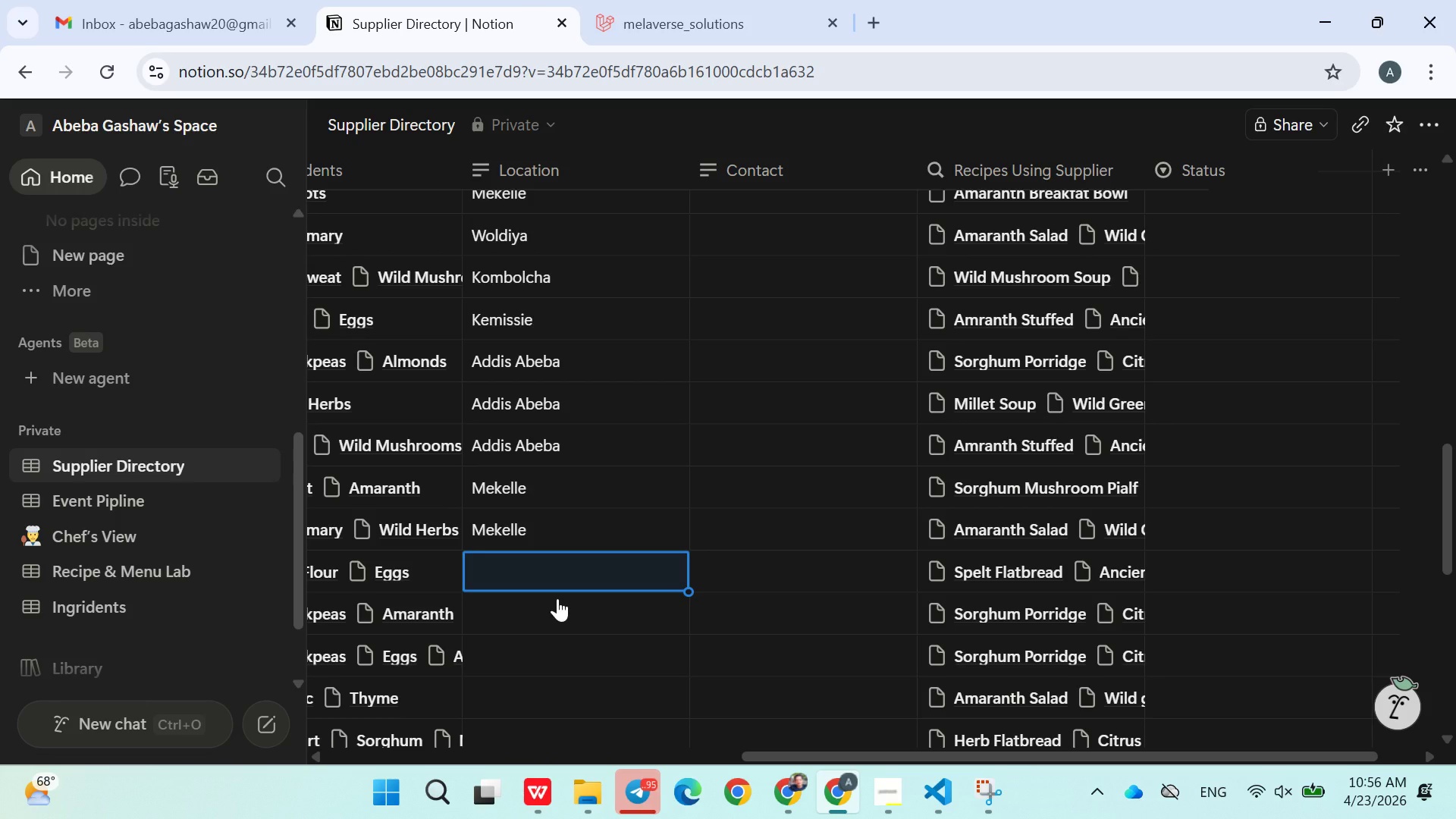 
type(Addis Abeba)
 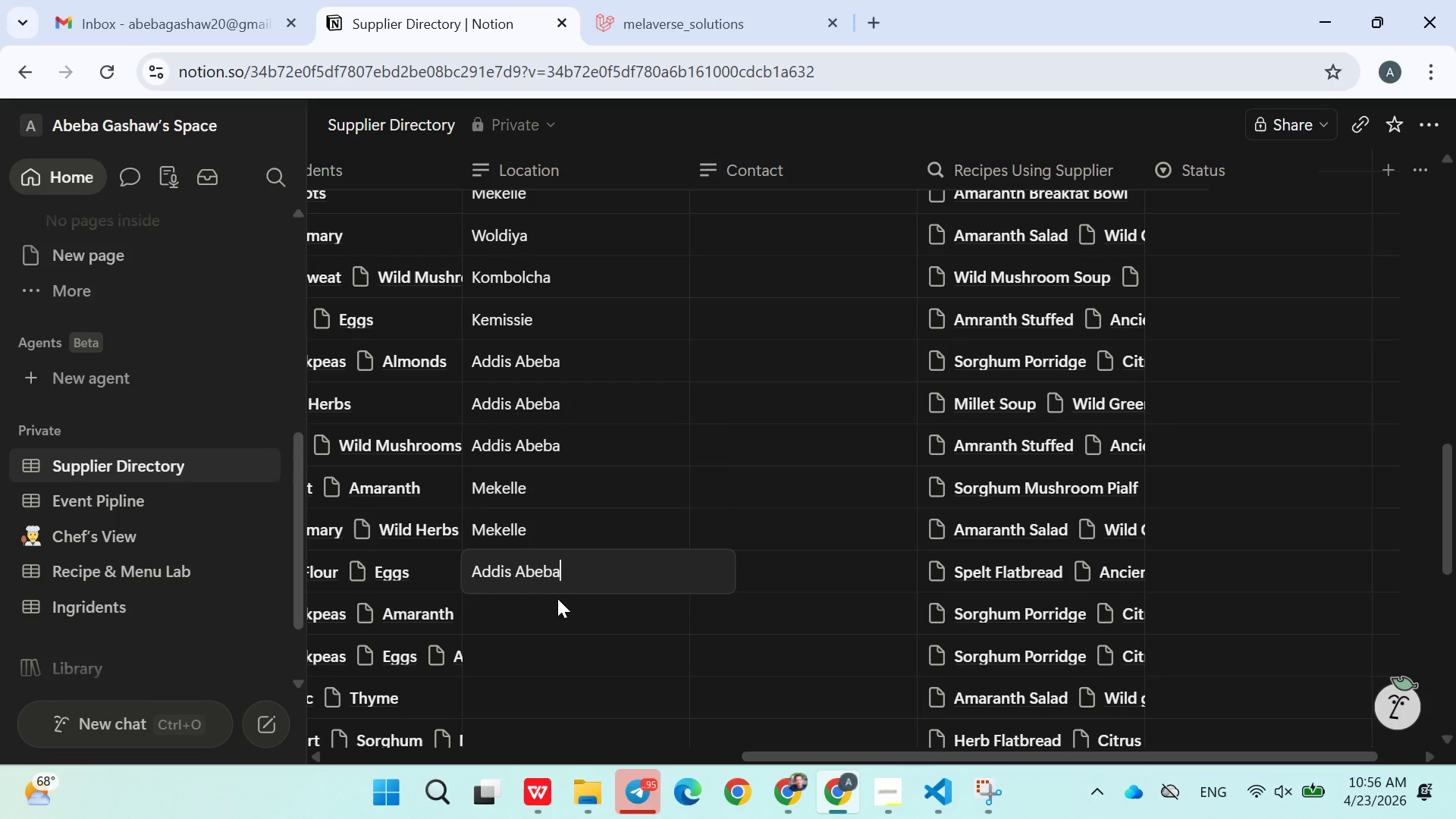 
key(Enter)
 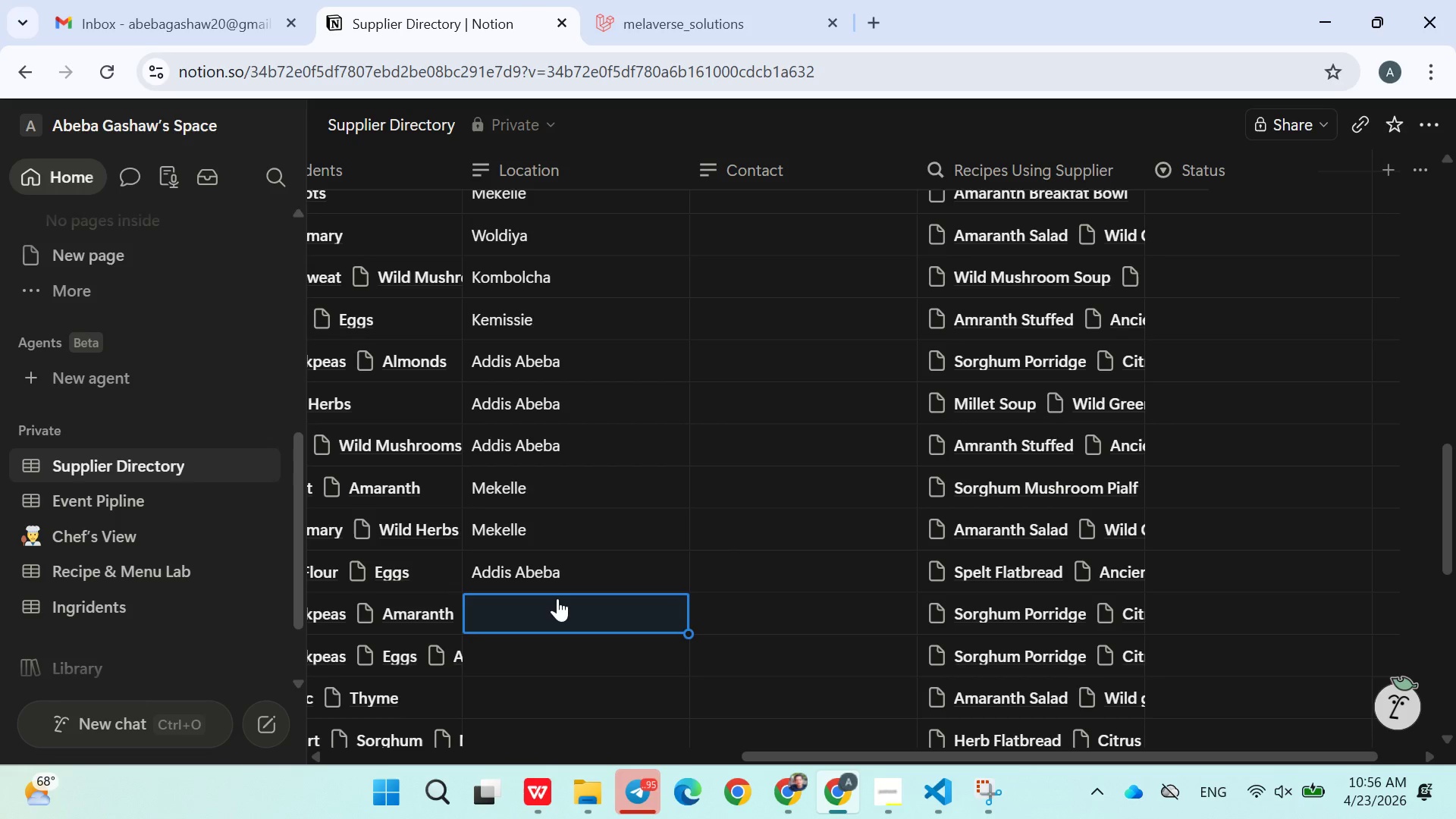 
type(Adama)
 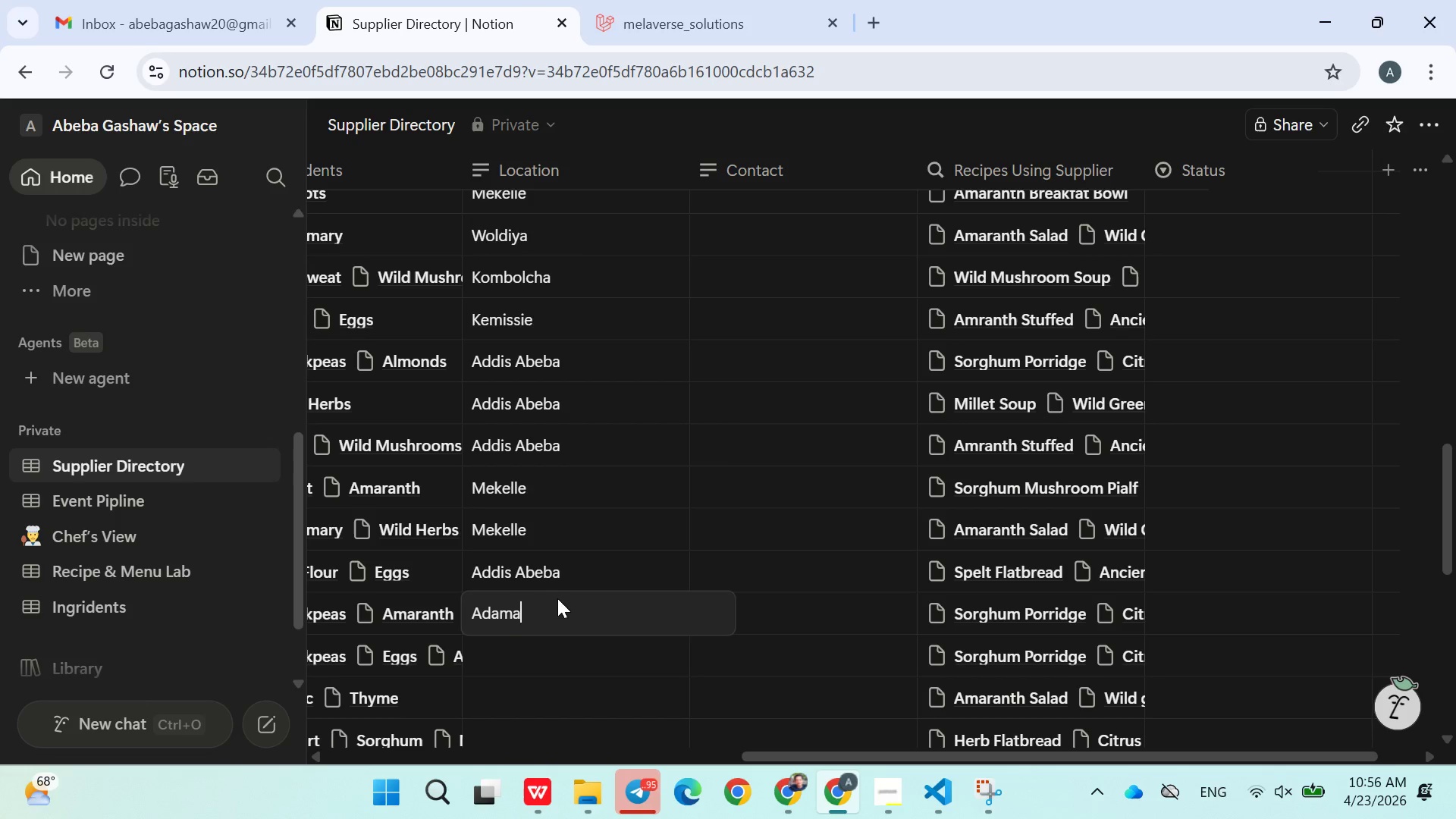 
key(Enter)
 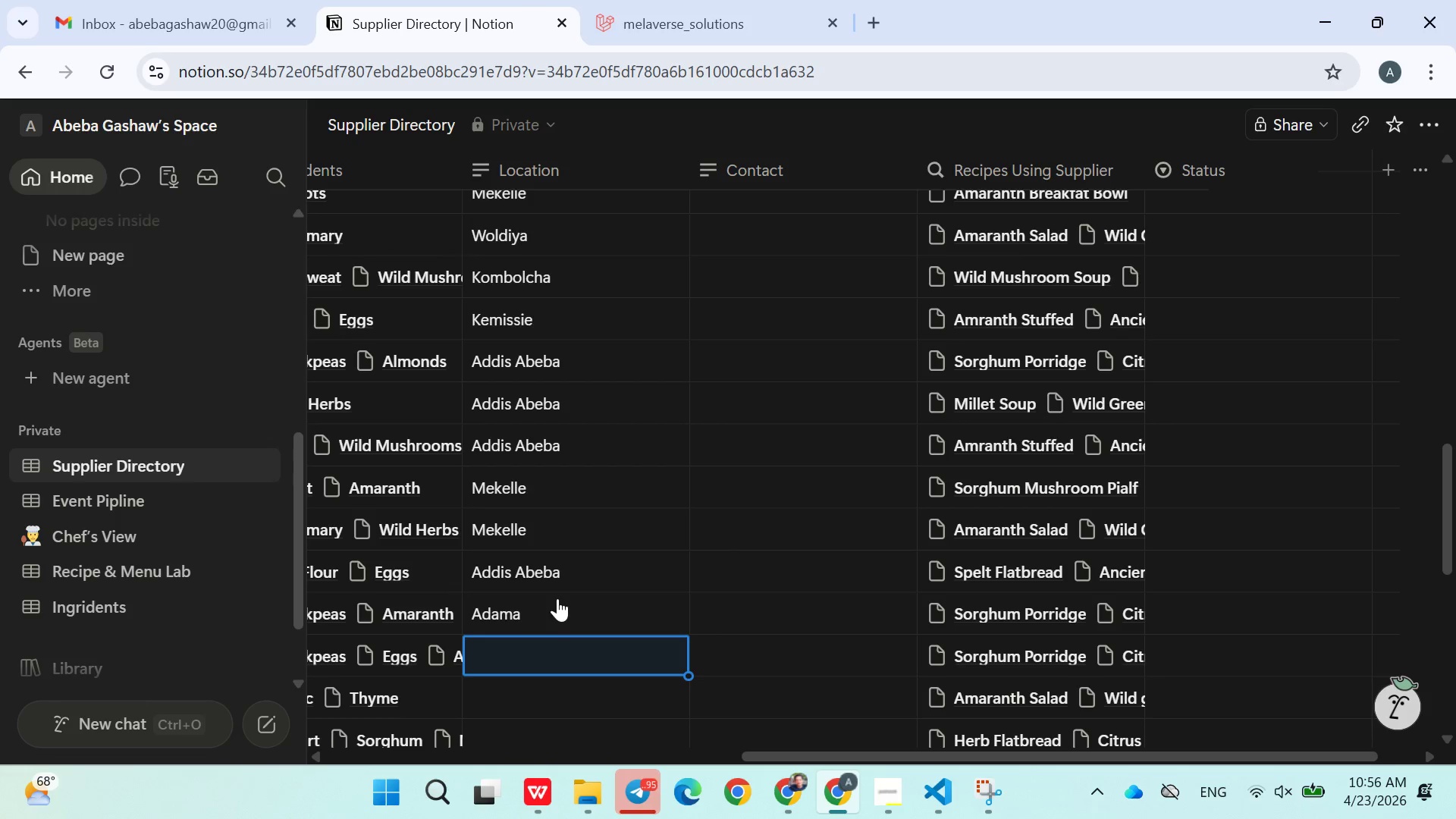 
type(Kombolcha)
 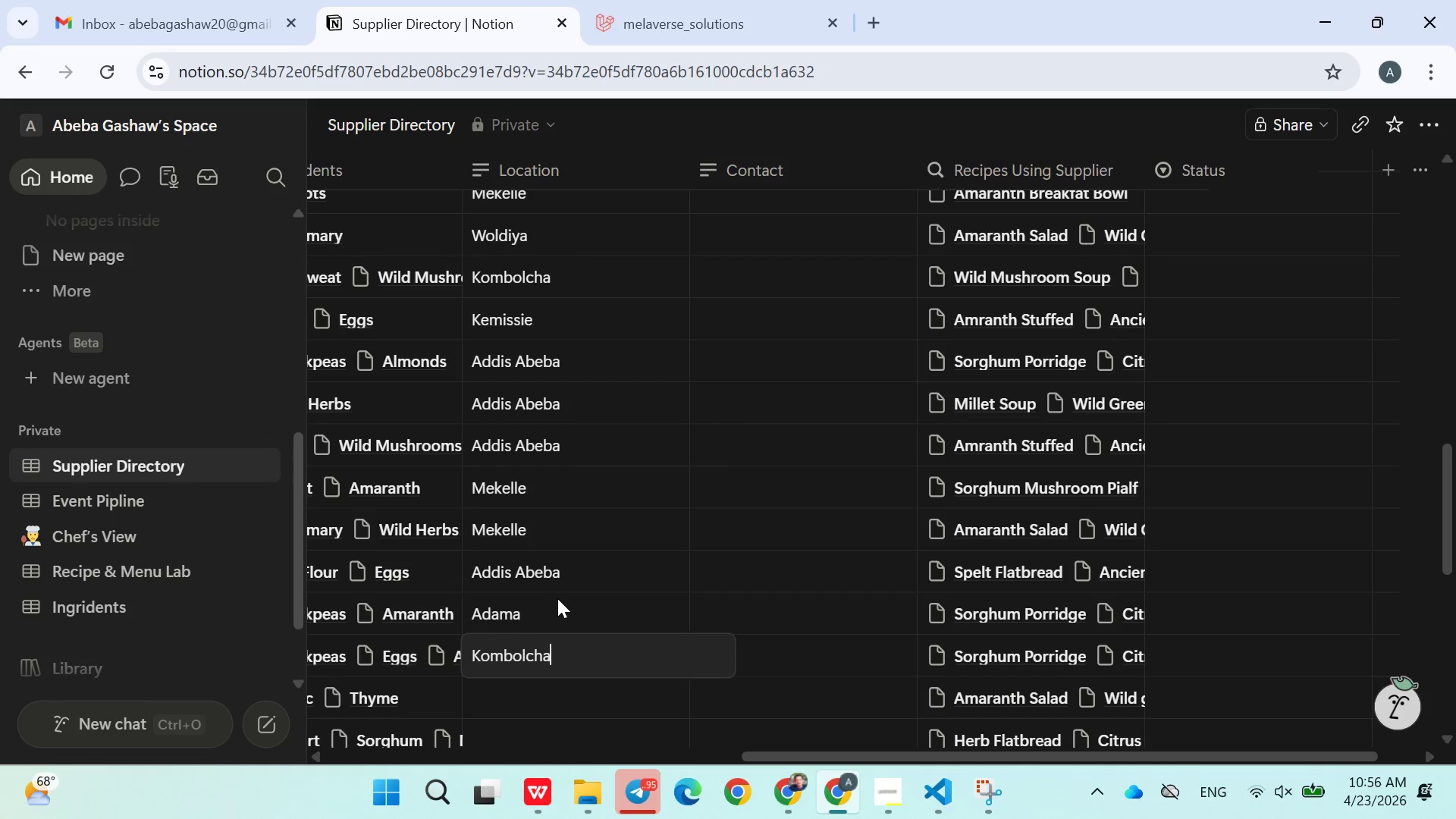 
key(Enter)
 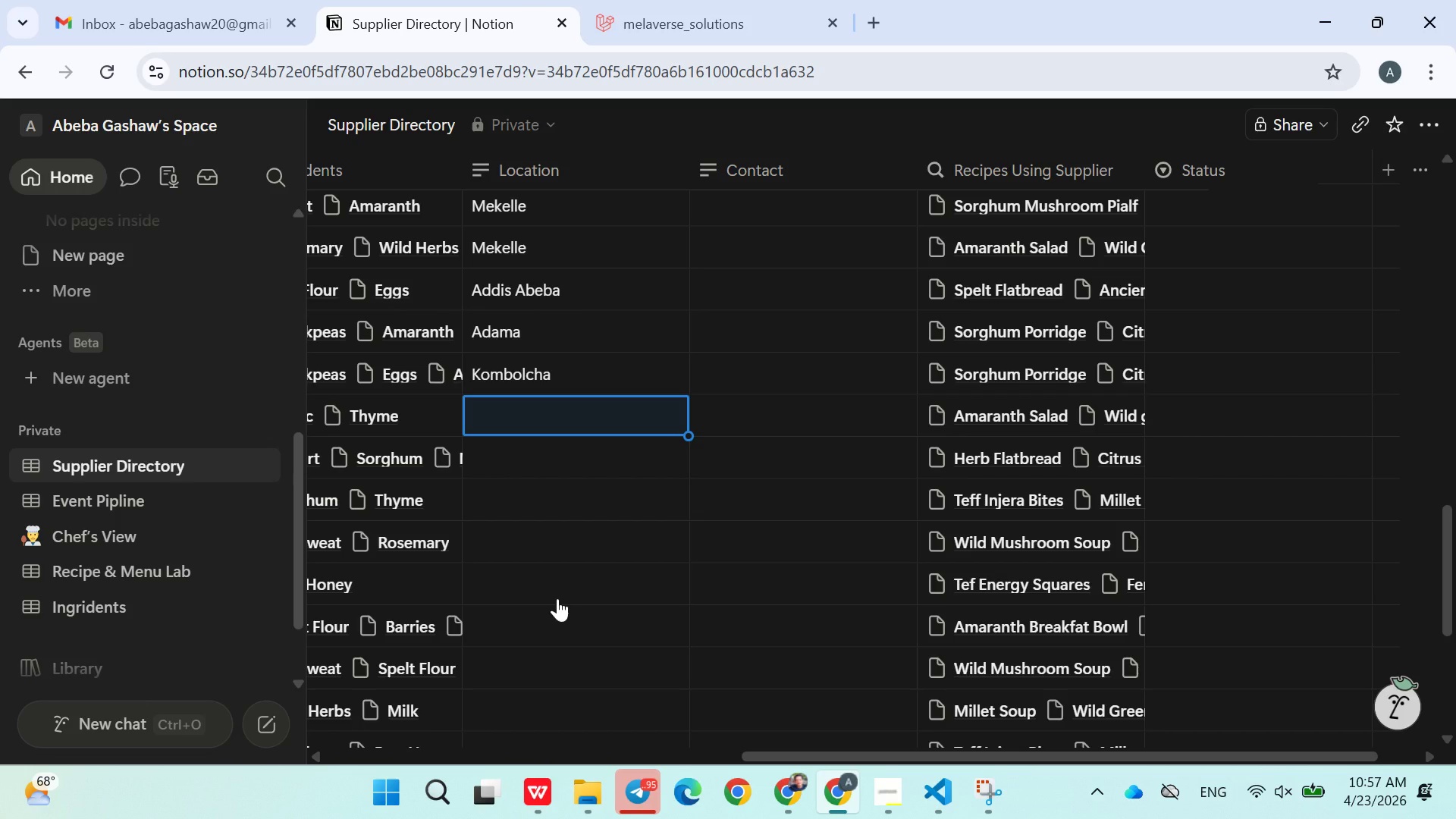 
wait(43.41)
 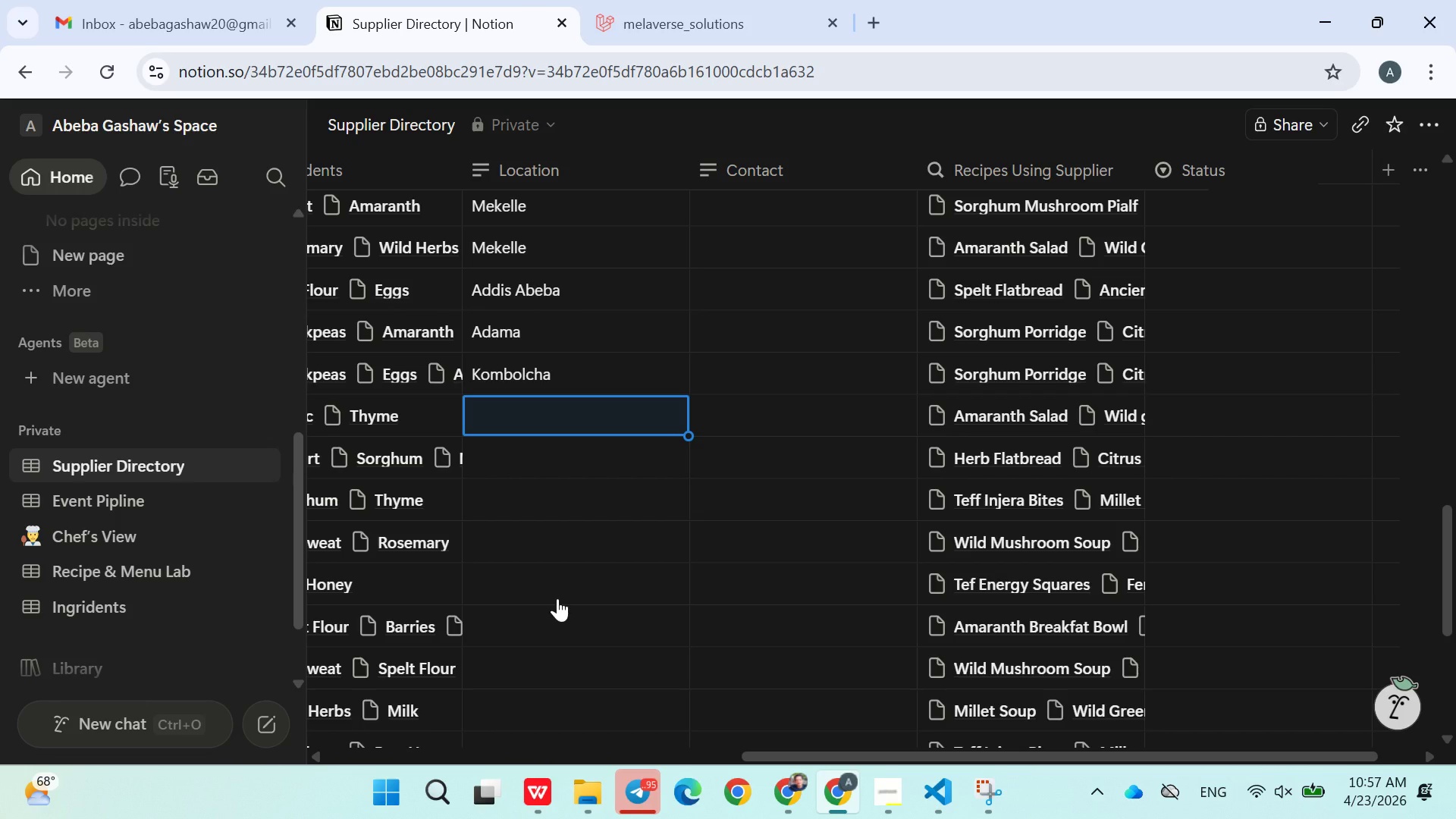 
type(Addis Abeb)
 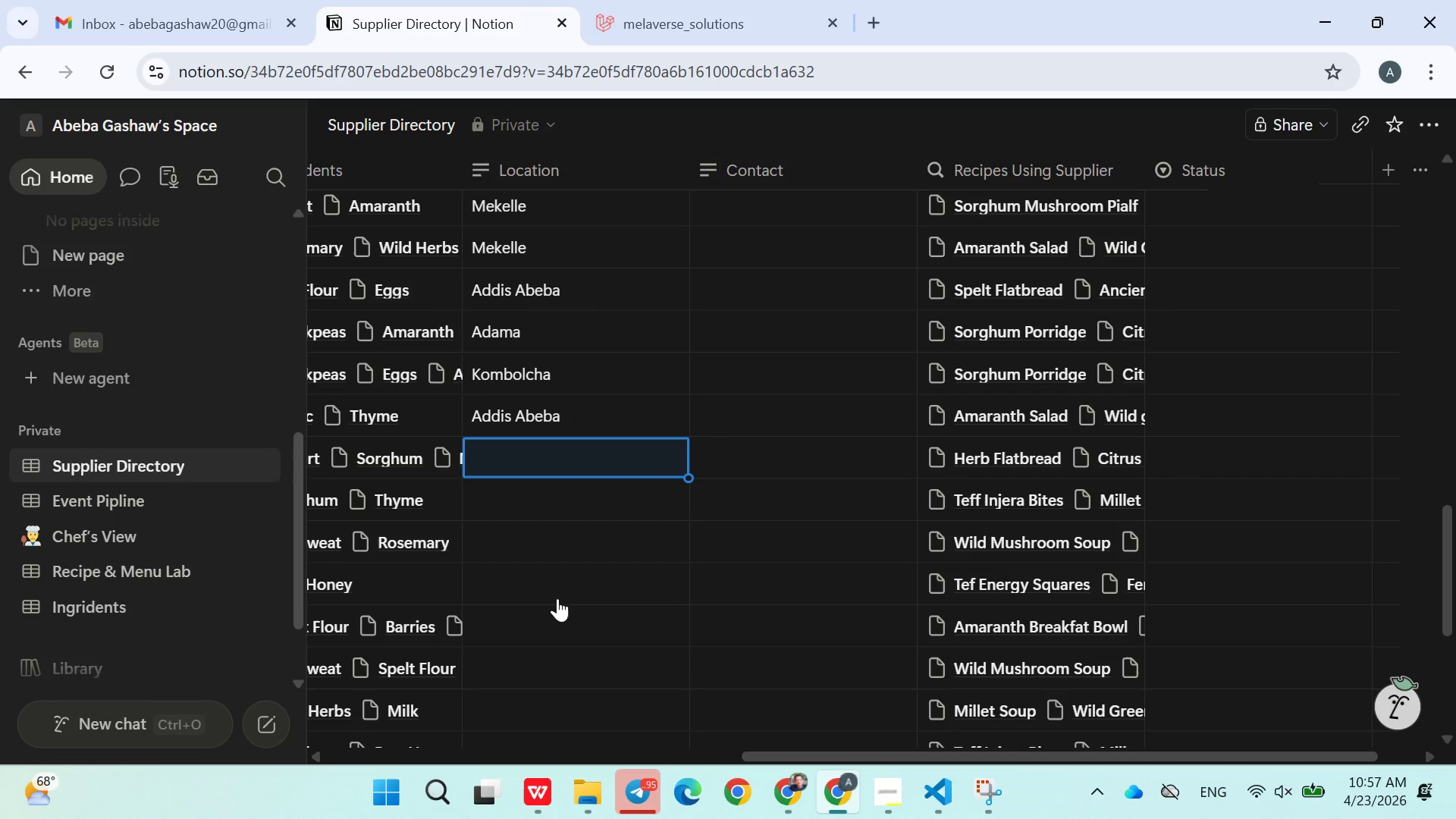 
 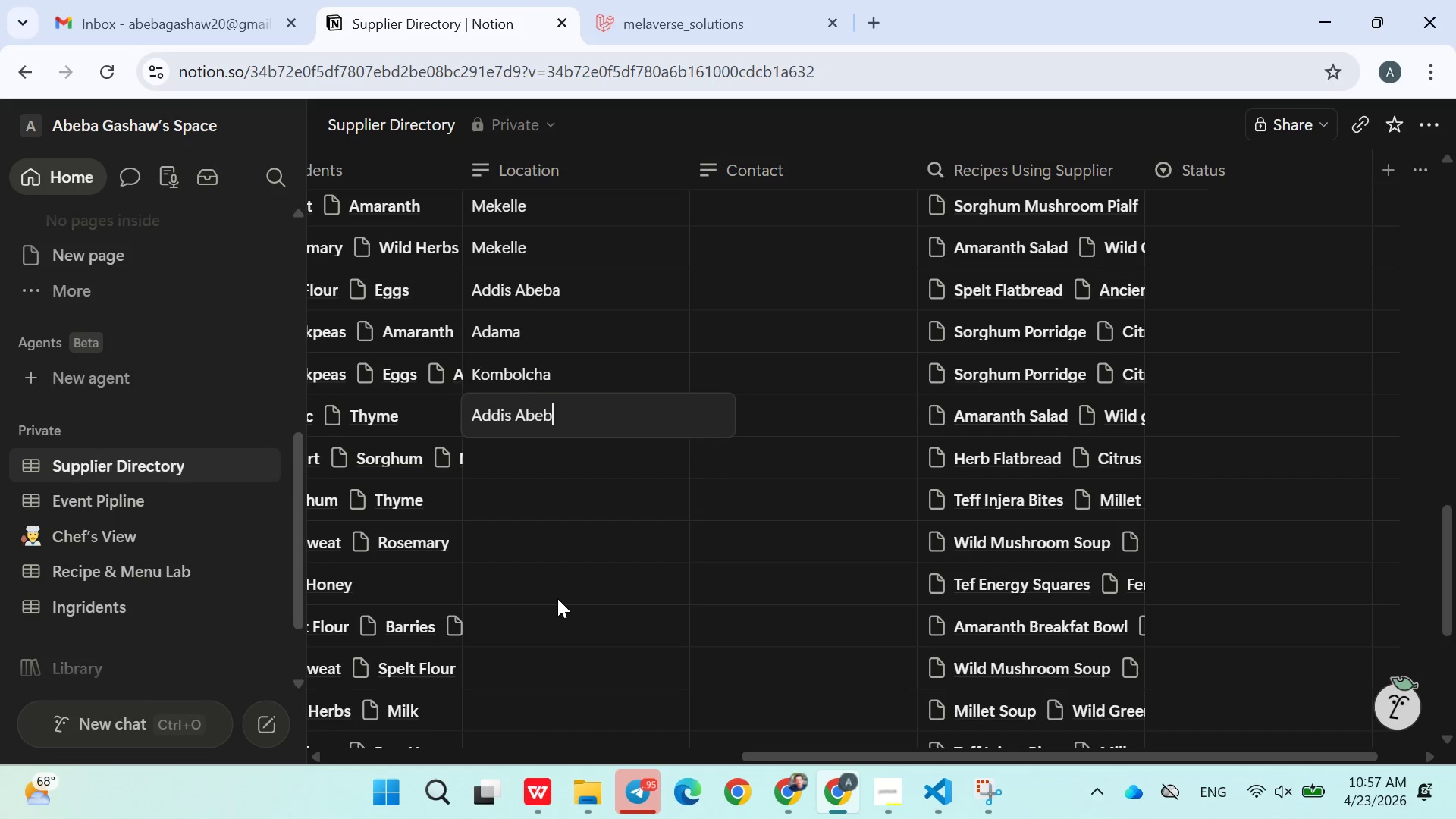 
hold_key(key=A, duration=10.11)
 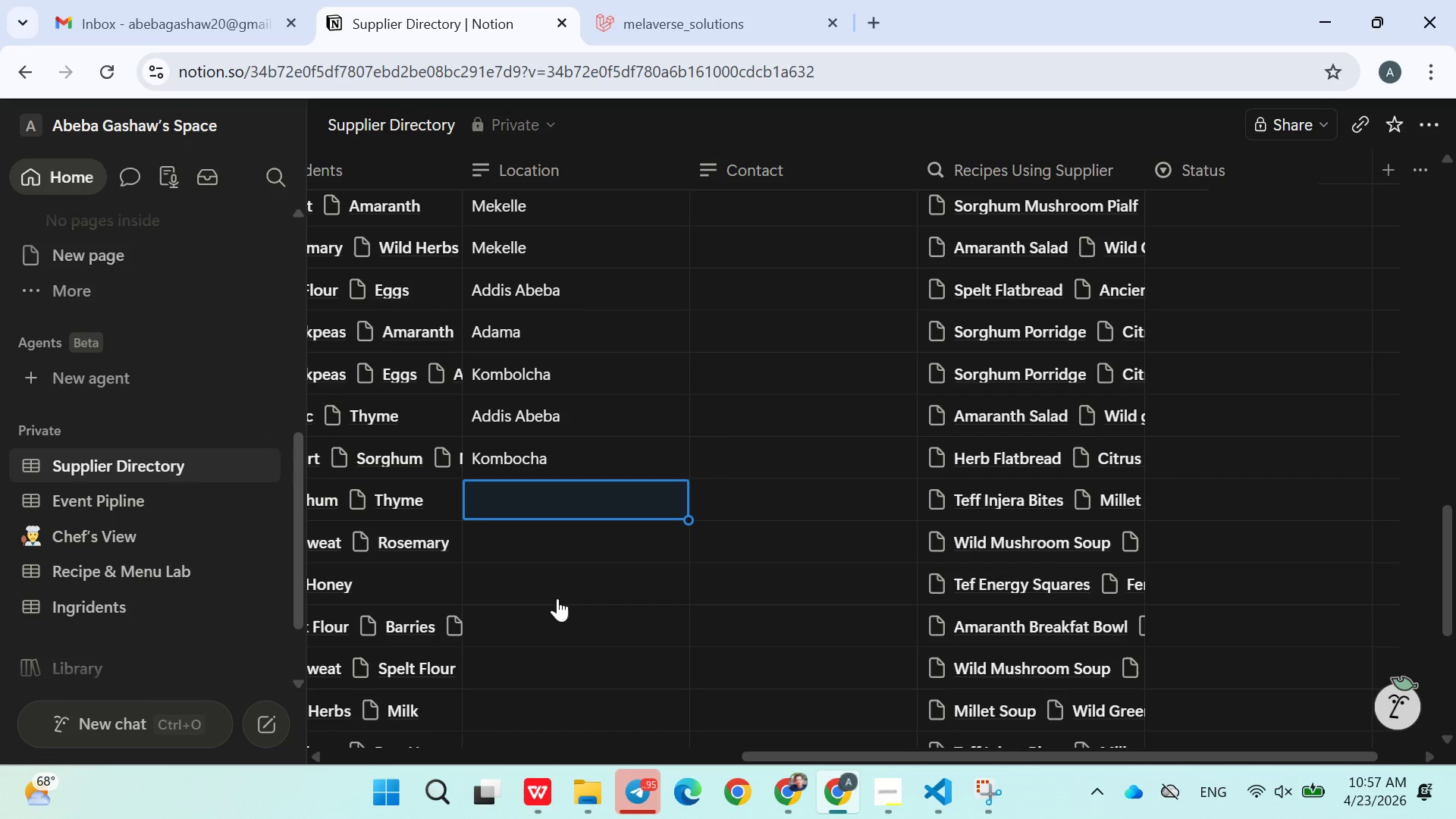 
key(Enter)
 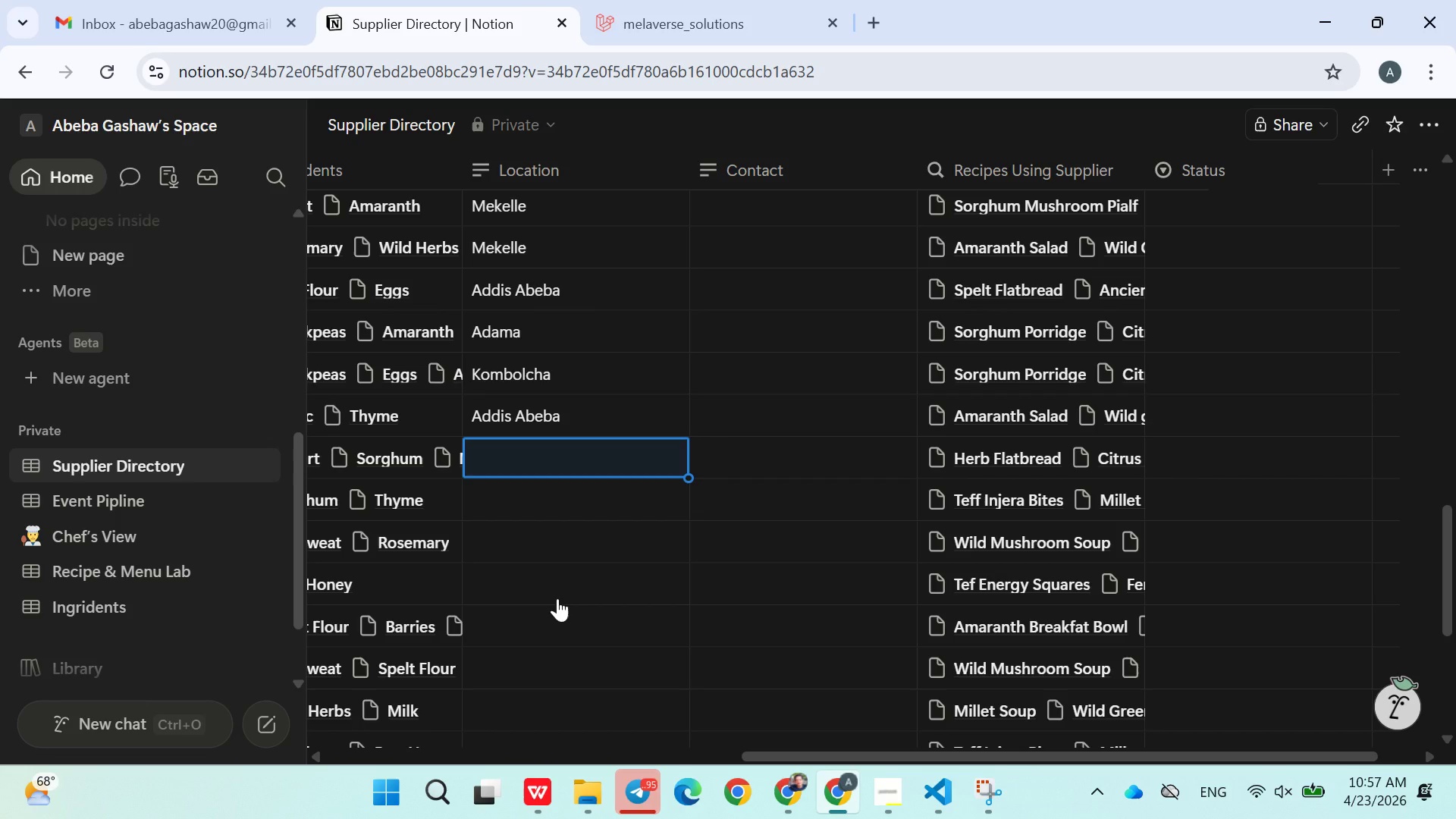 
type(Komboch)
 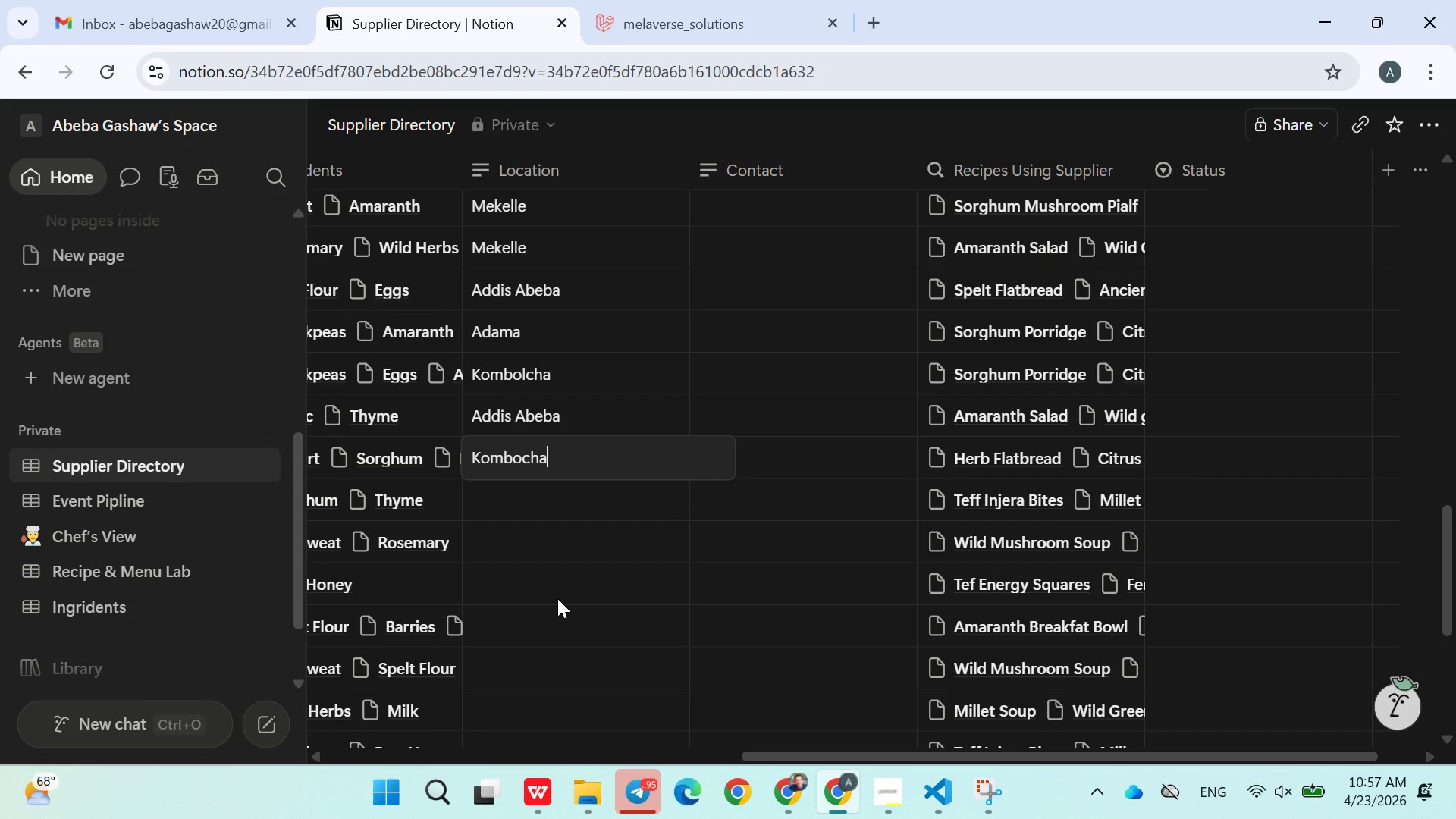 
key(Enter)
 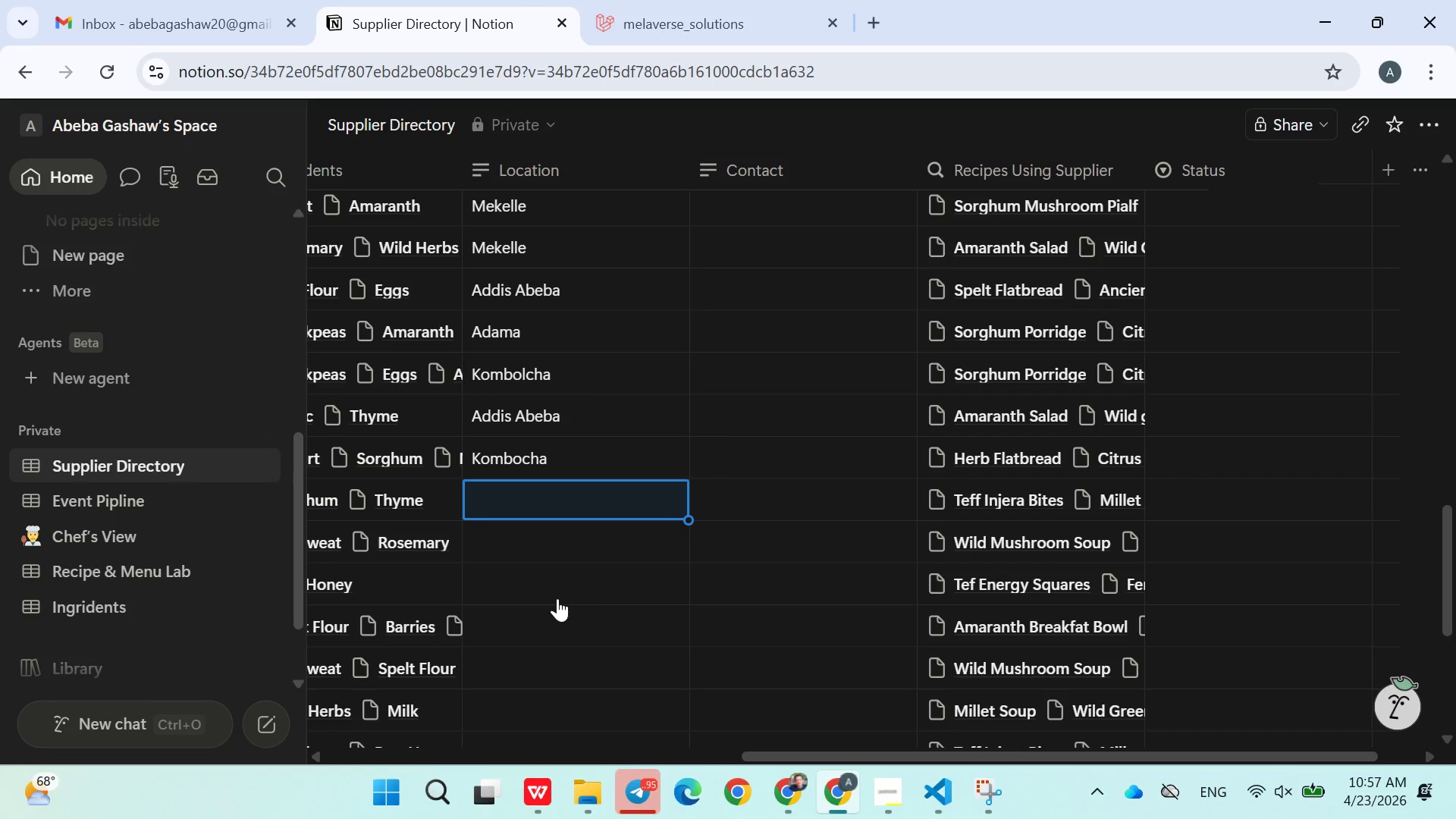 
type(Kombolcha)
 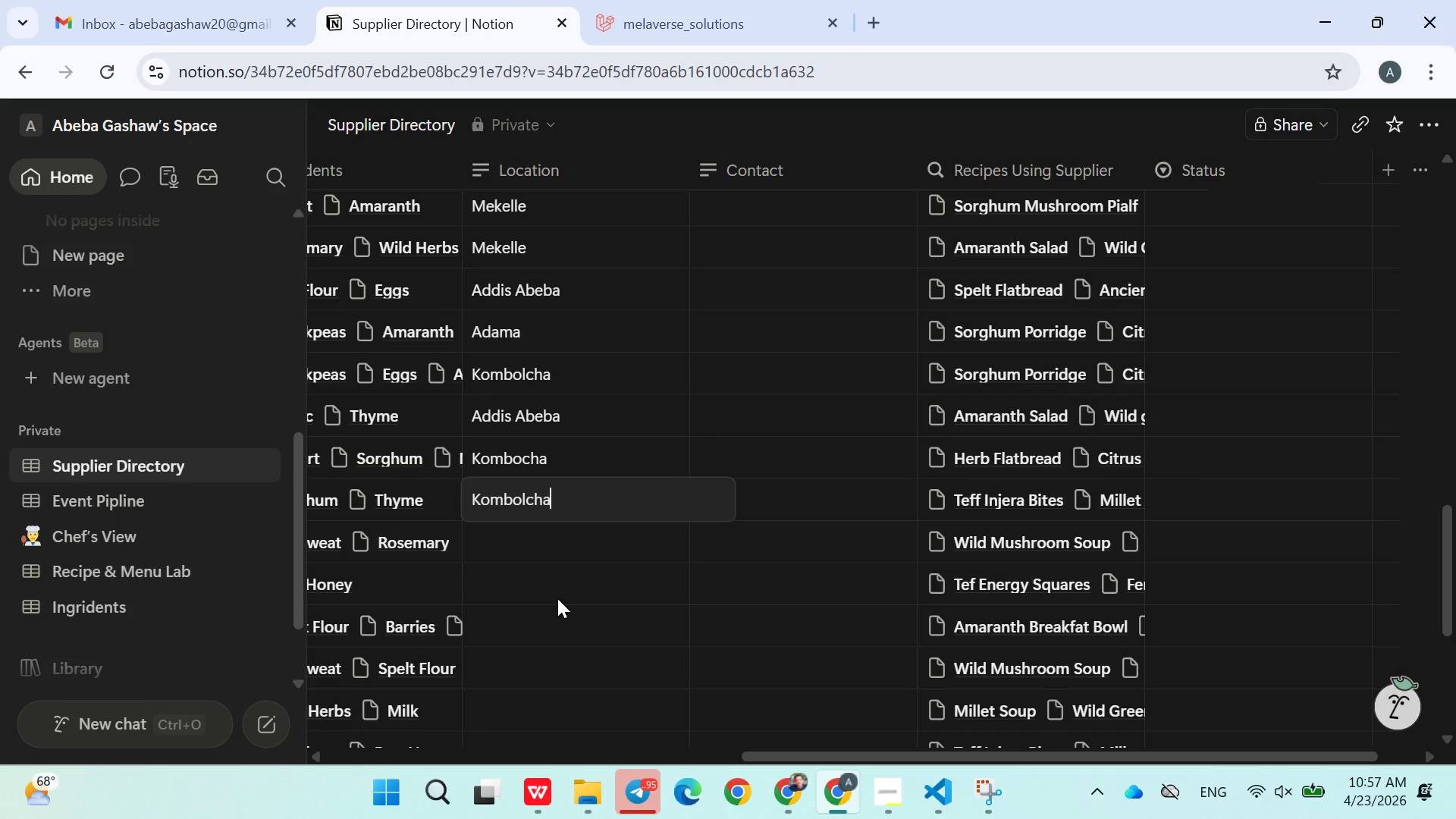 
key(Enter)
 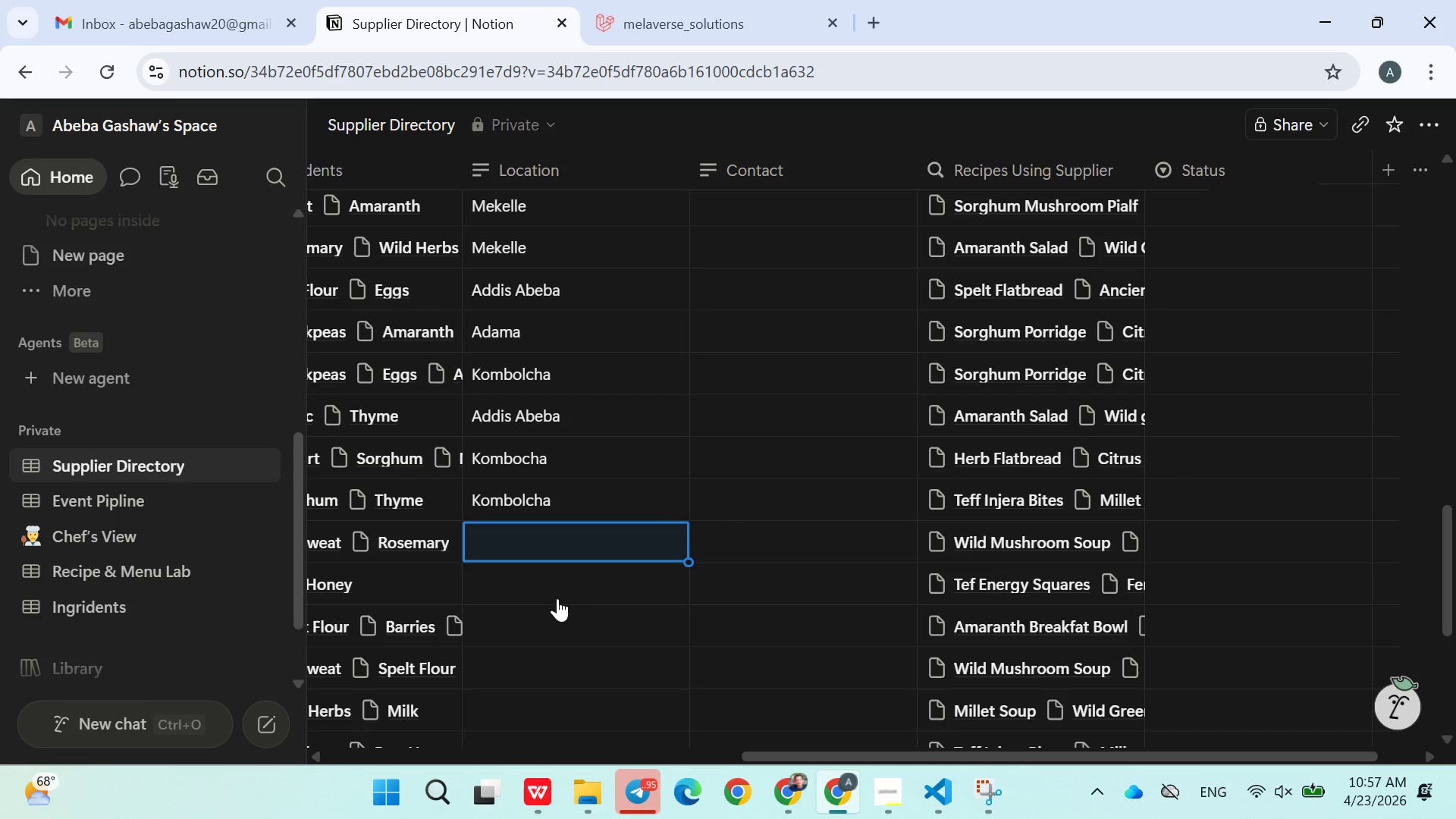 
type(Adama)
 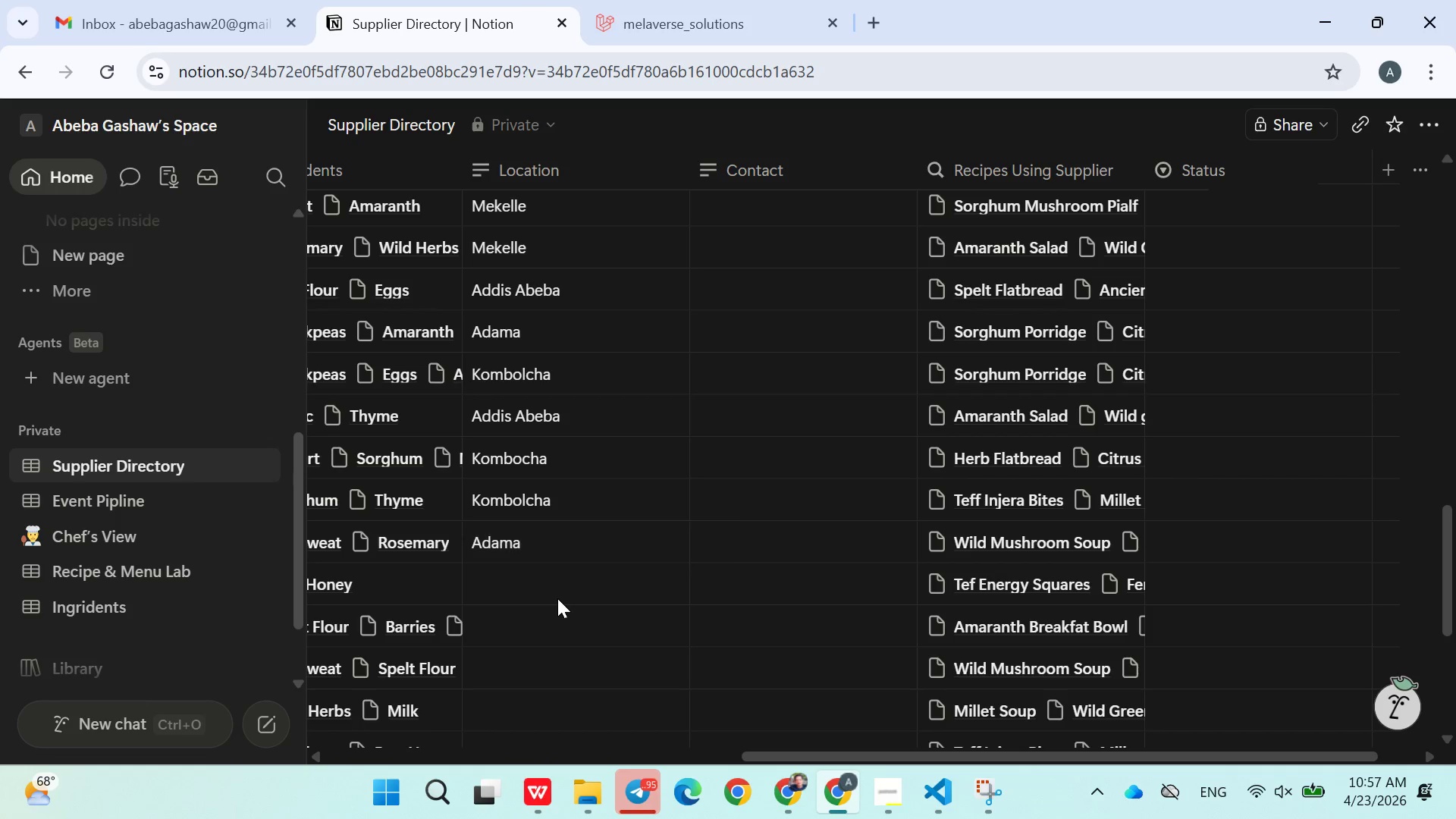 
key(Enter)
 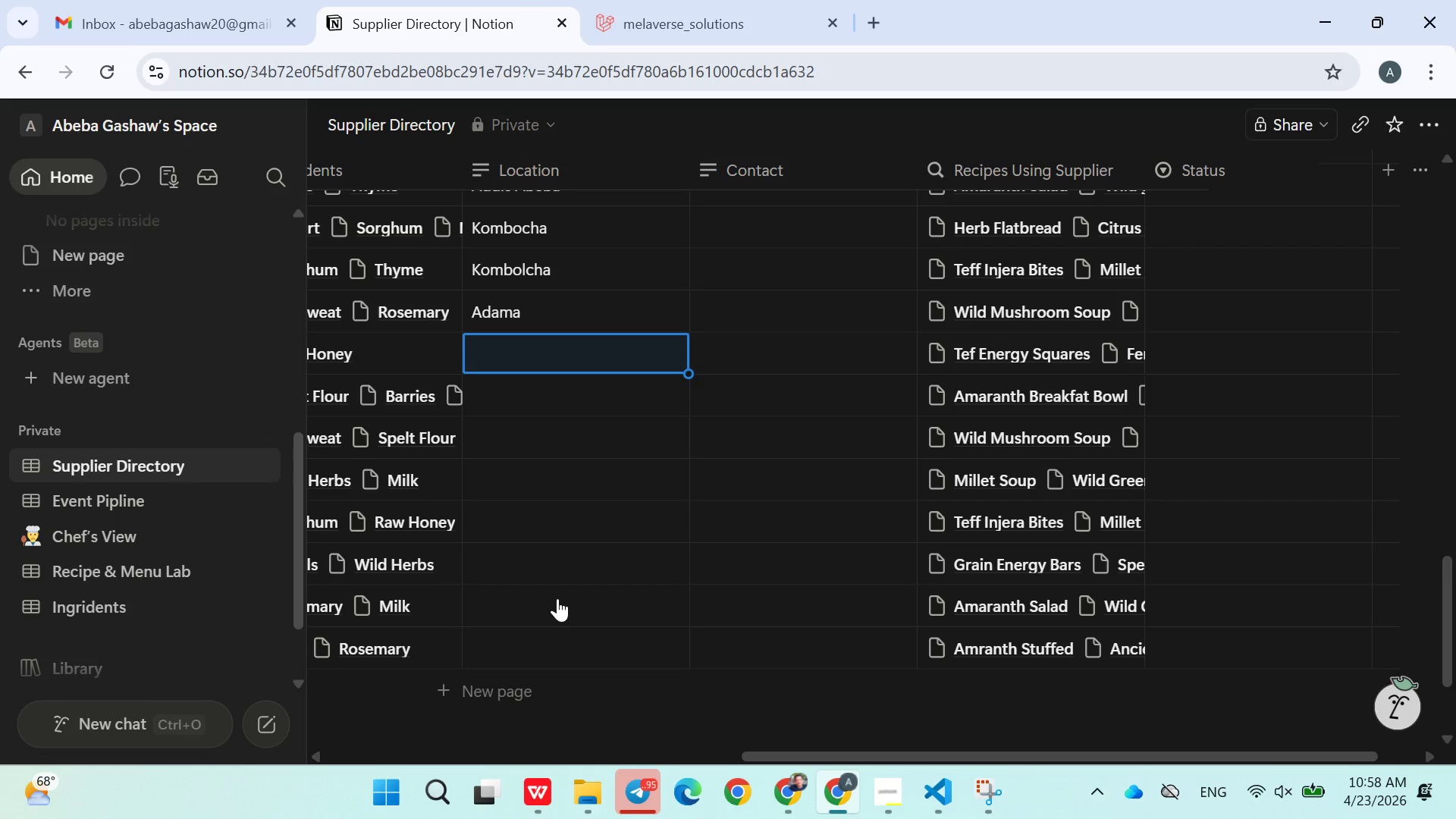 
wait(27.56)
 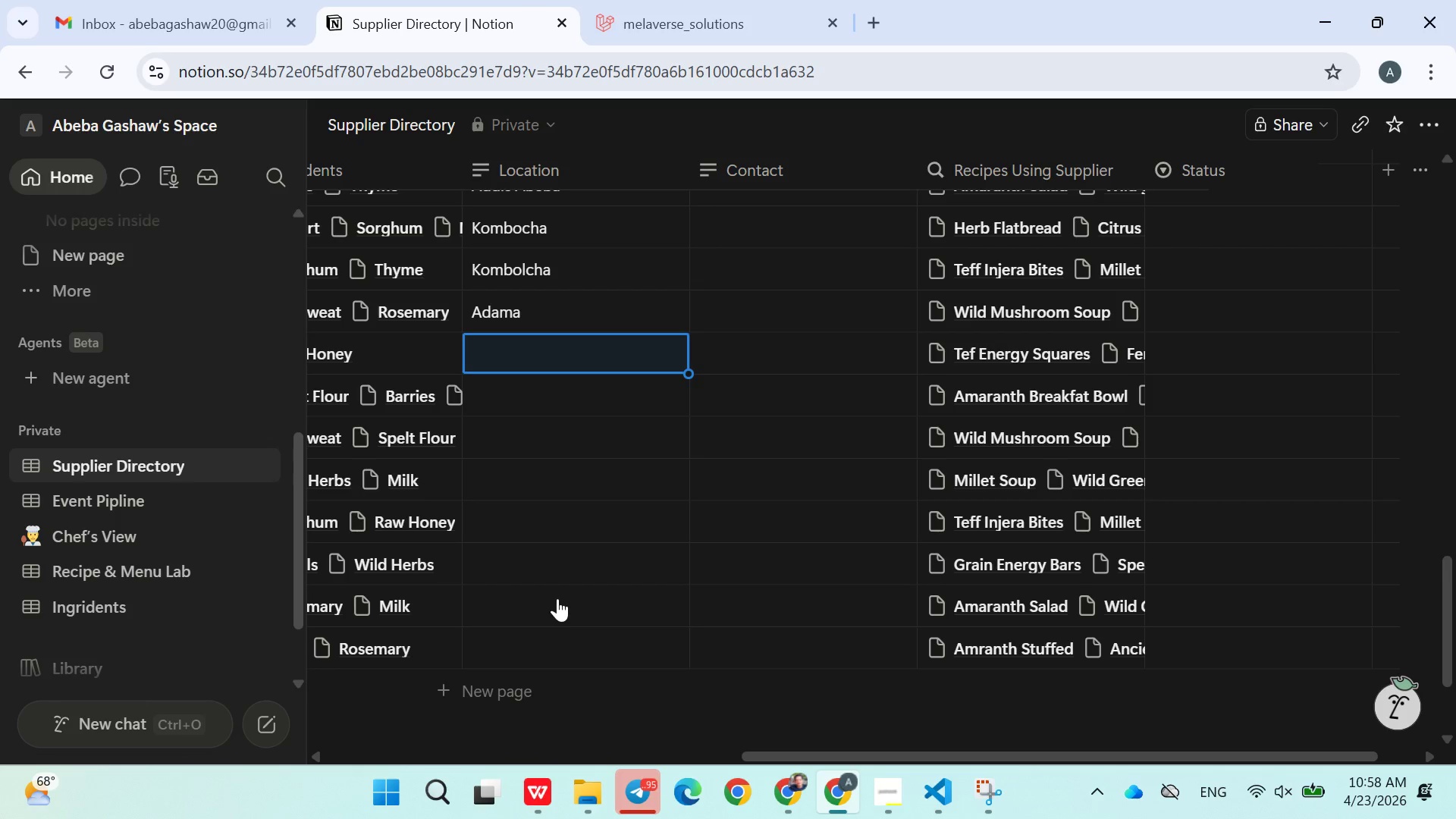 
type(Addis Abeb)
 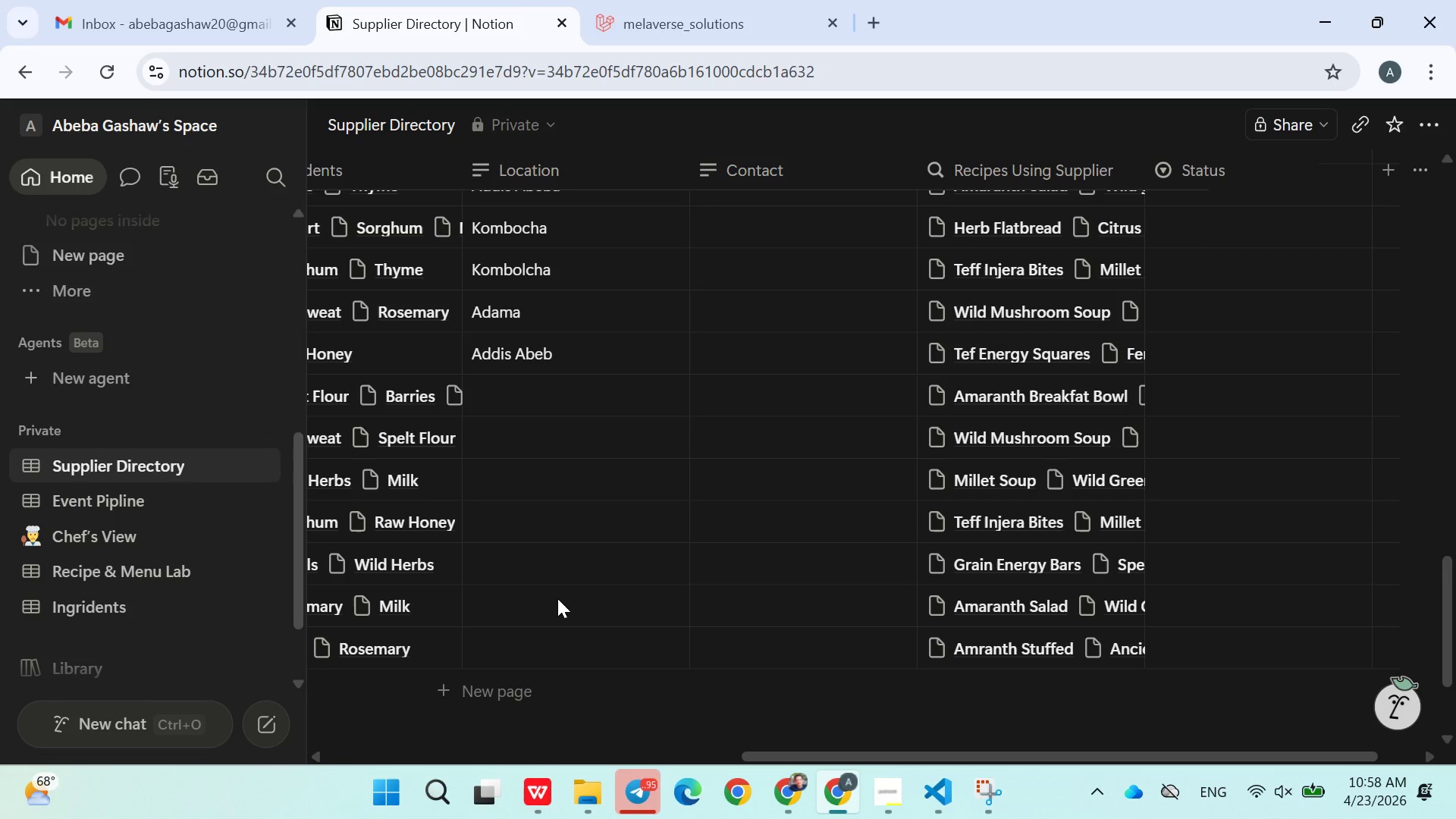 
key(Enter)
 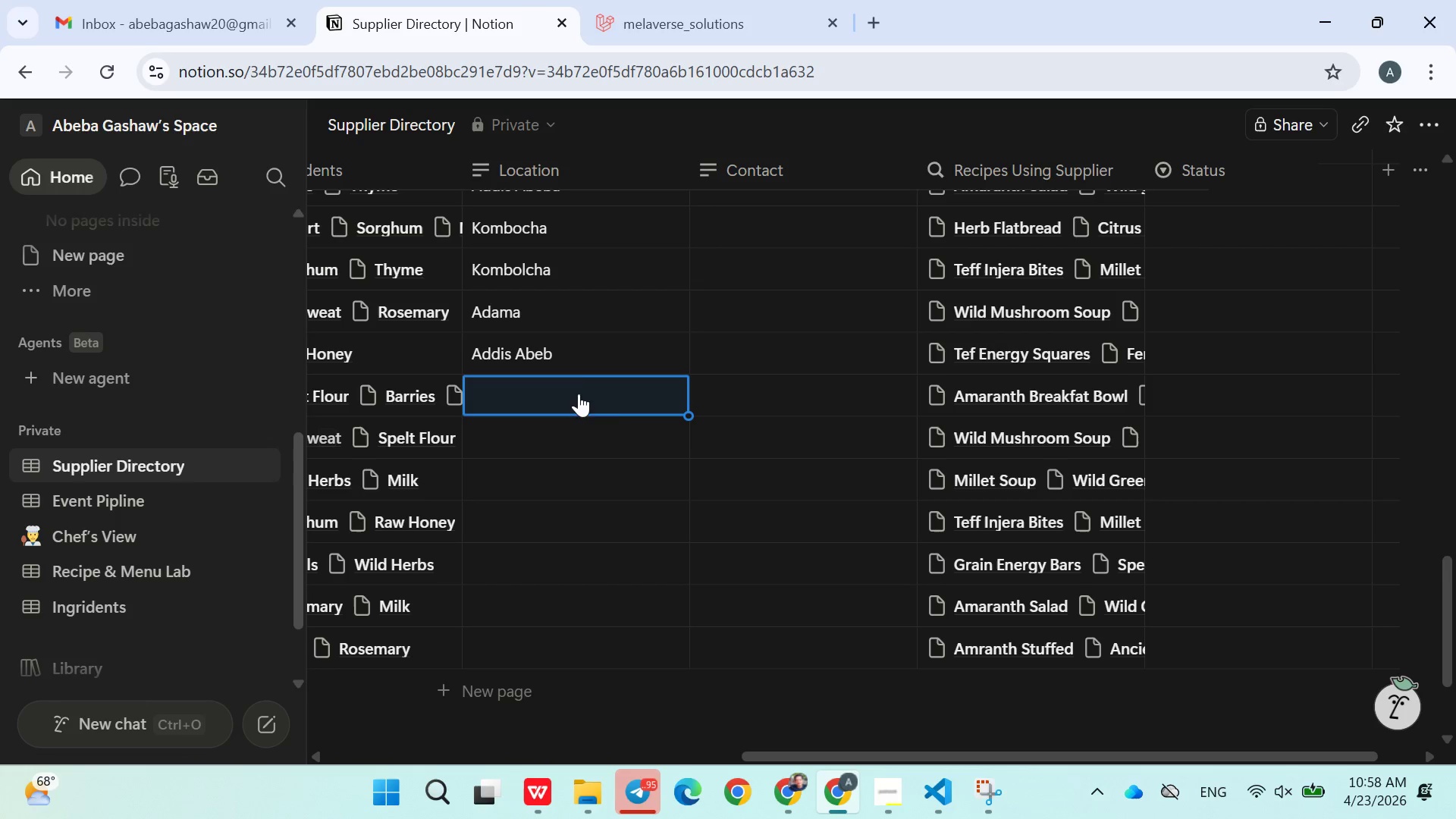 
left_click([584, 348])
 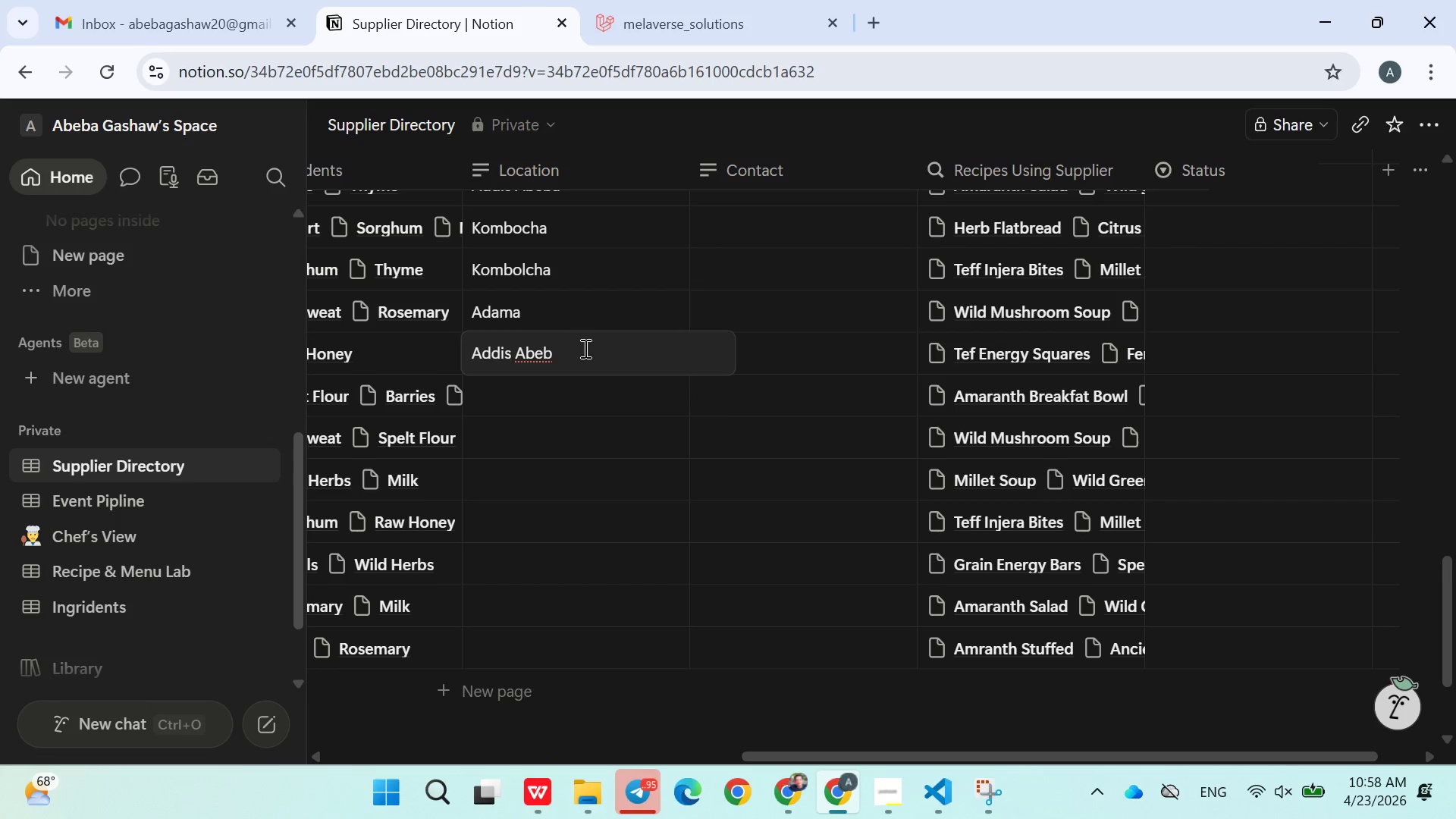 
key(A)
 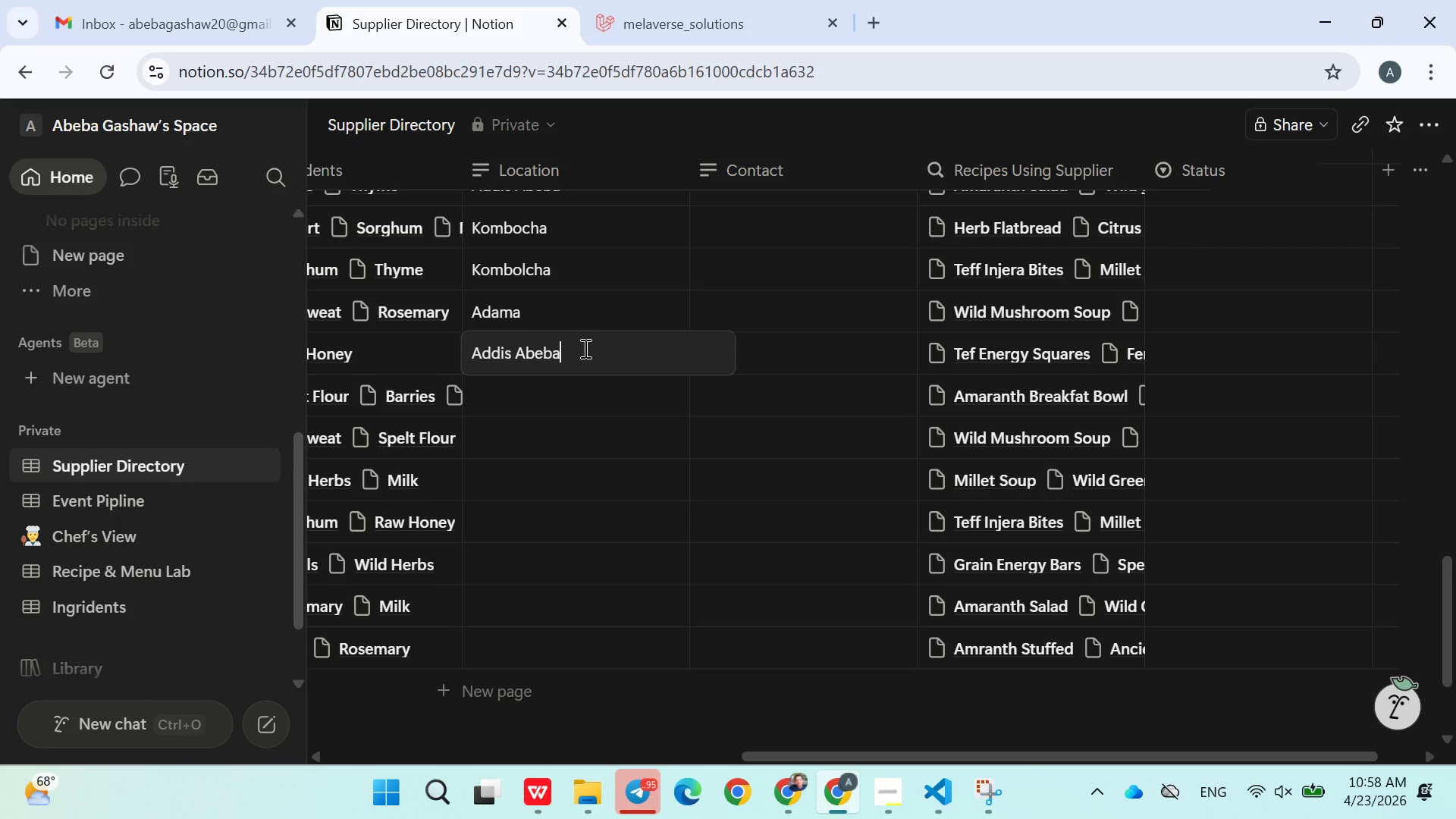 
key(Enter)
 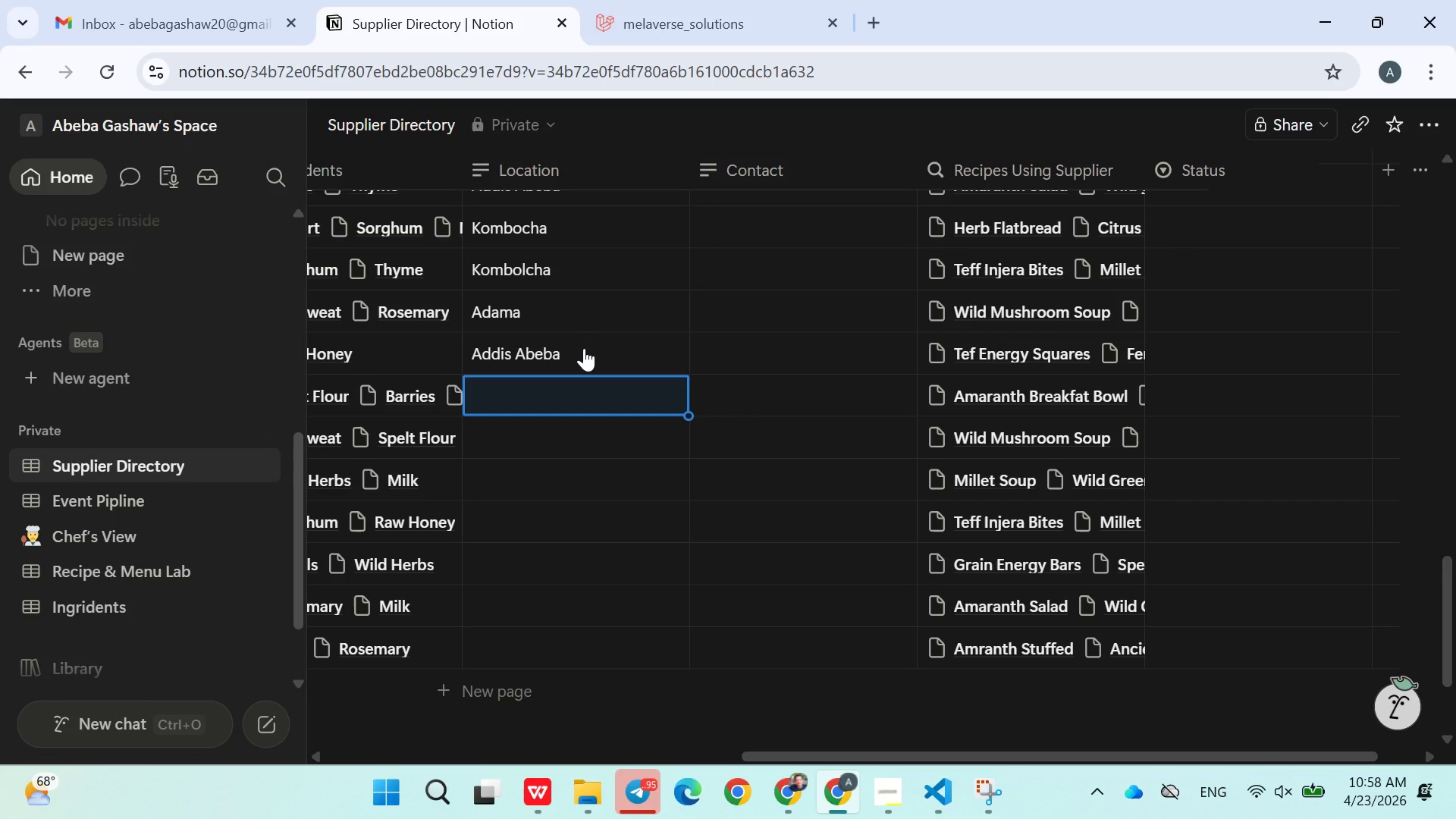 
type(Adama)
 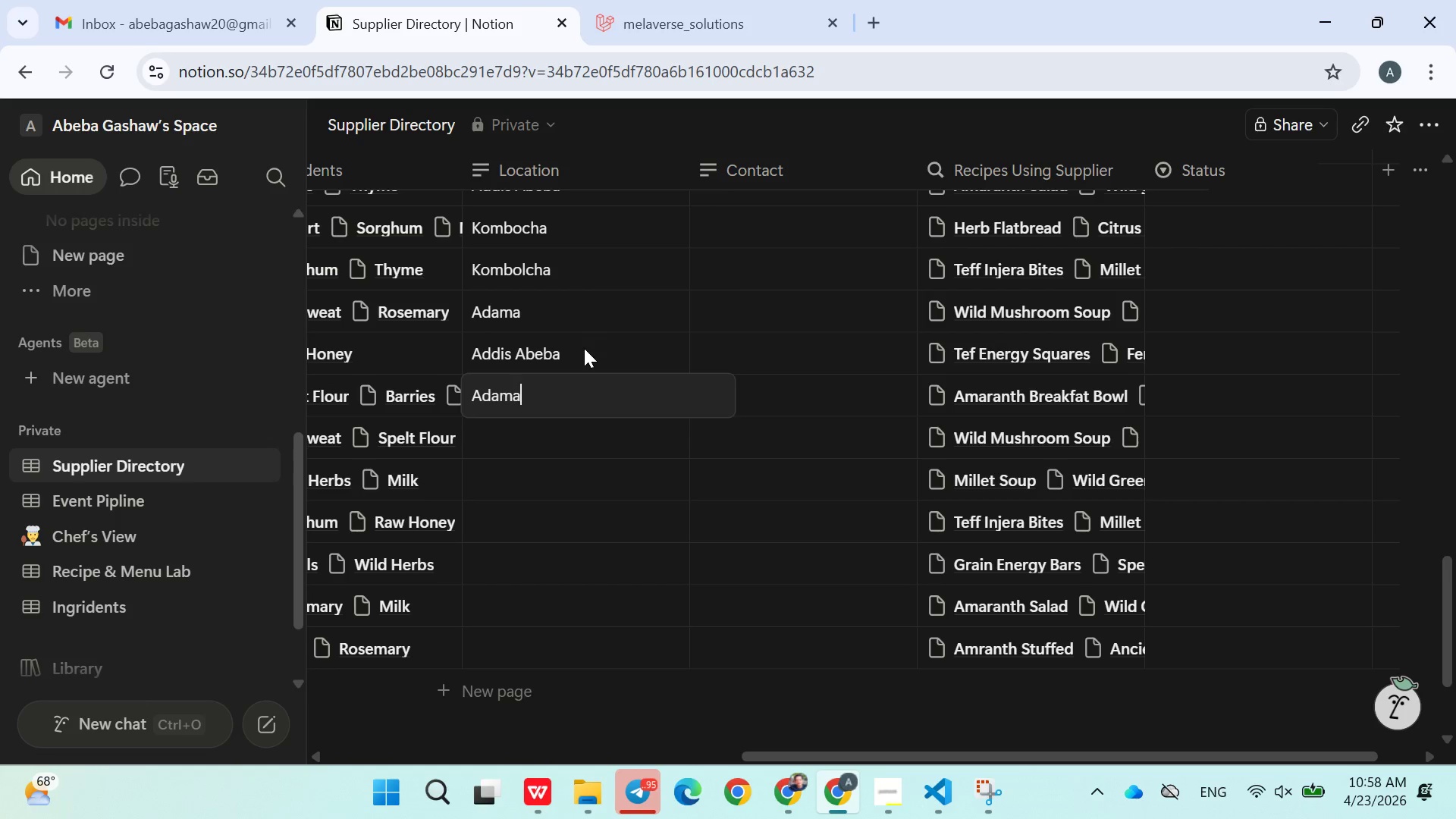 
key(Enter)
 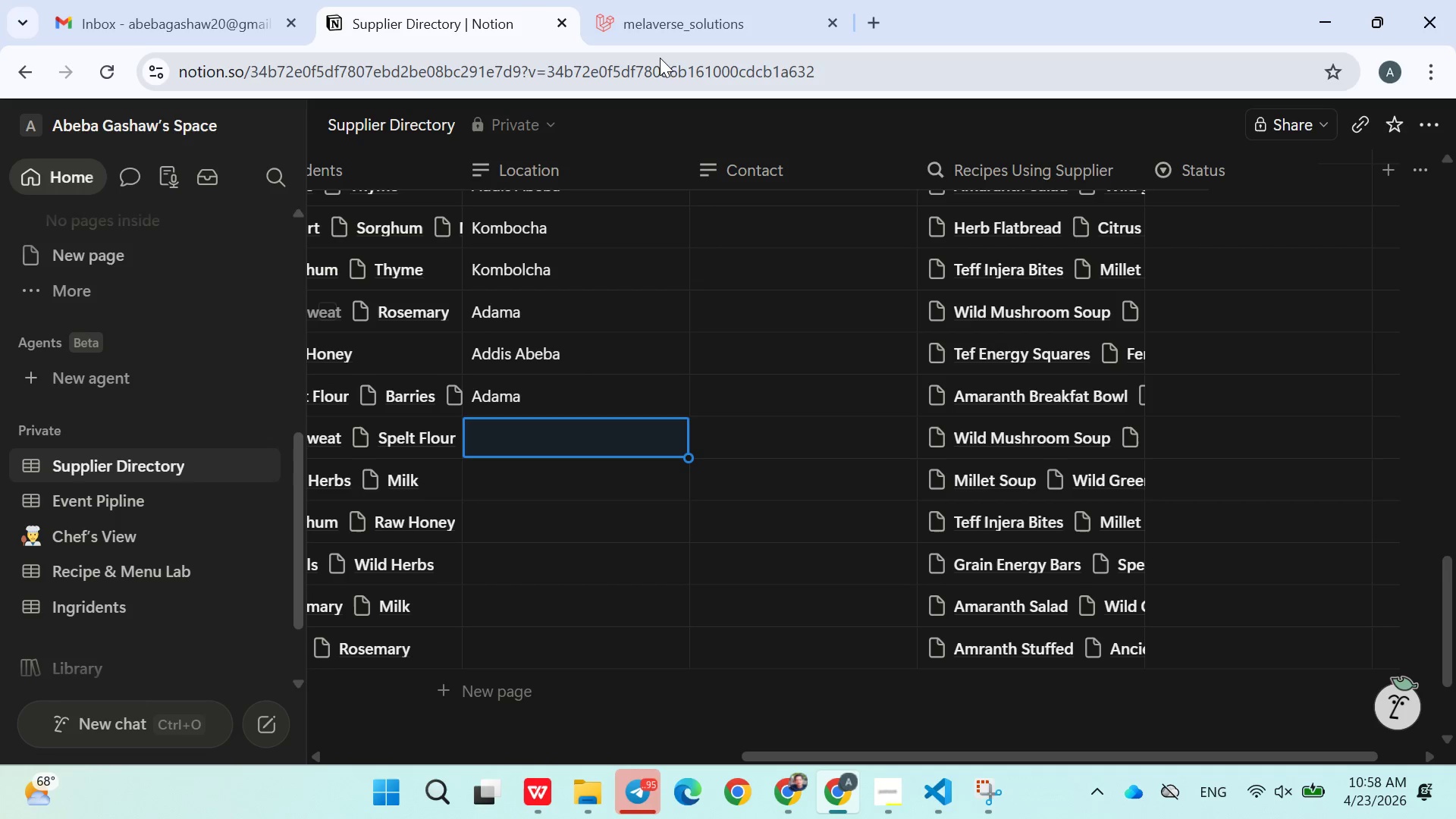 
left_click([661, 25])
 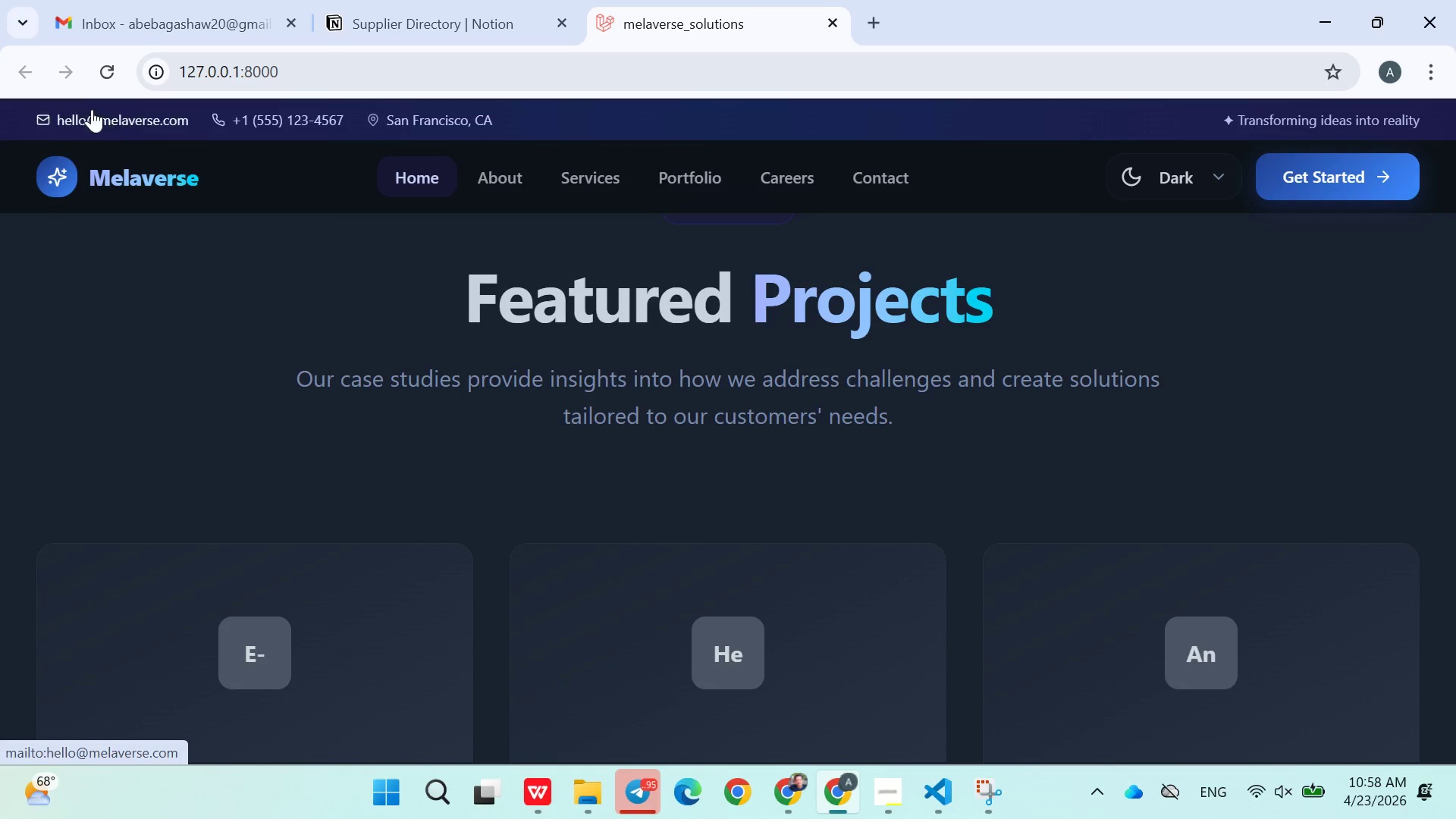 
left_click([111, 85])
 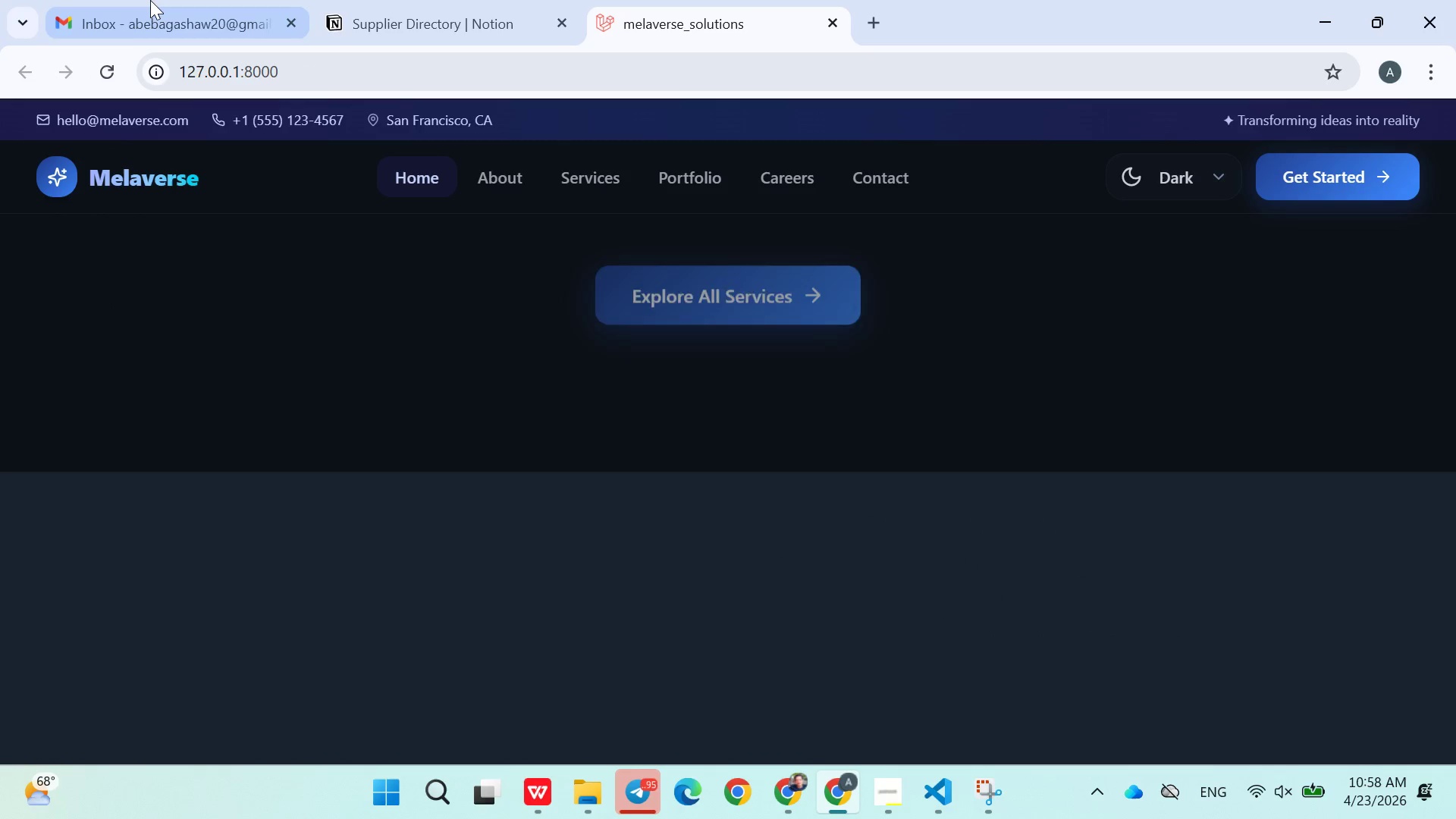 
scroll: coordinate [579, 520], scroll_direction: up, amount: 47.0
 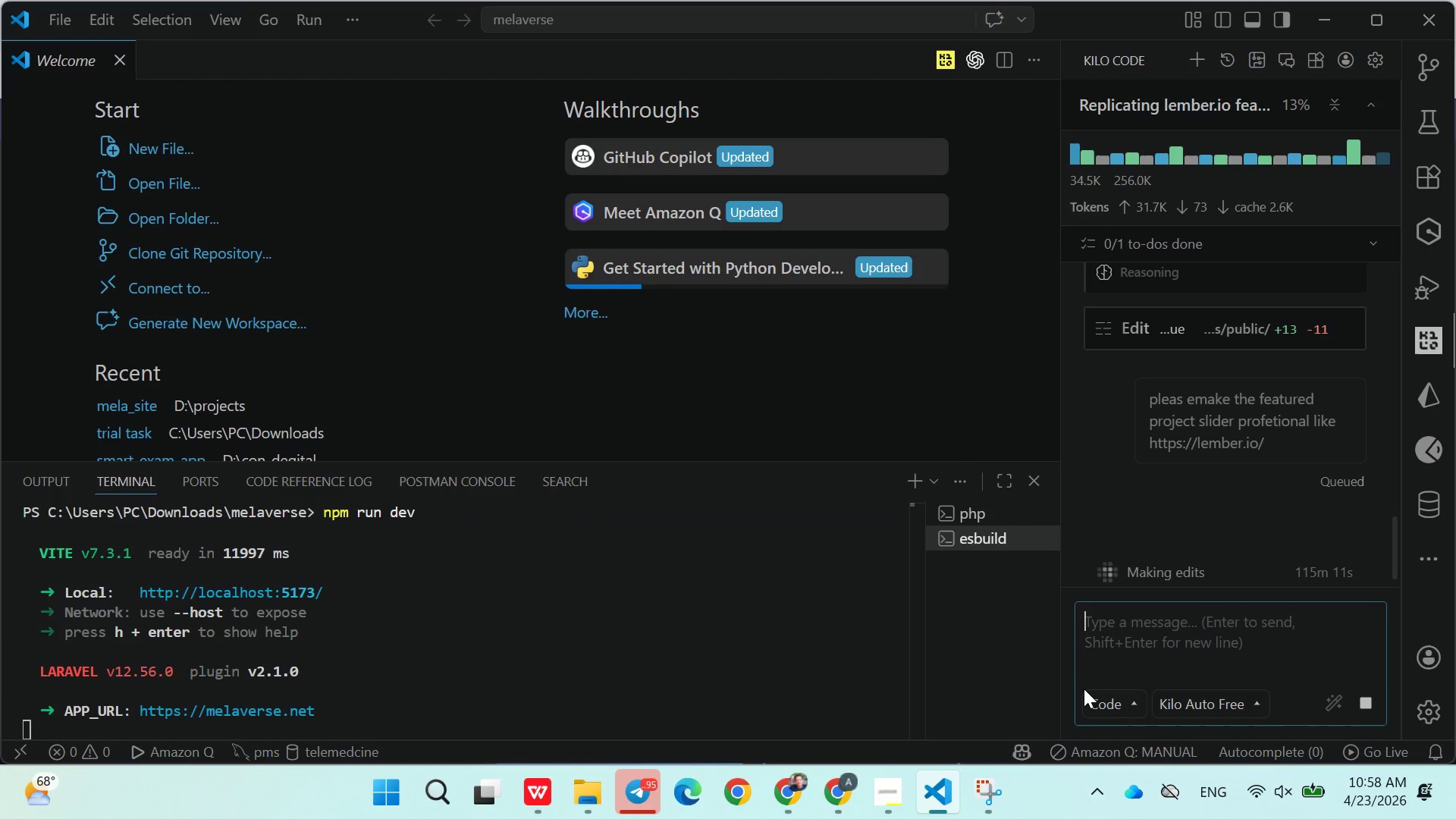 
type(please make profetional)
 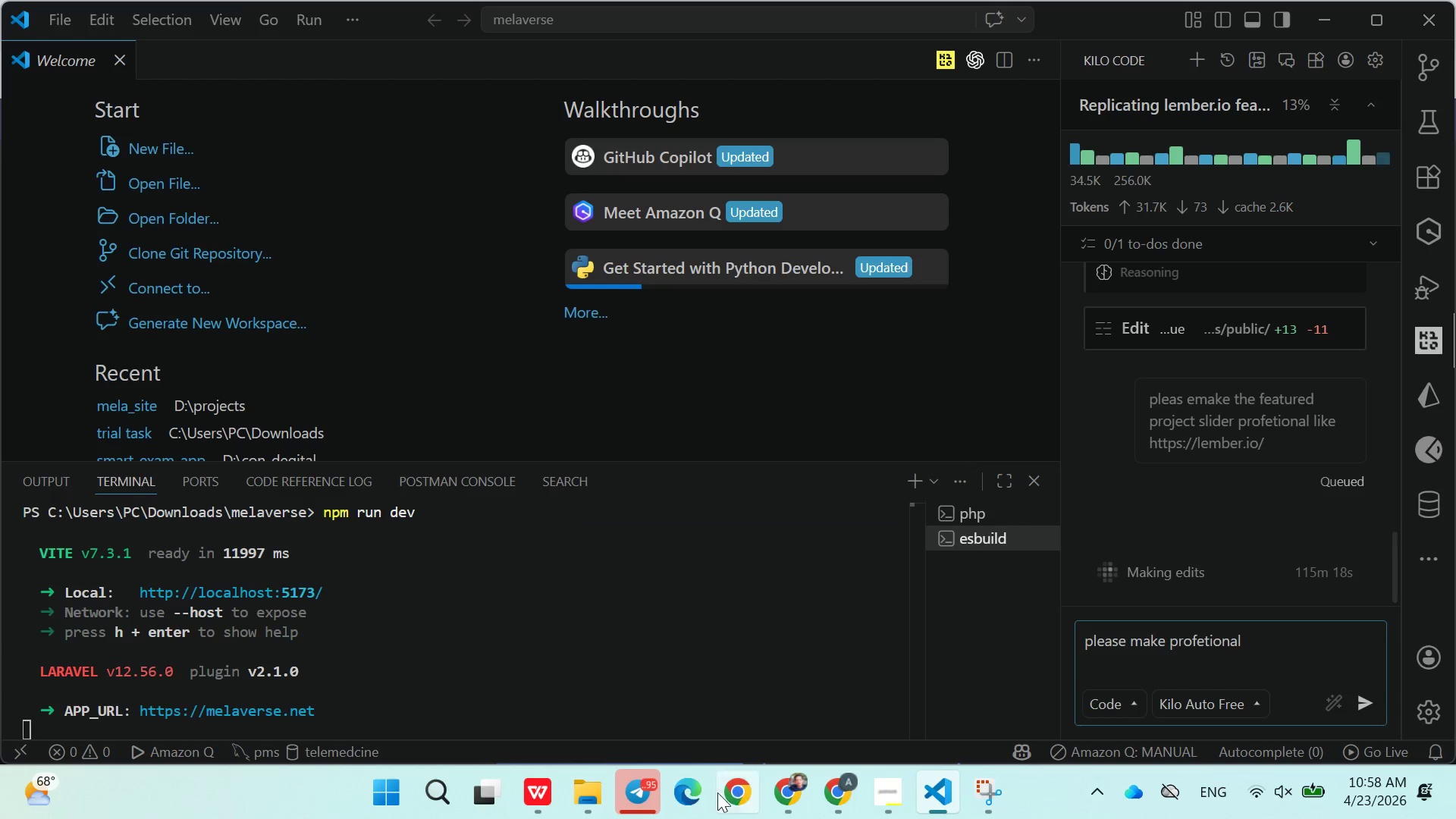 
left_click([639, 780])
 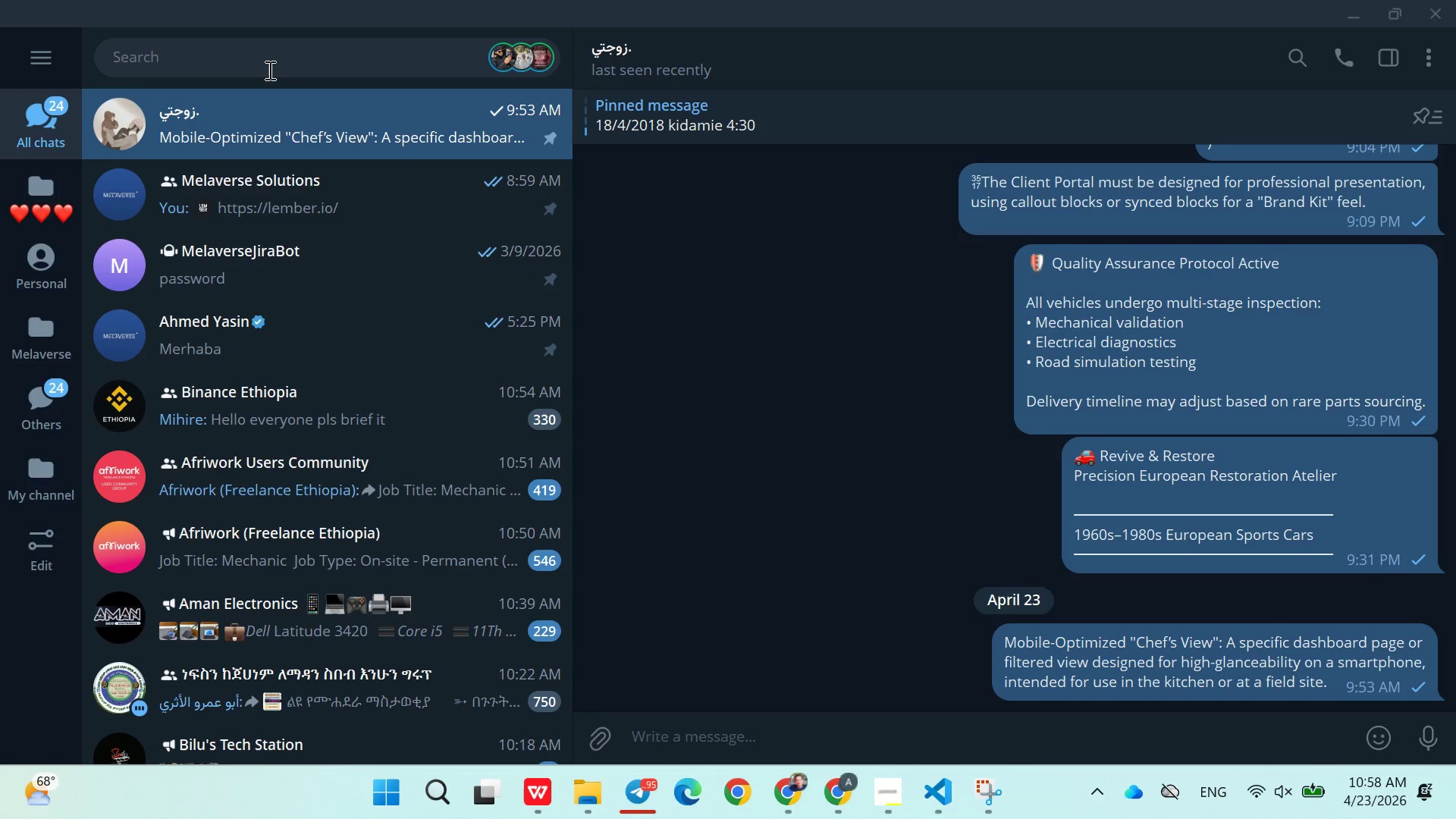 
left_click([265, 58])
 